 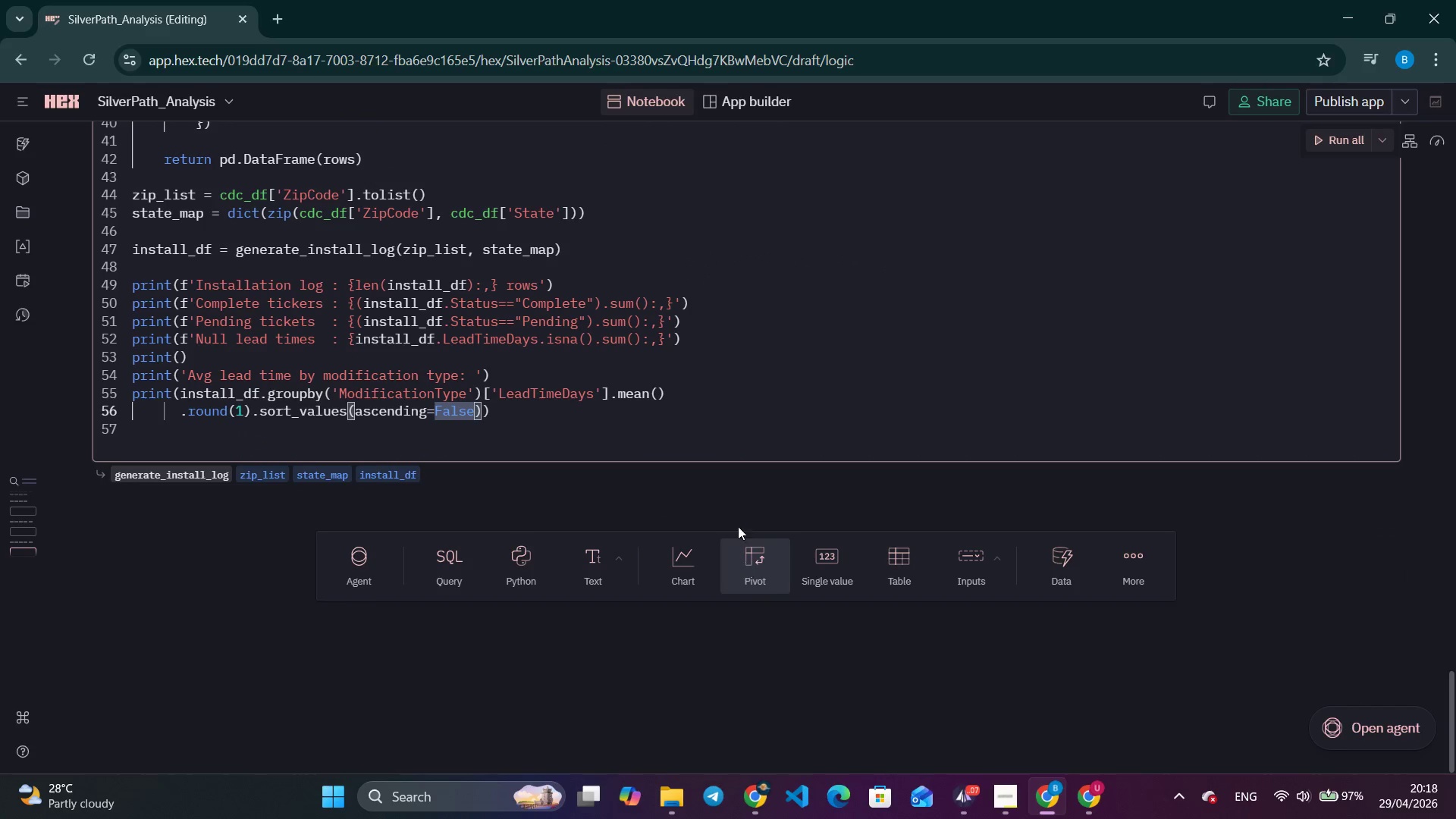 
left_click([485, 424])
 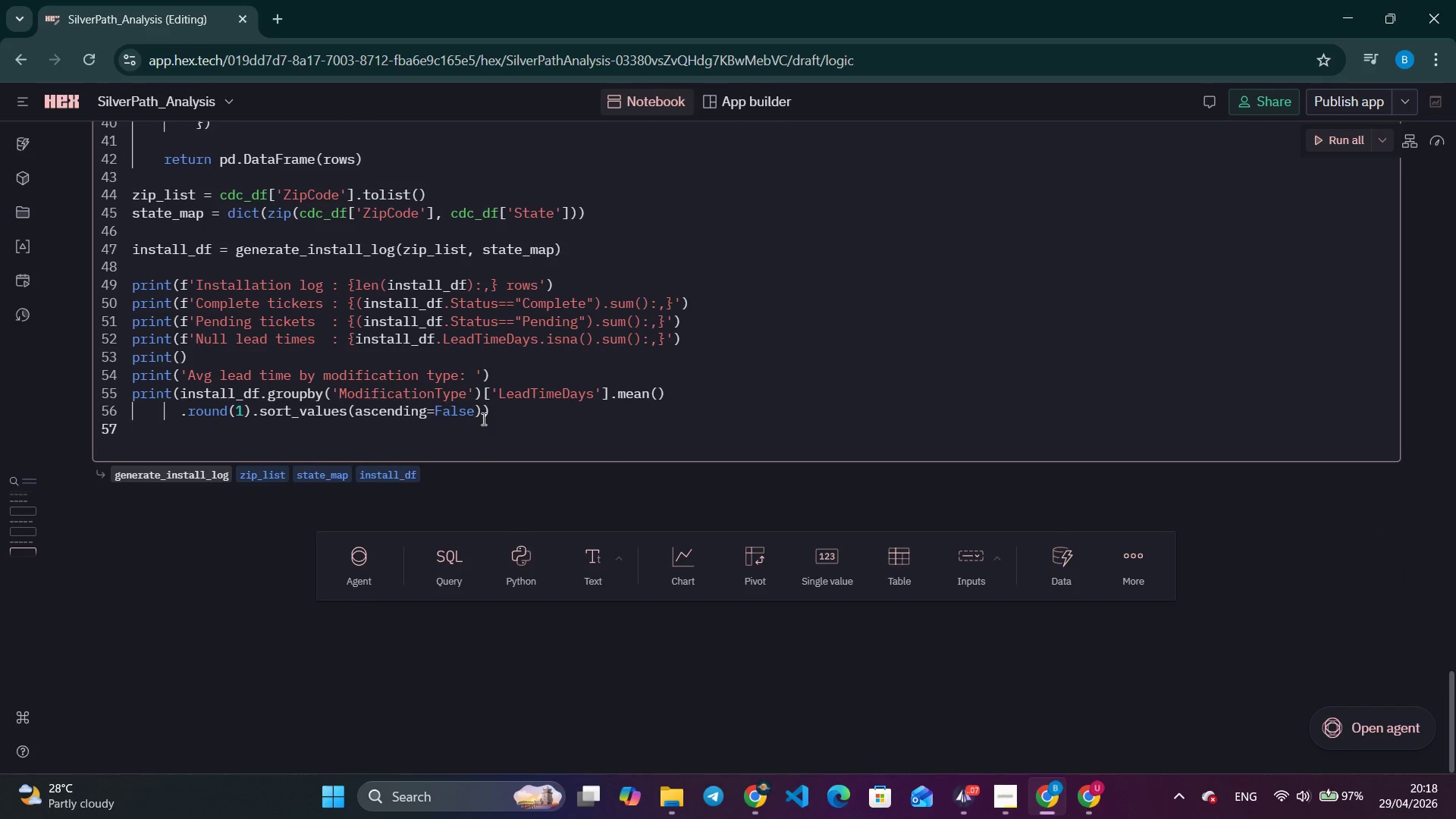 
left_click([482, 419])
 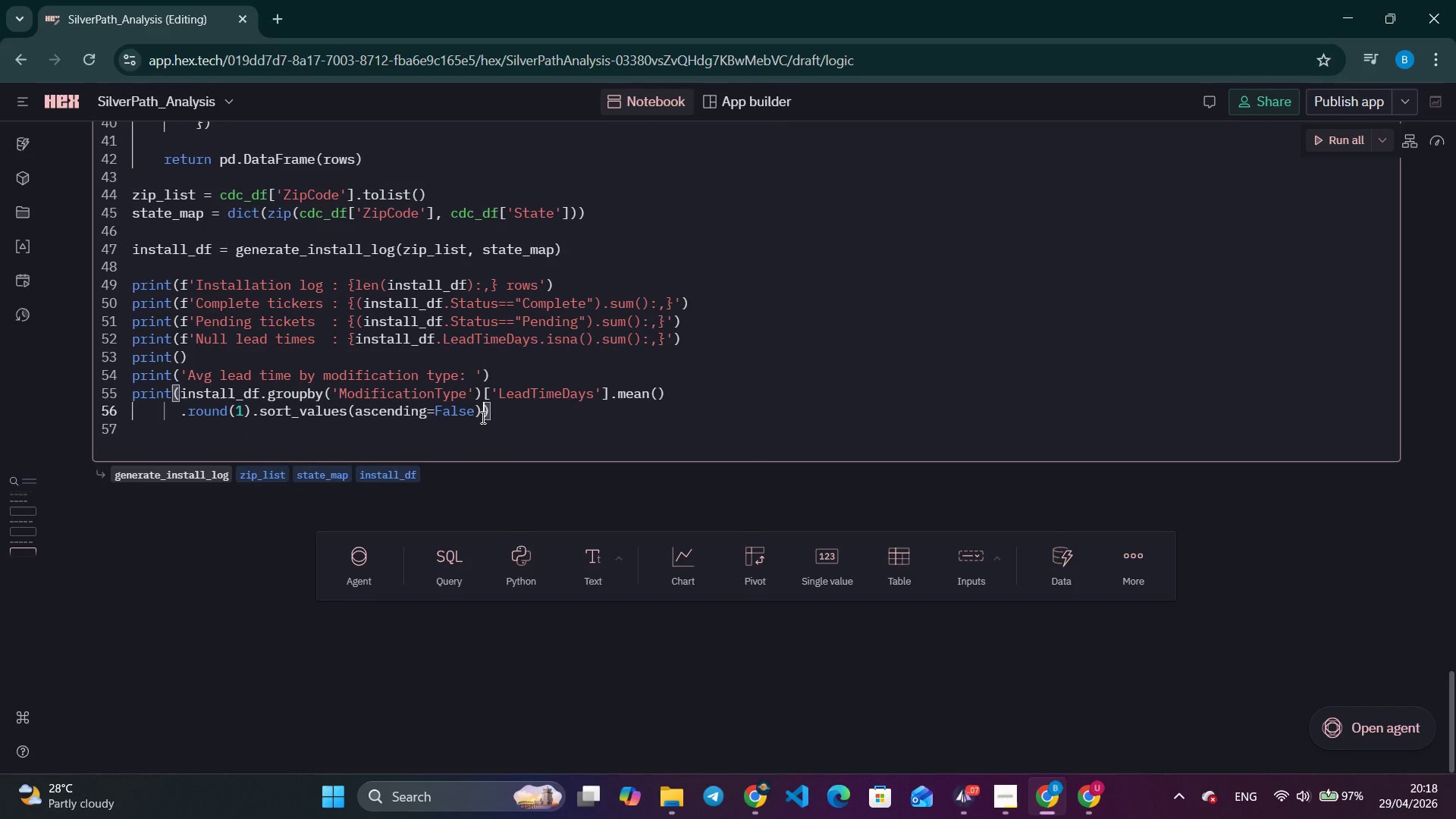 
type(.to_string()
 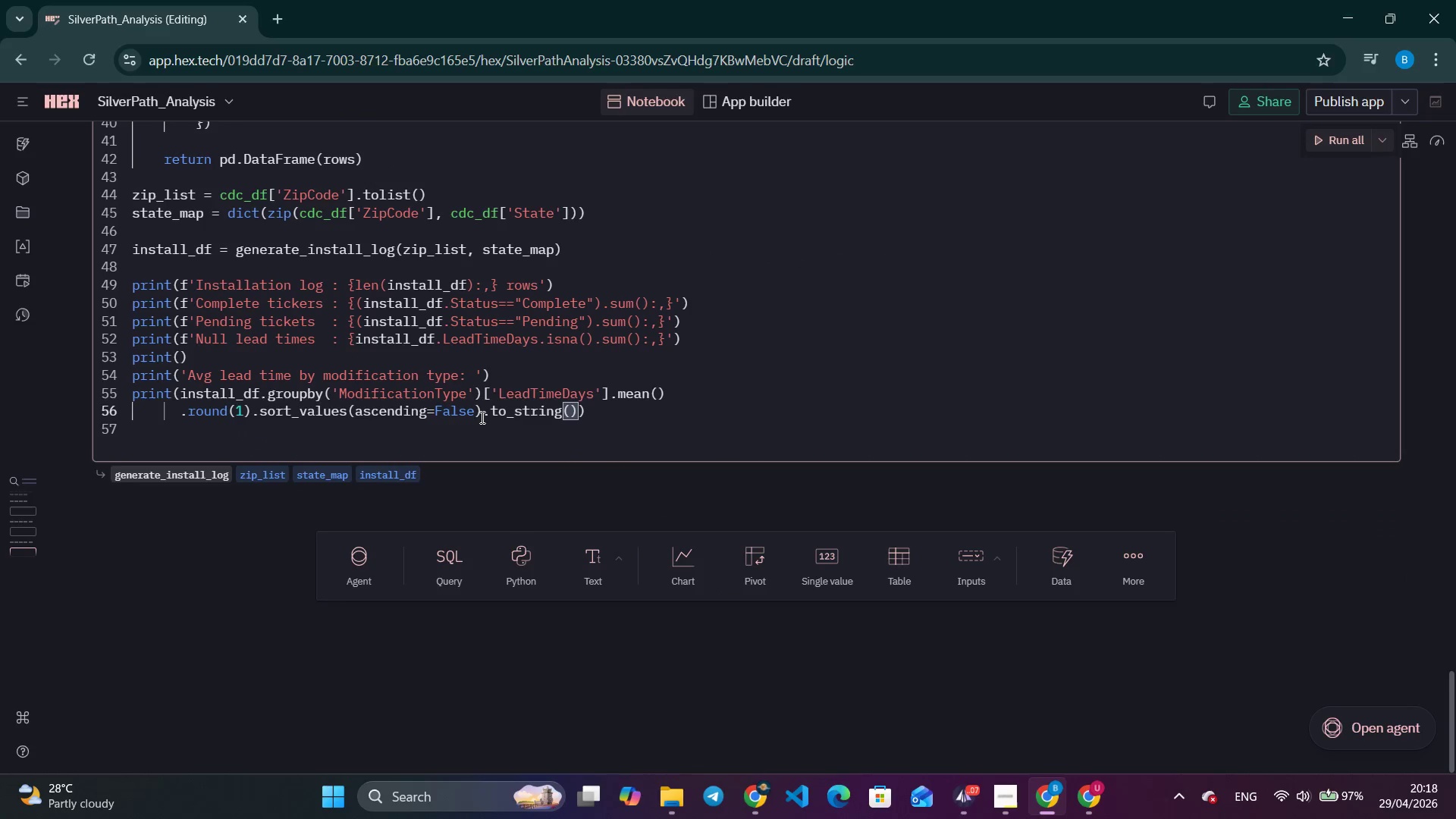 
key(ArrowRight)
 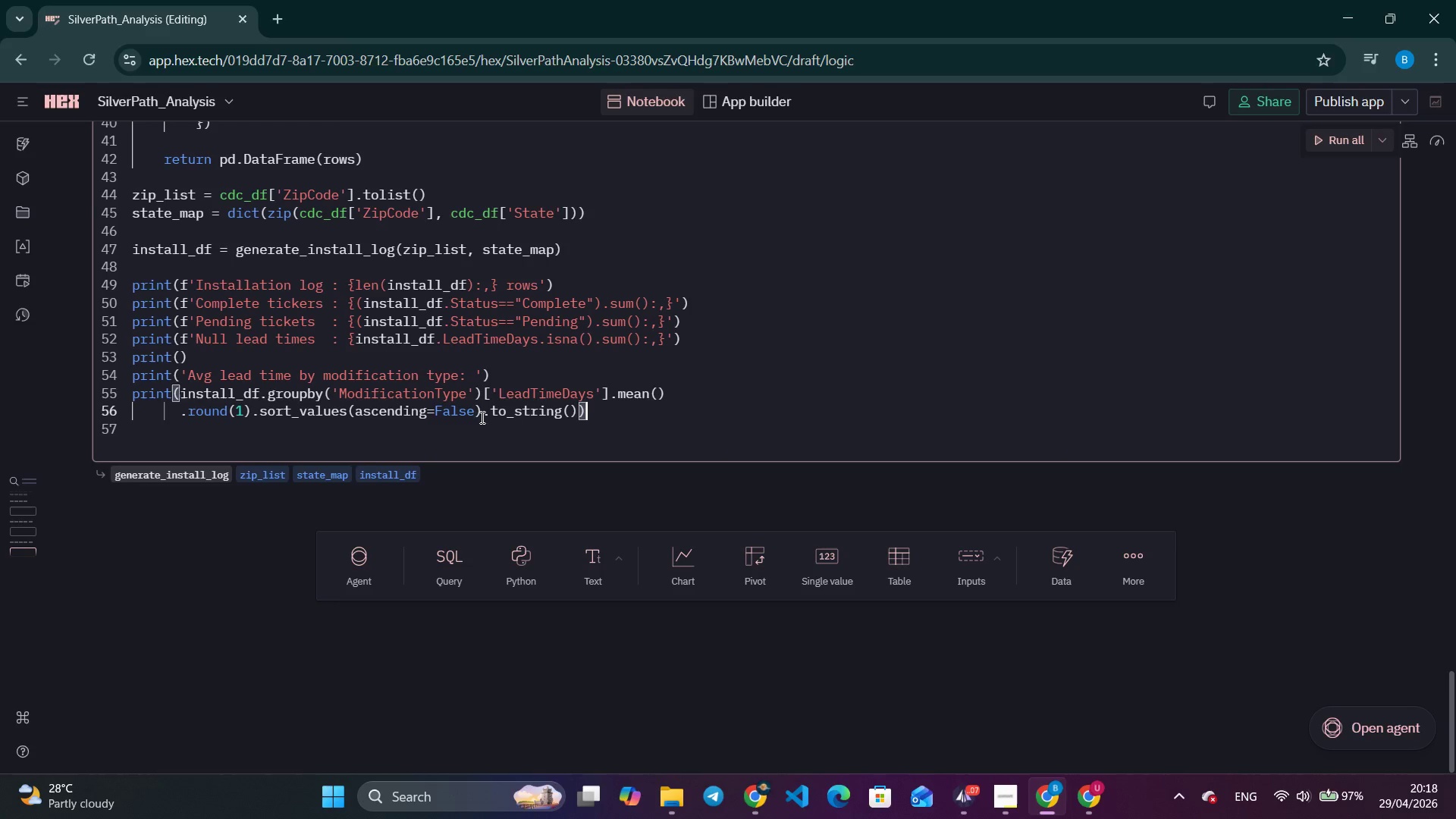 
key(ArrowRight)
 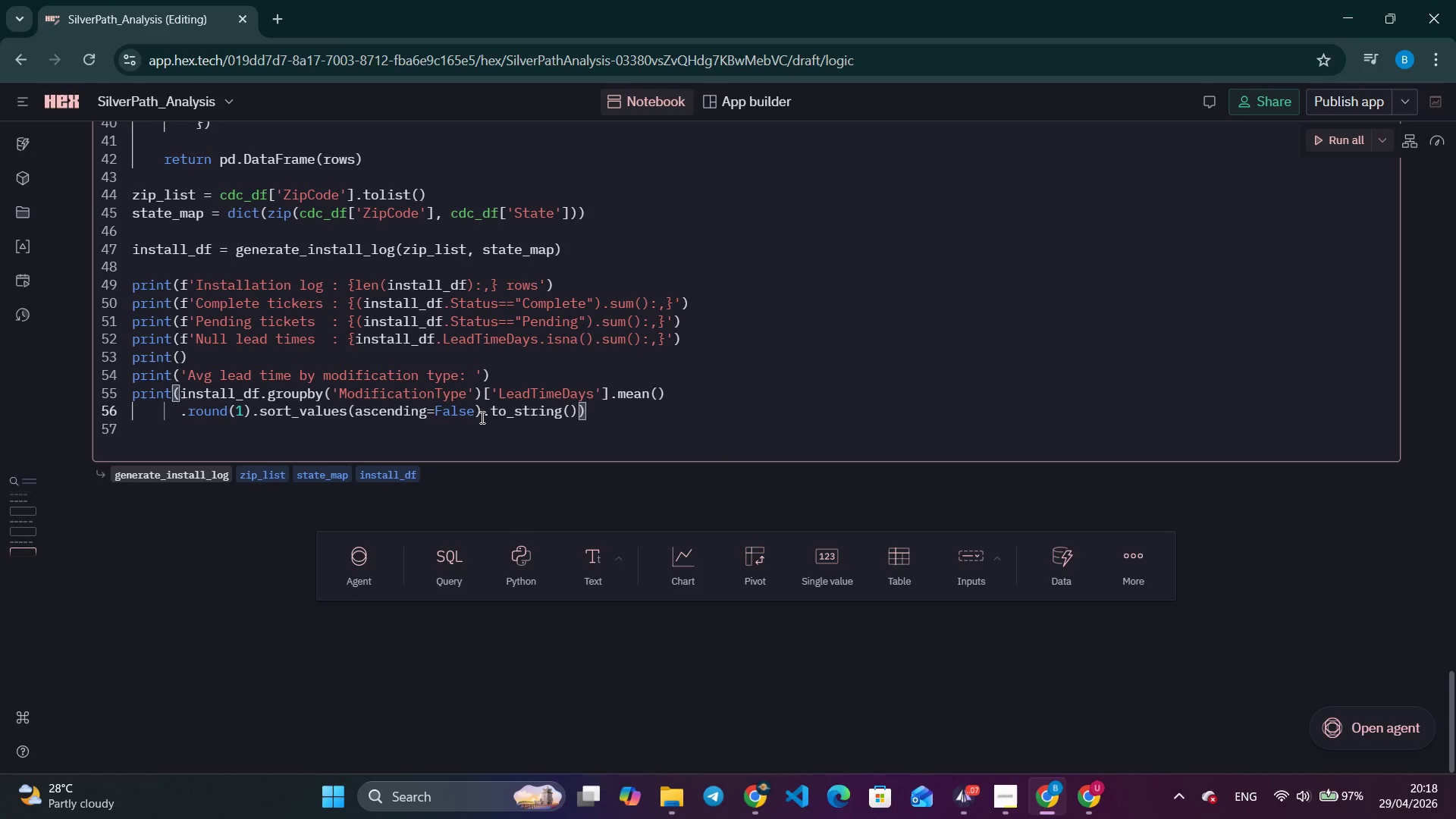 
key(Enter)
 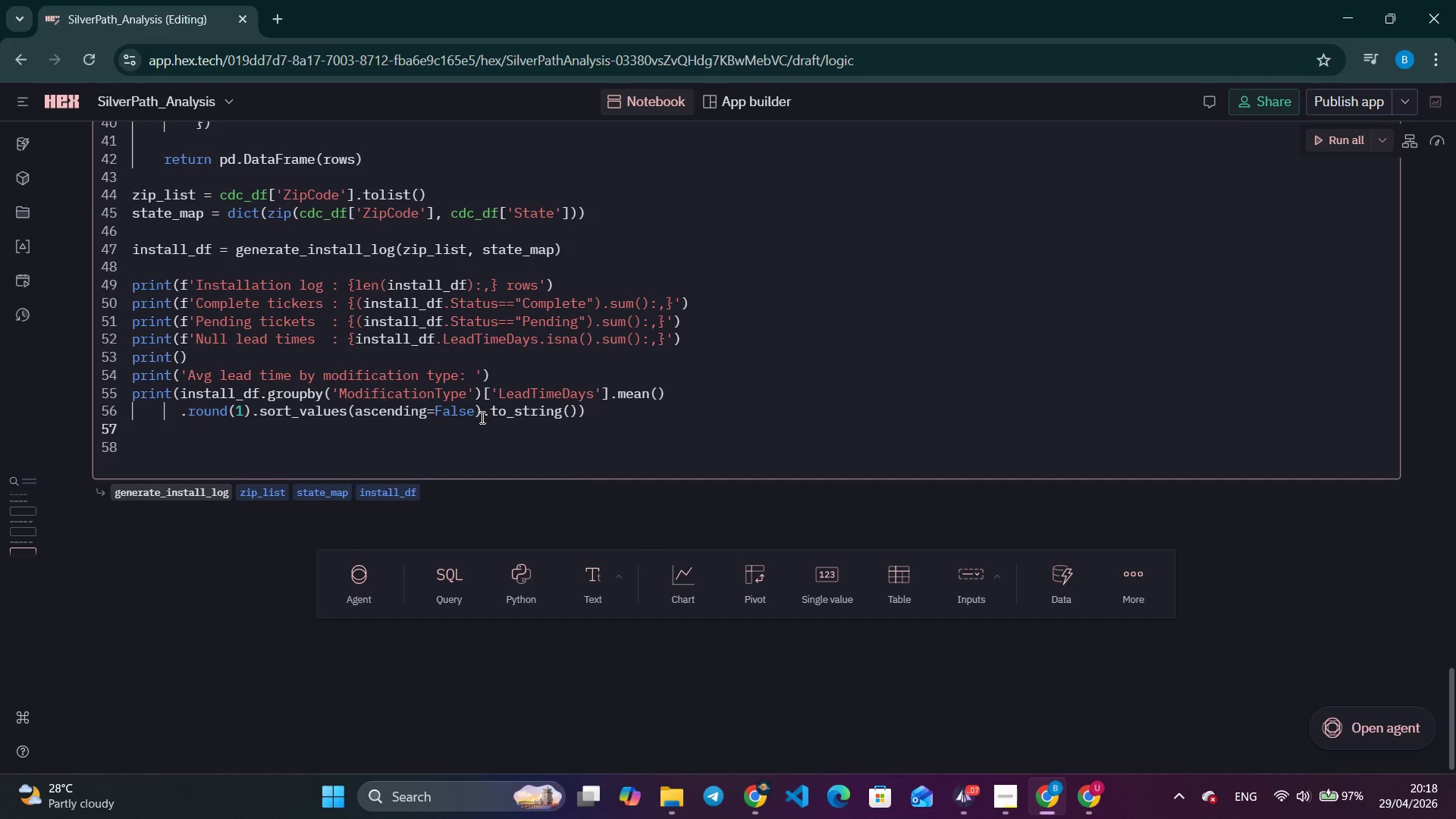 
key(Backspace)
key(Backspace)
type(print()
 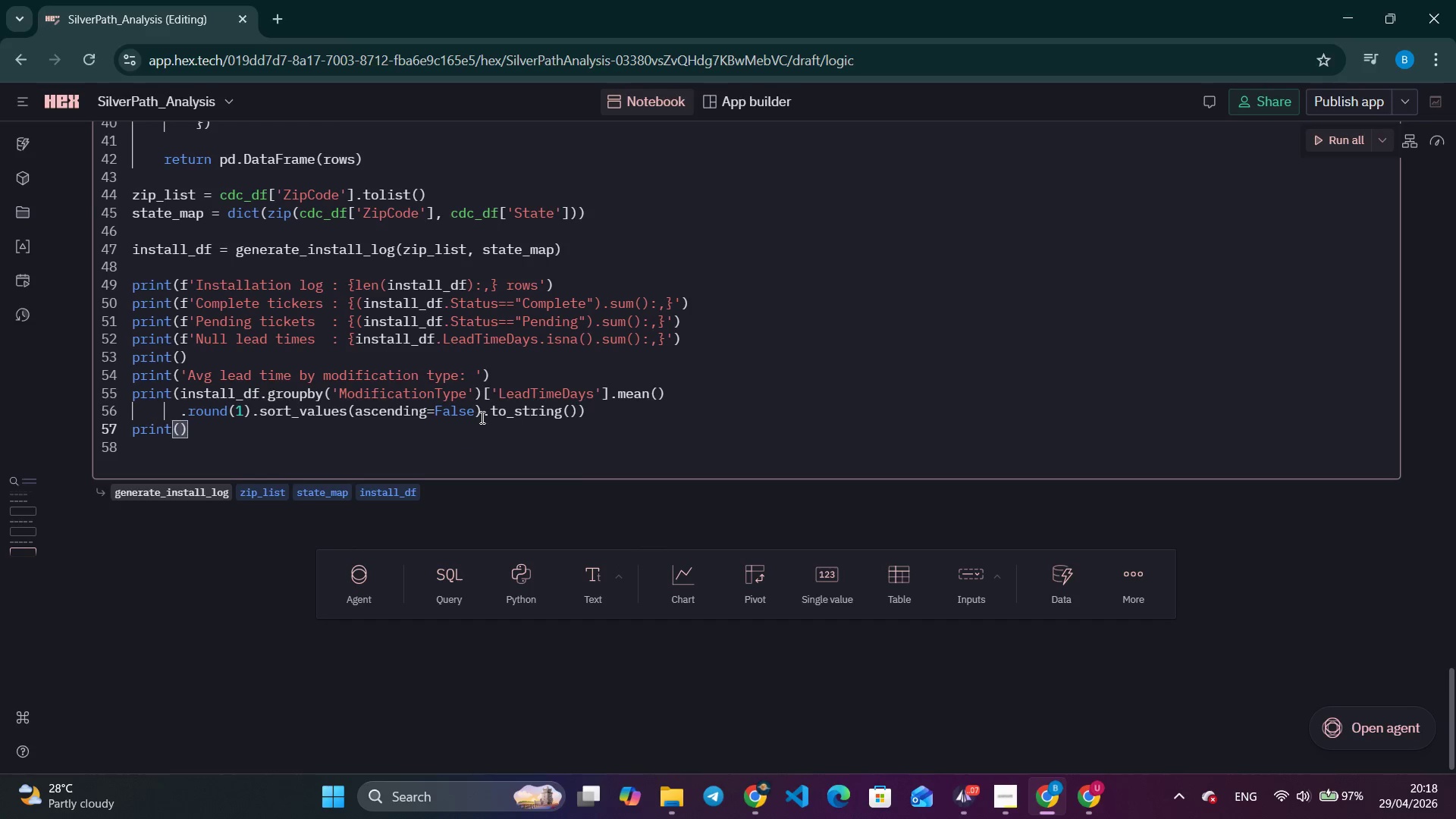 
key(ArrowRight)
 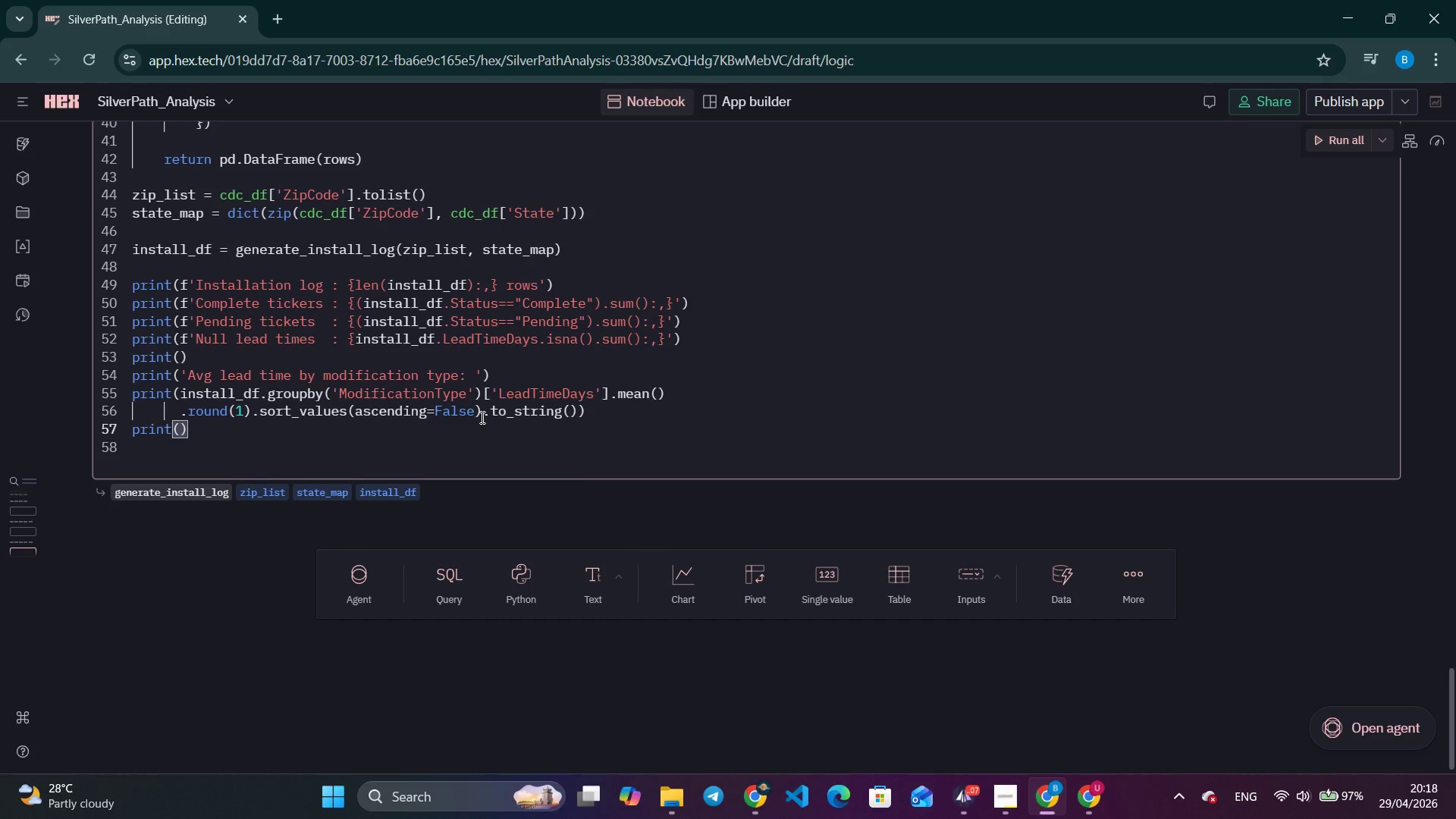 
key(Enter)
 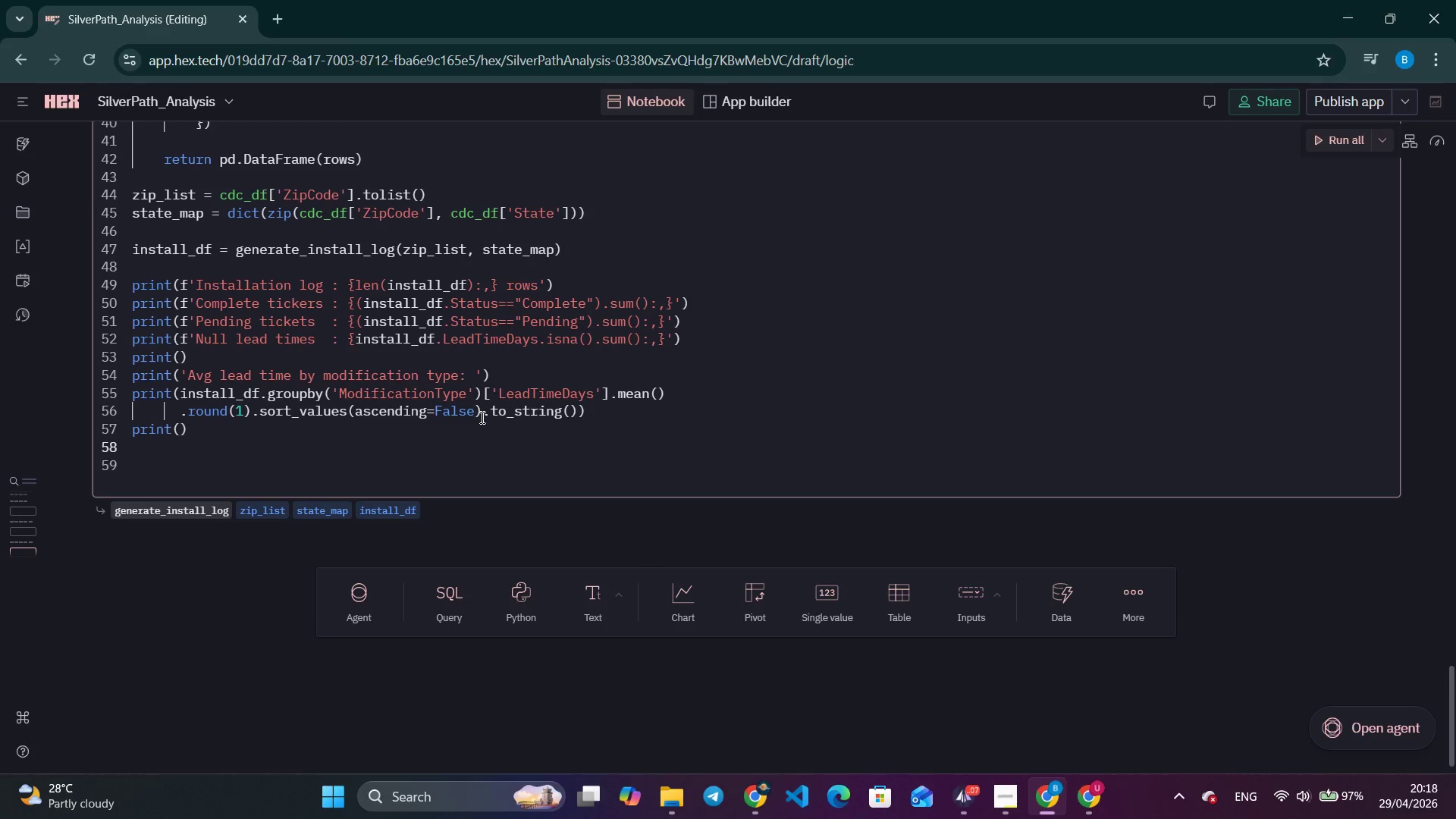 
type(print(insat)
 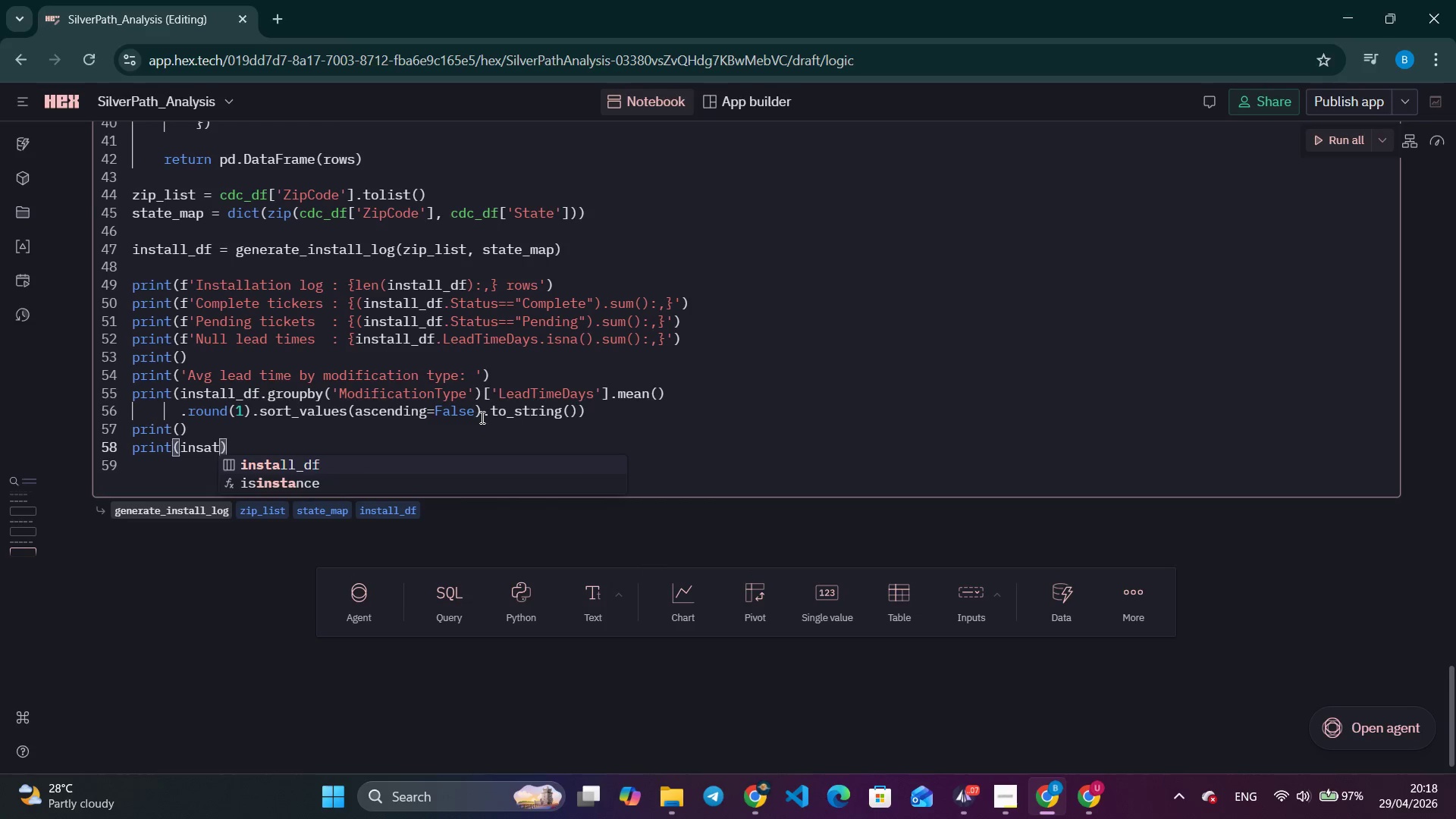 
key(Enter)
 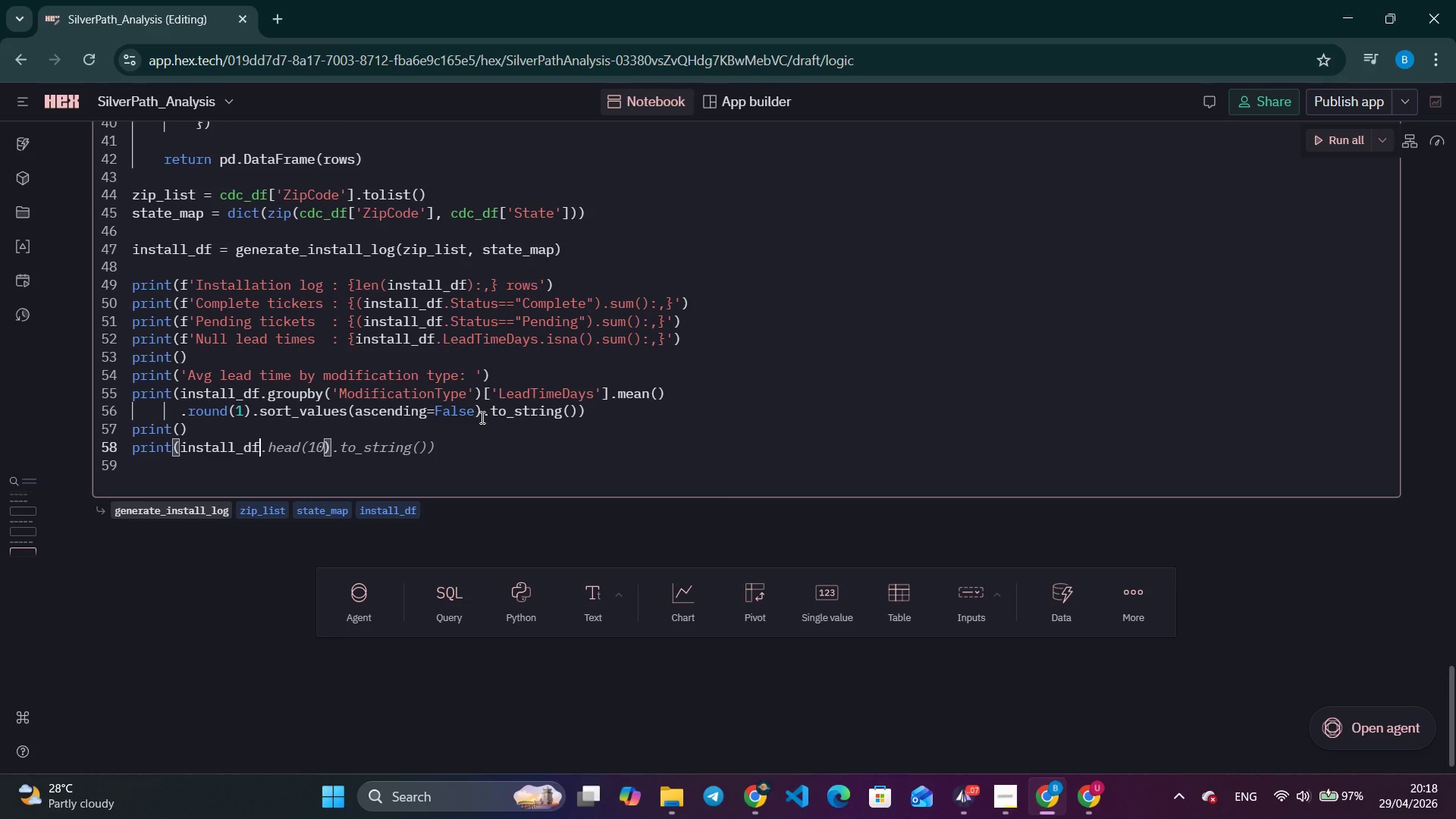 
type(.head(5)
 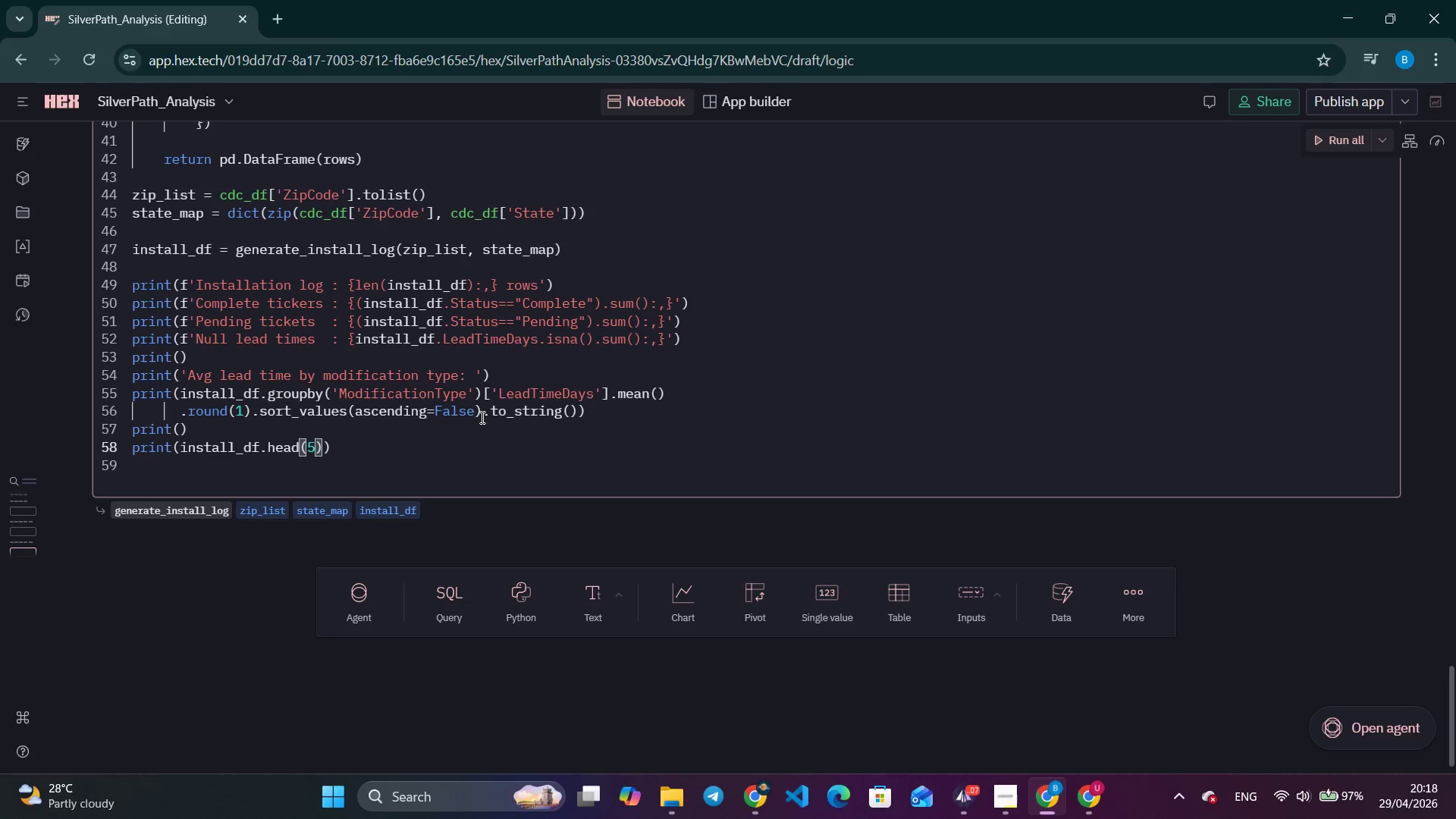 
key(ArrowRight)
 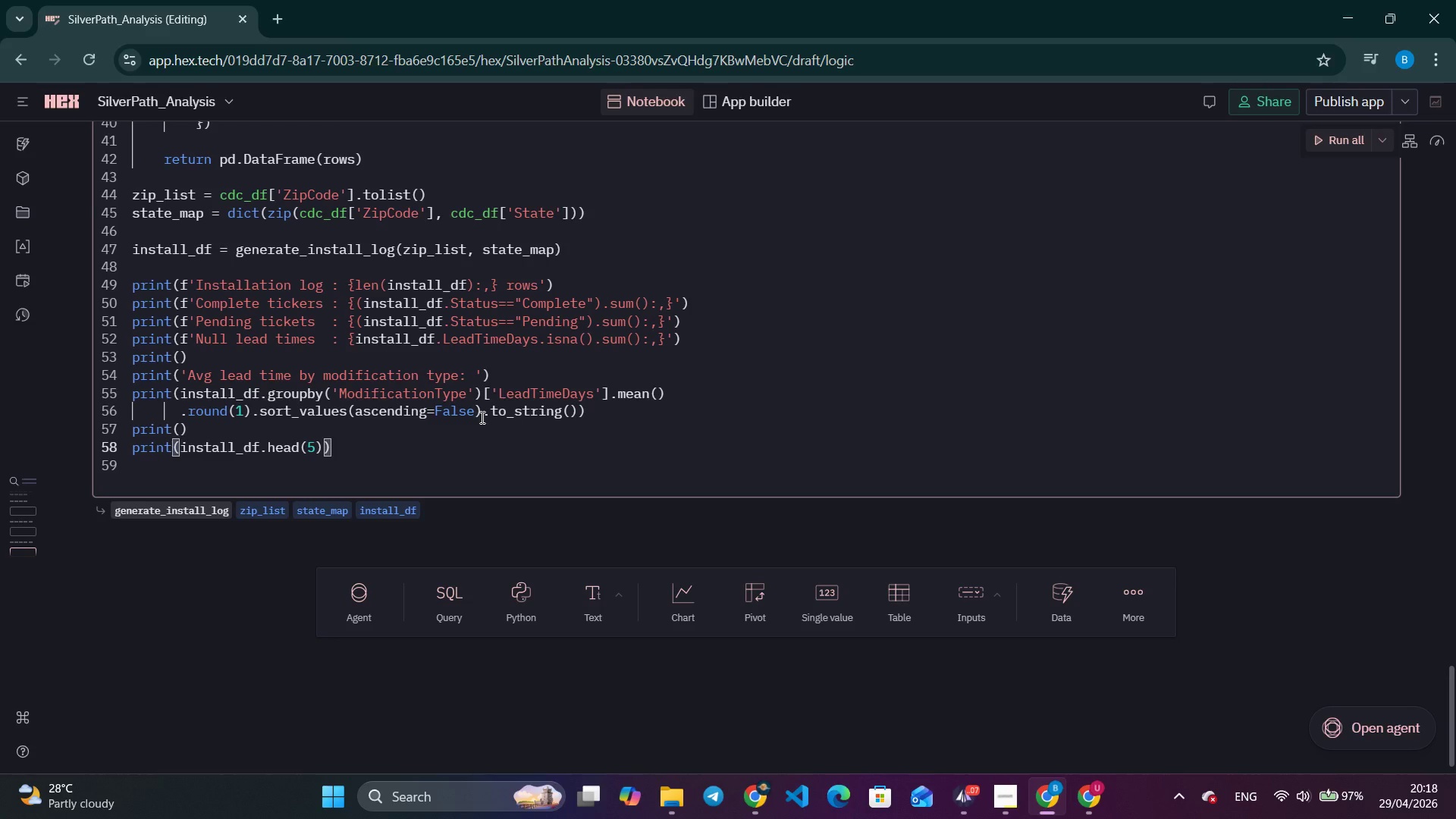 
type(.to_string()
 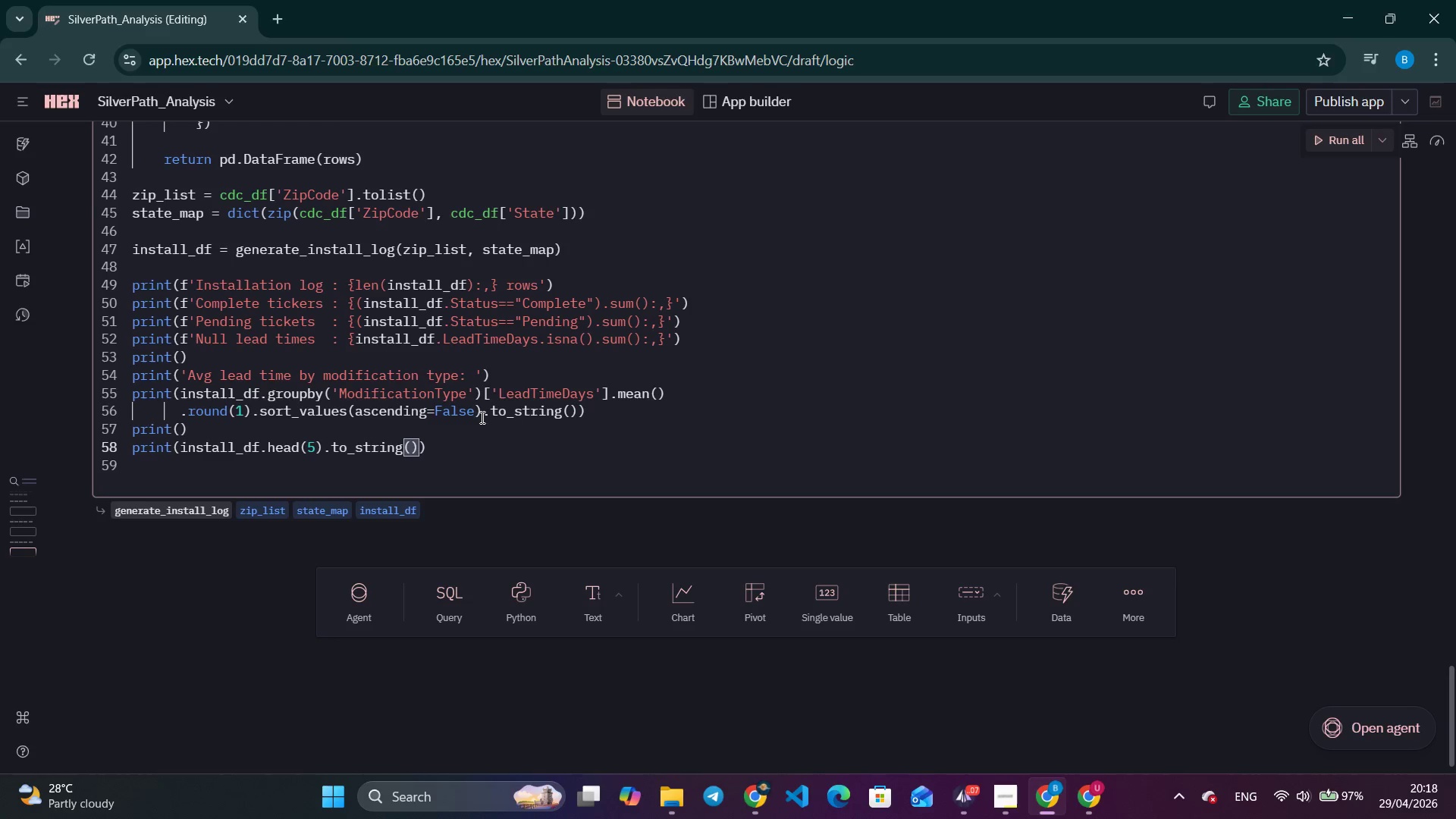 
scroll: coordinate [340, 514], scroll_direction: up, amount: 11.0
 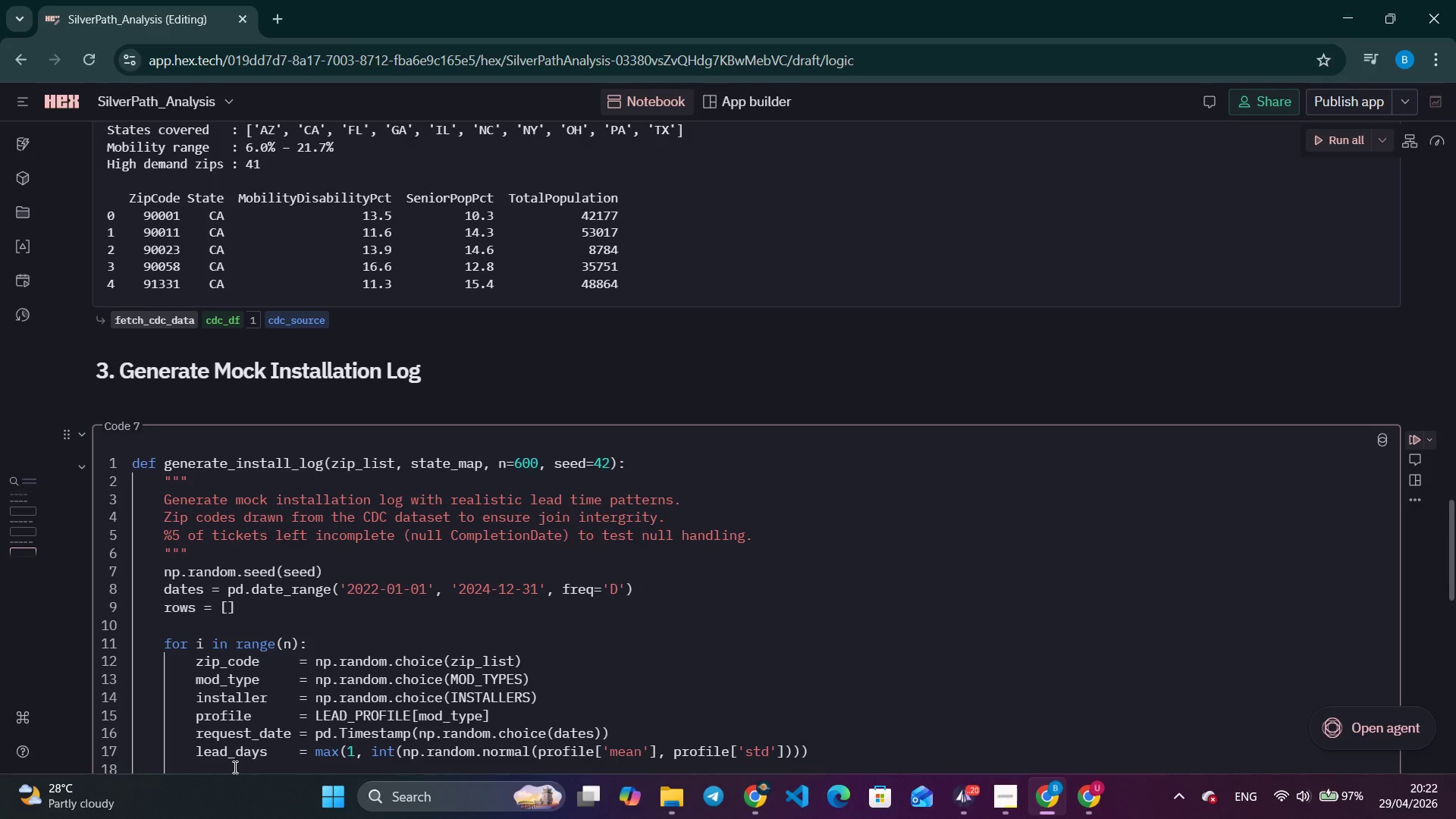 
wait(212.64)
 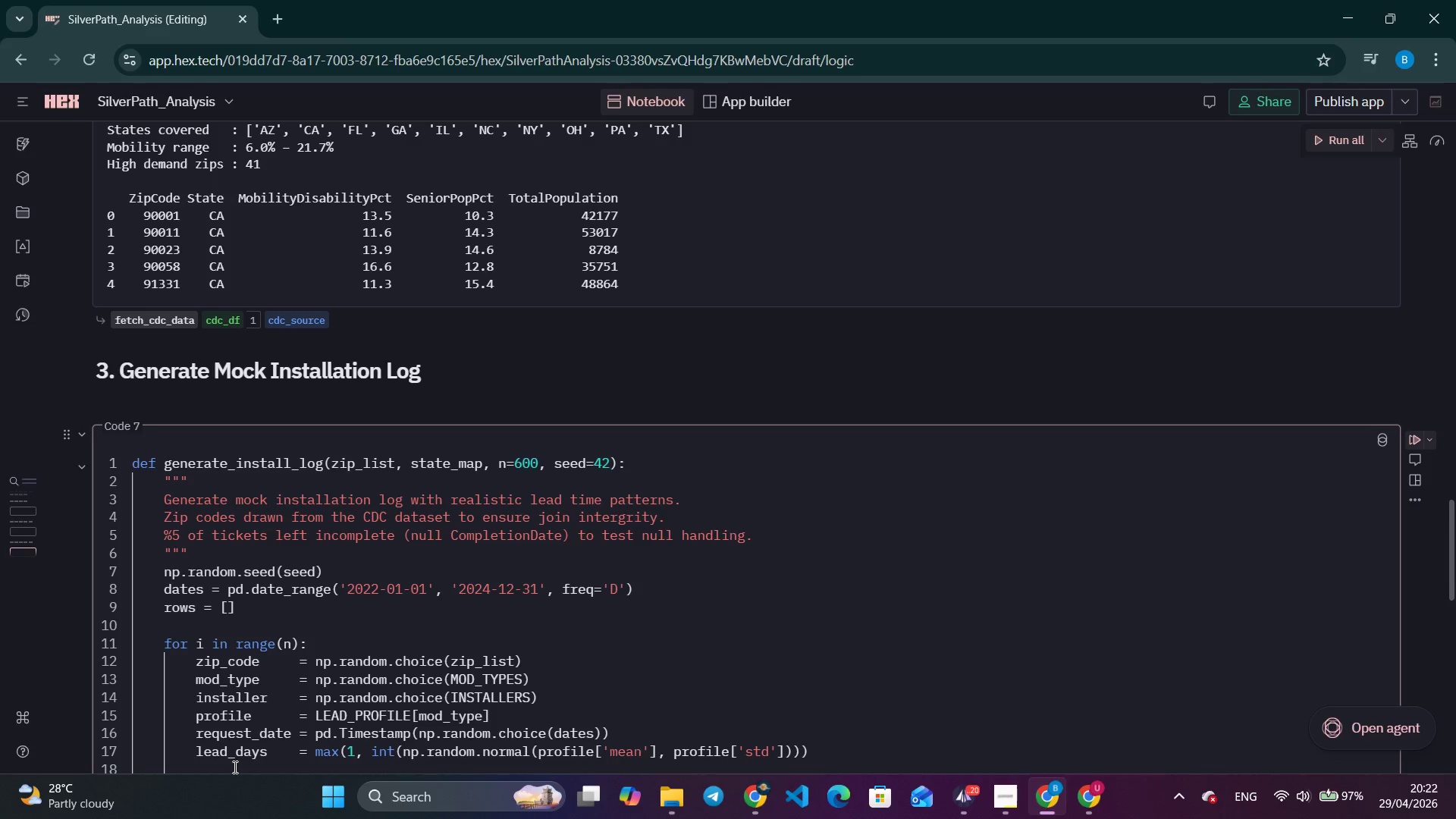 
left_click([967, 818])
 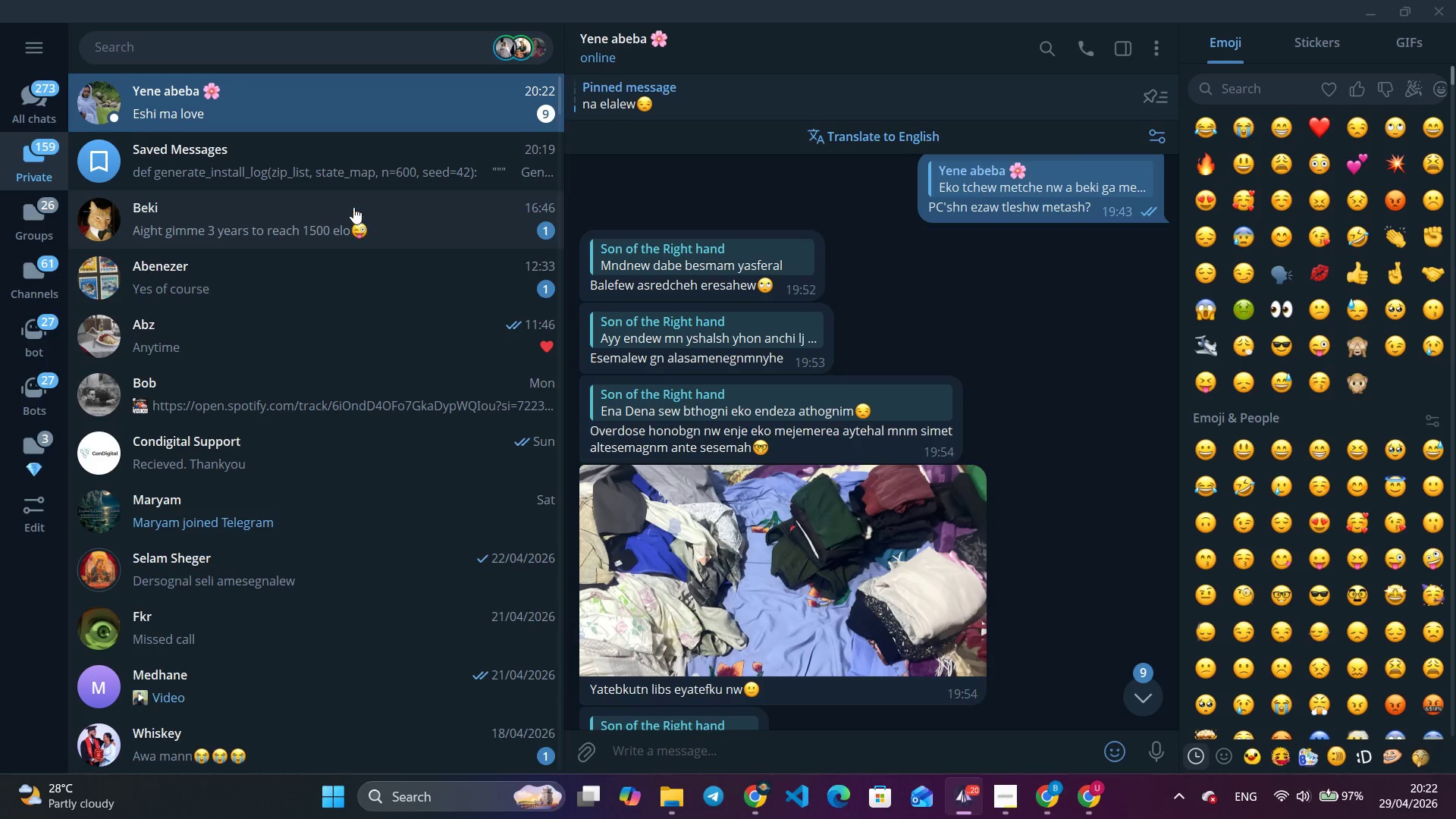 
left_click([347, 160])
 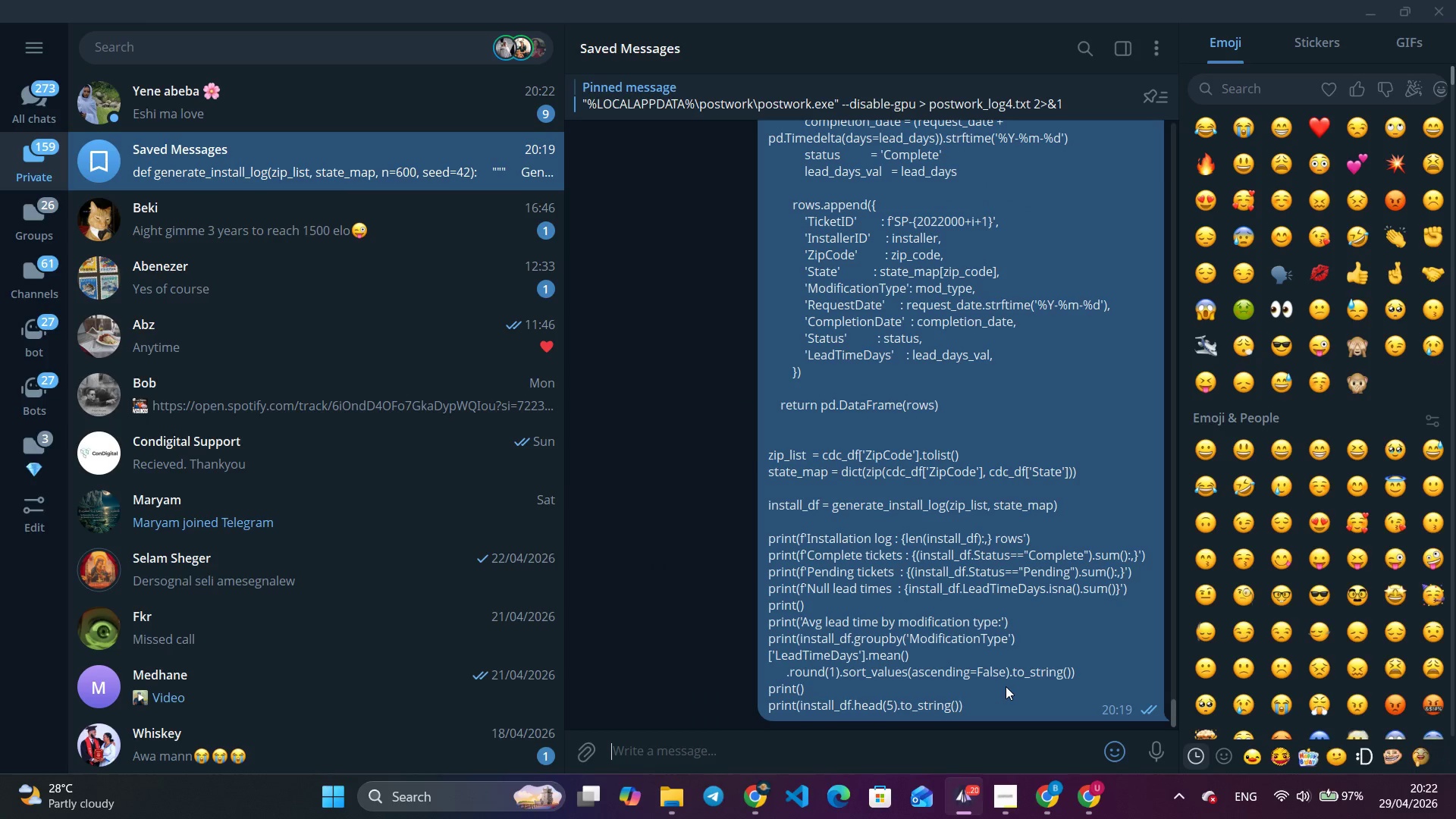 
scroll: coordinate [1007, 686], scroll_direction: down, amount: 2.0
 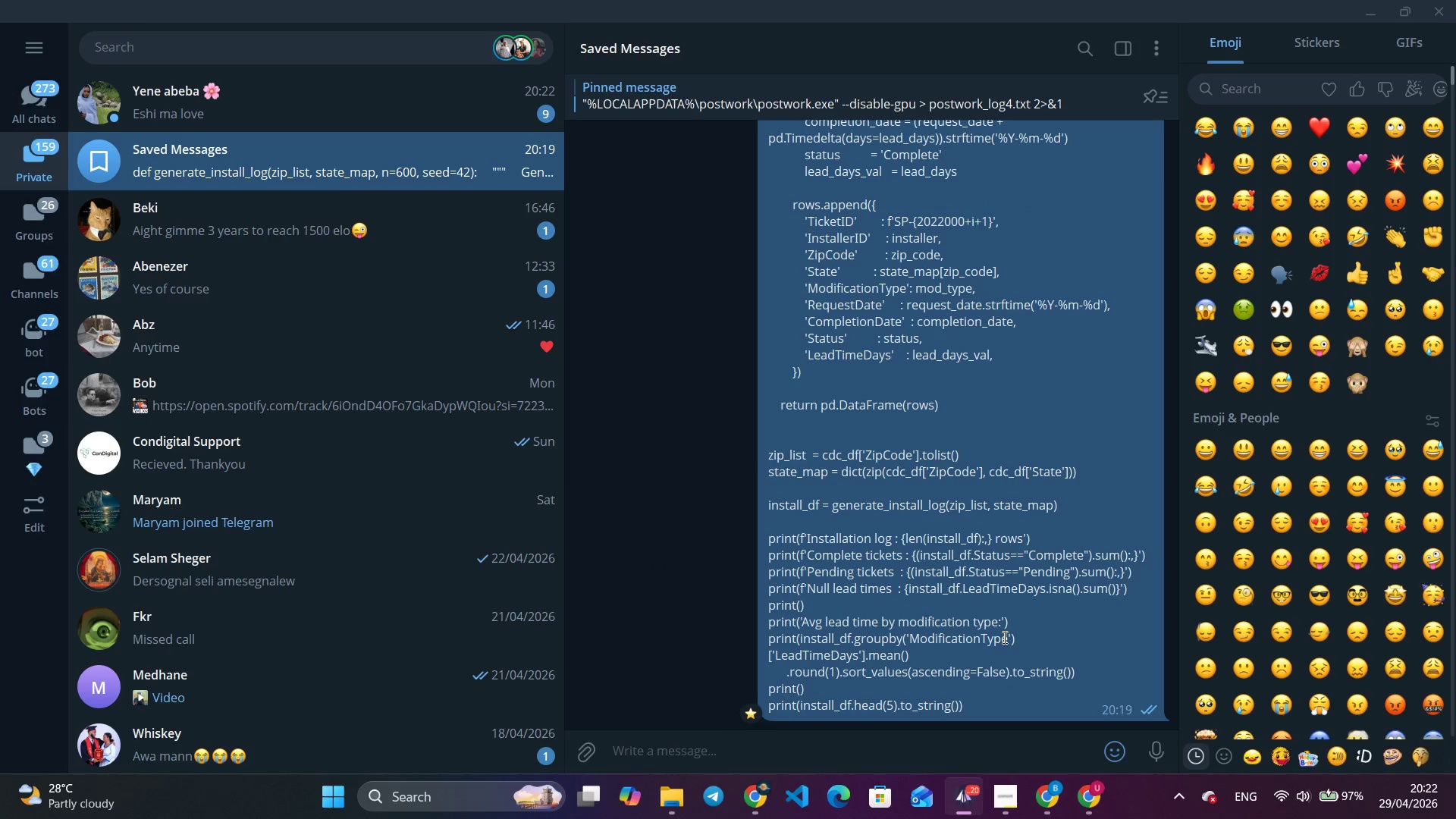 
right_click([965, 585])
 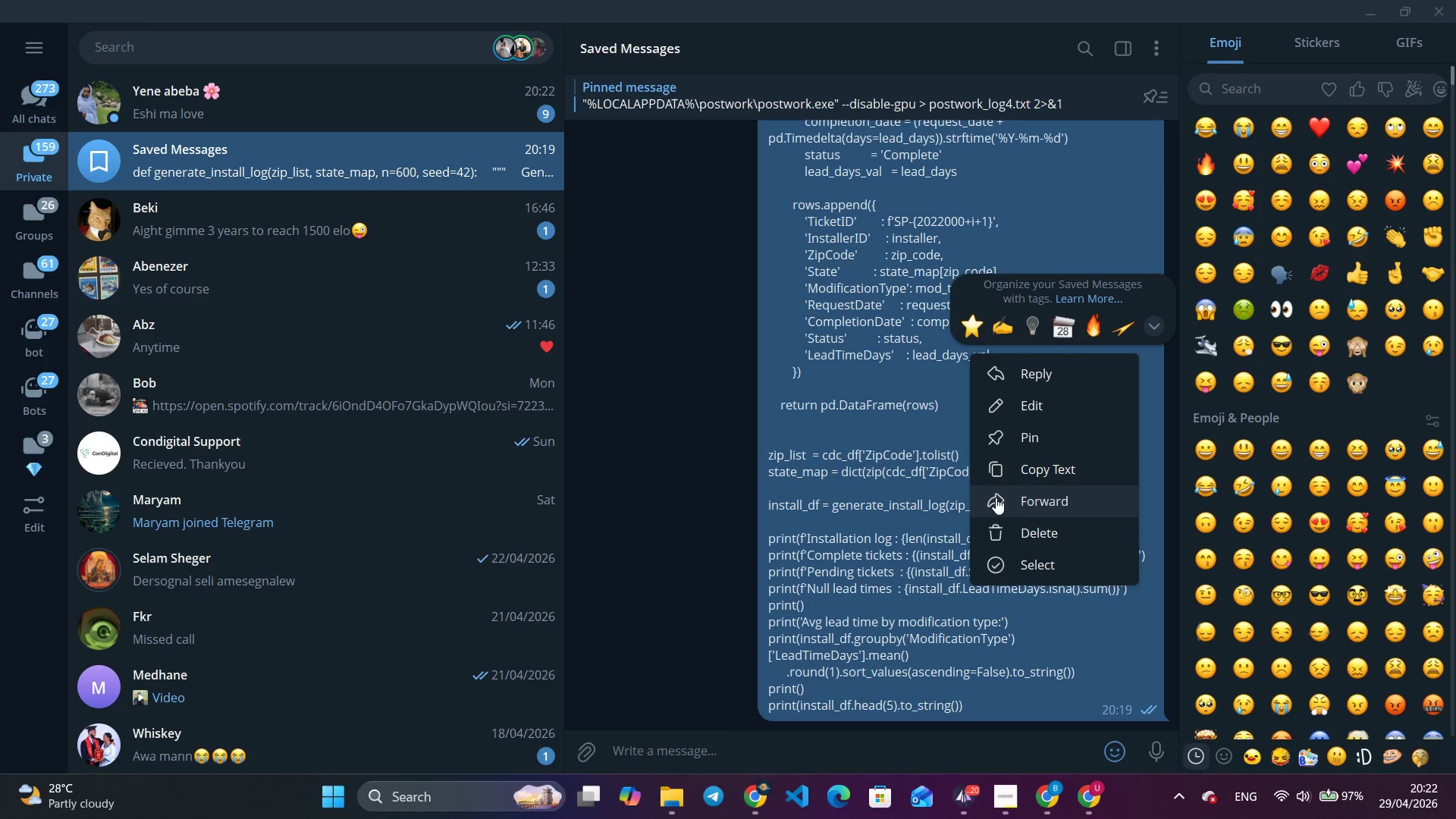 
left_click([997, 472])
 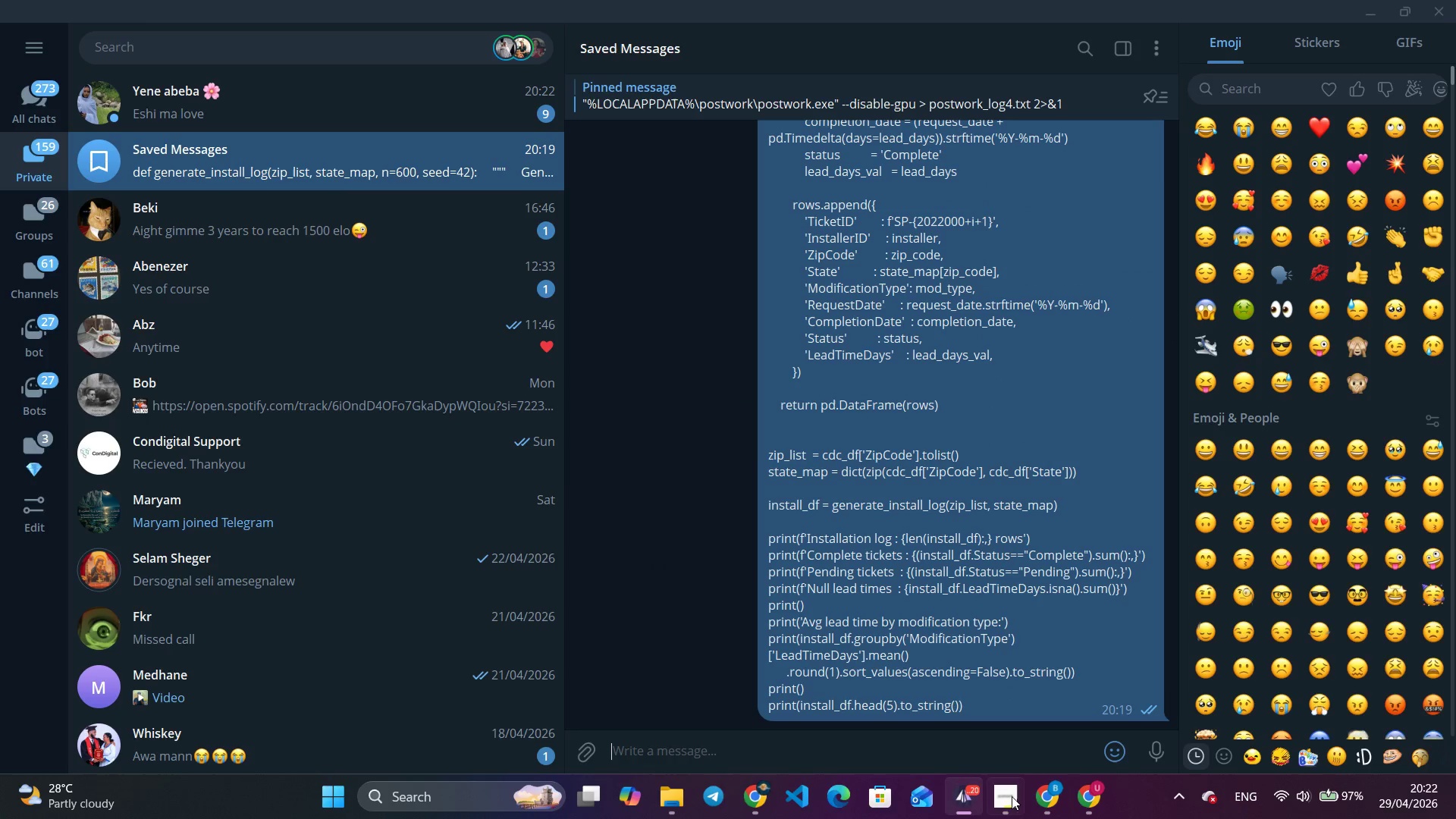 
left_click([1041, 795])
 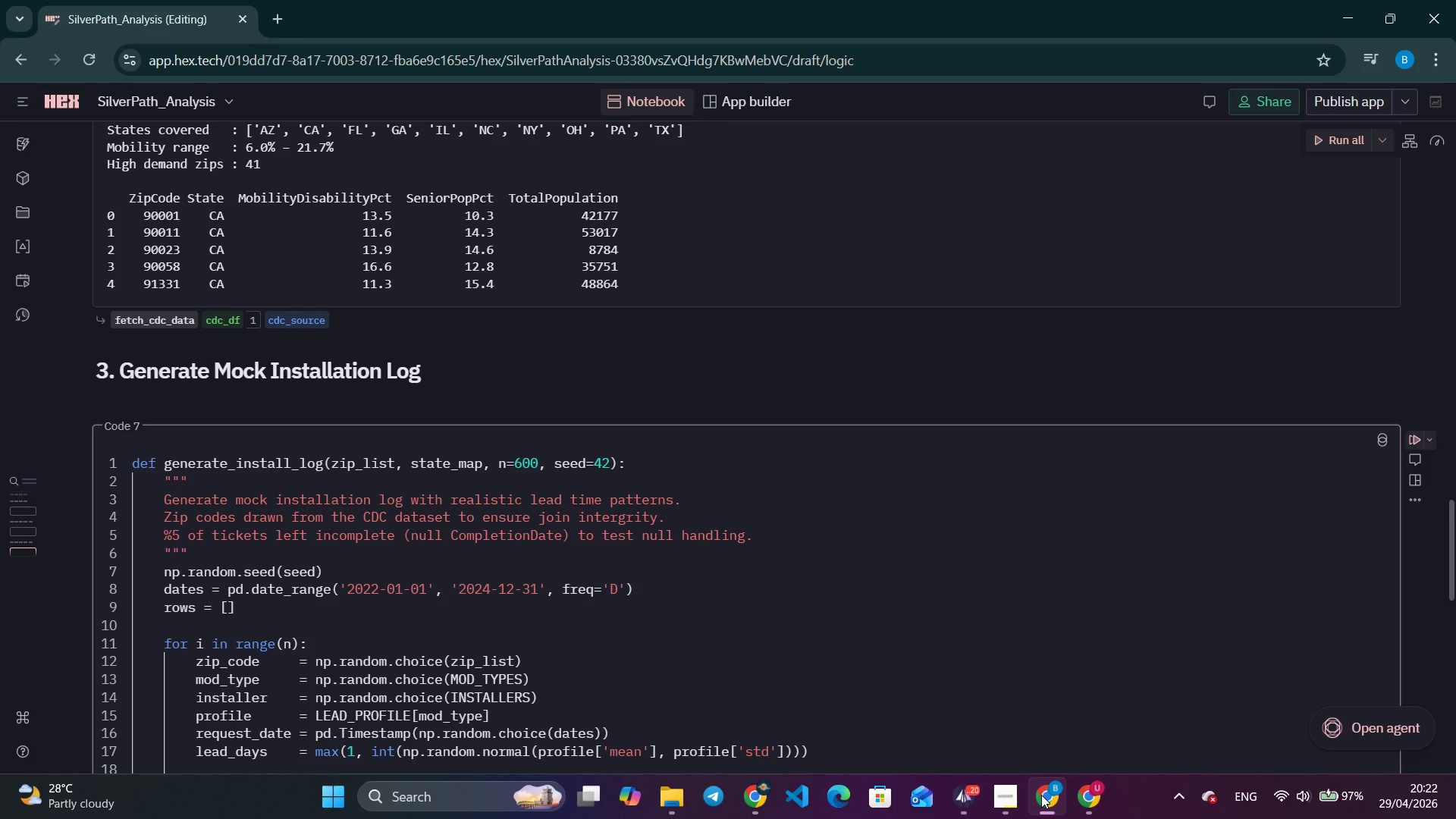 
scroll: coordinate [431, 640], scroll_direction: down, amount: 9.0
 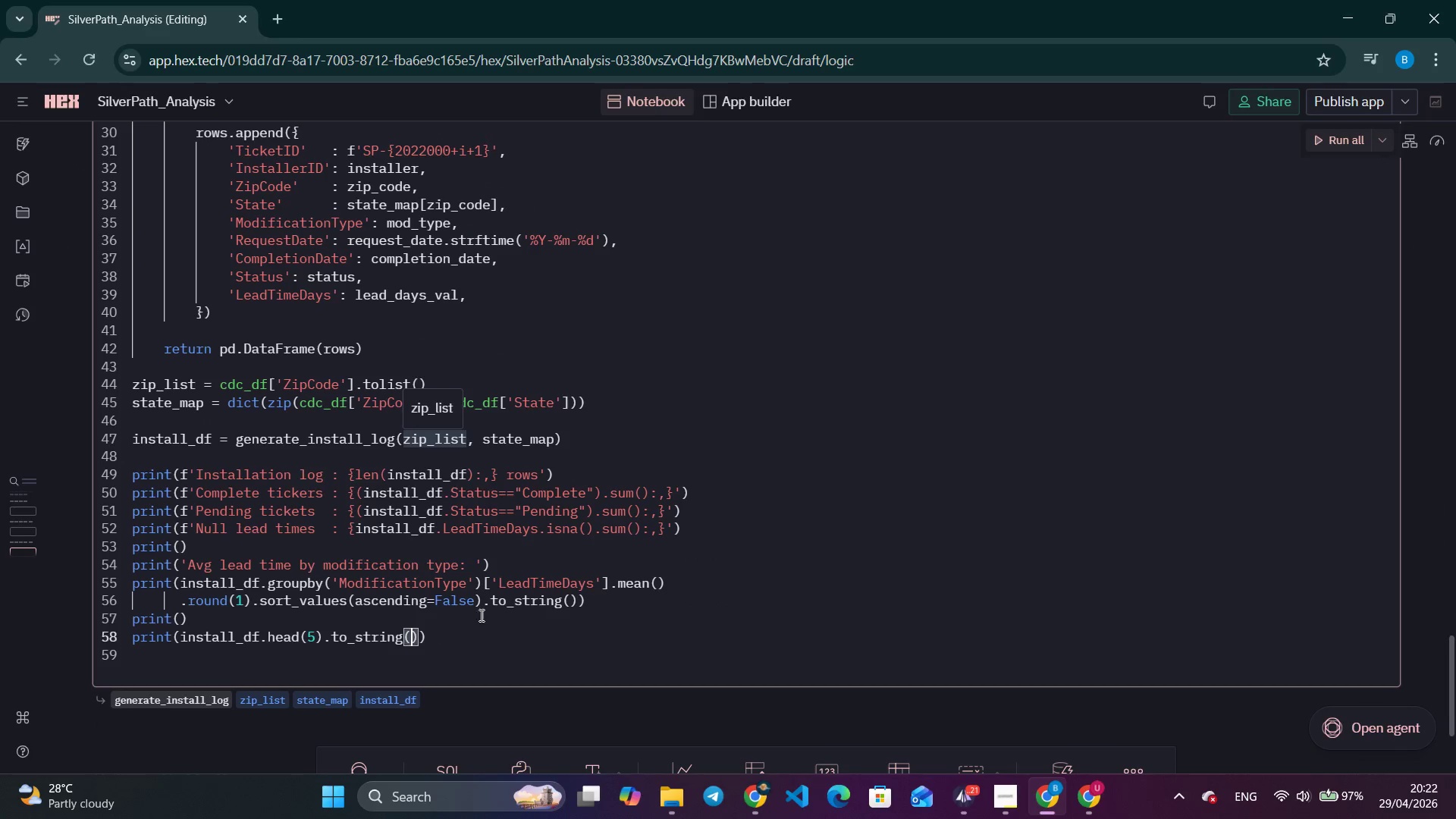 
left_click([535, 572])
 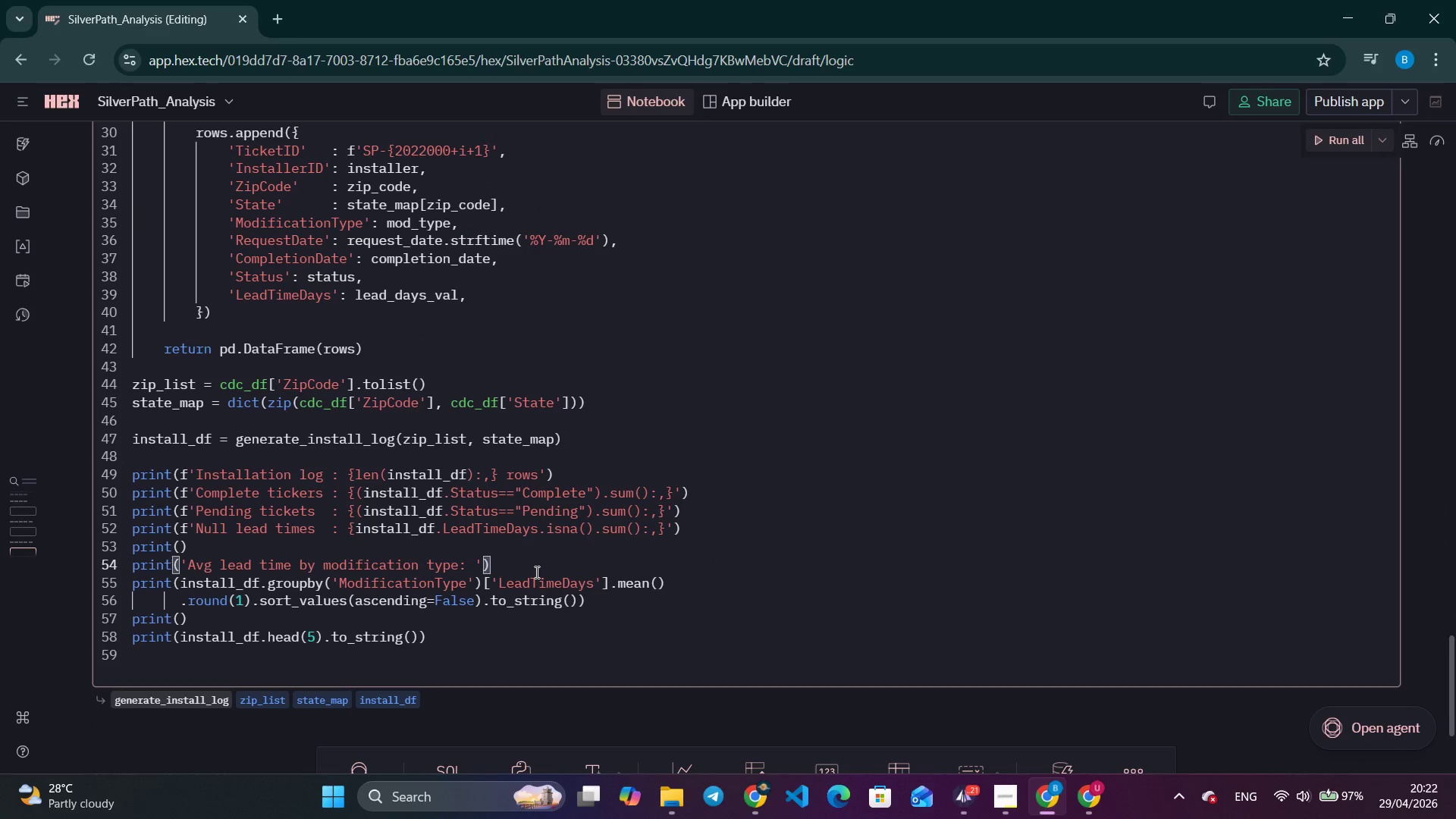 
key(Control+ControlLeft)
 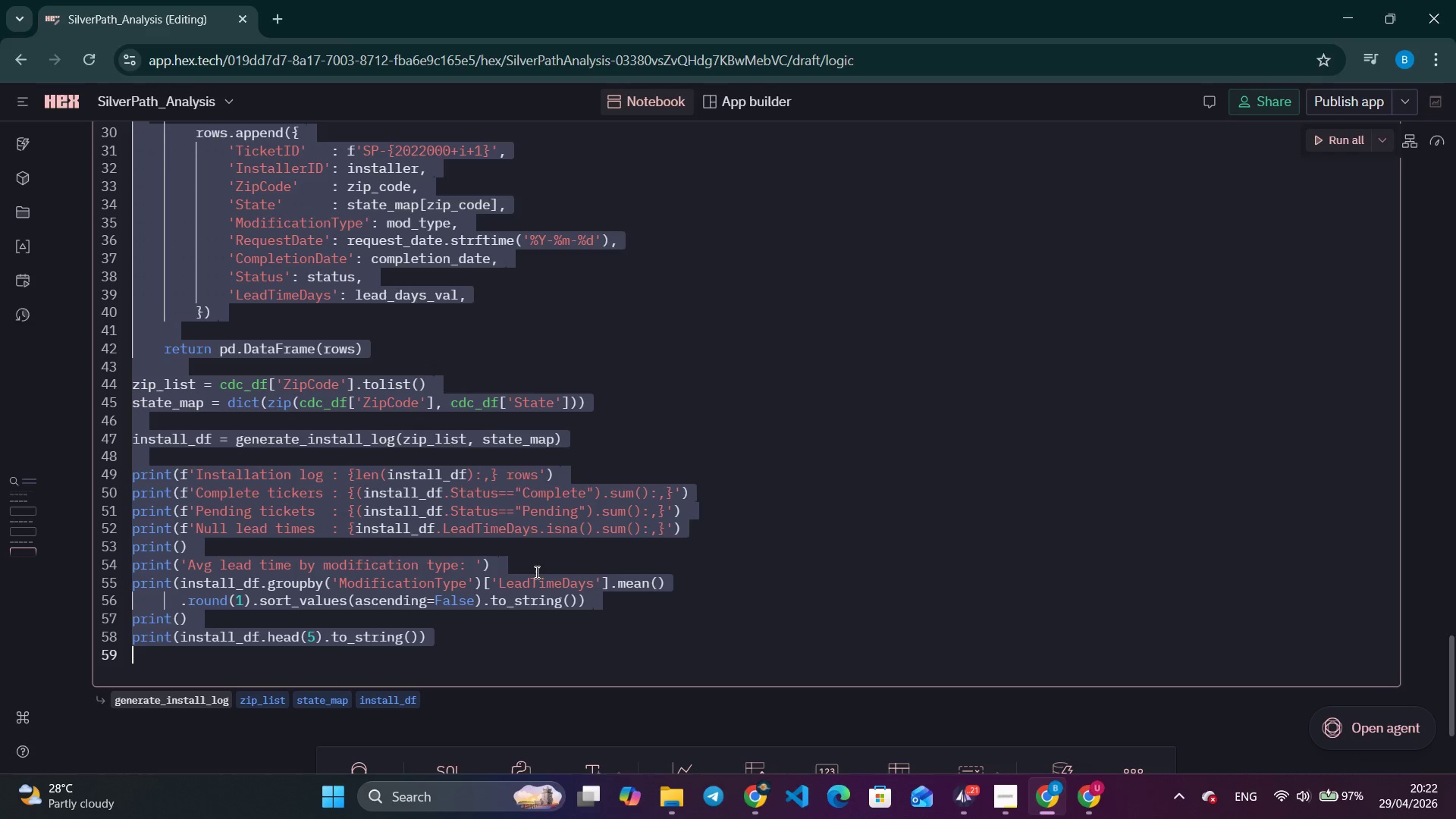 
key(Control+A)
 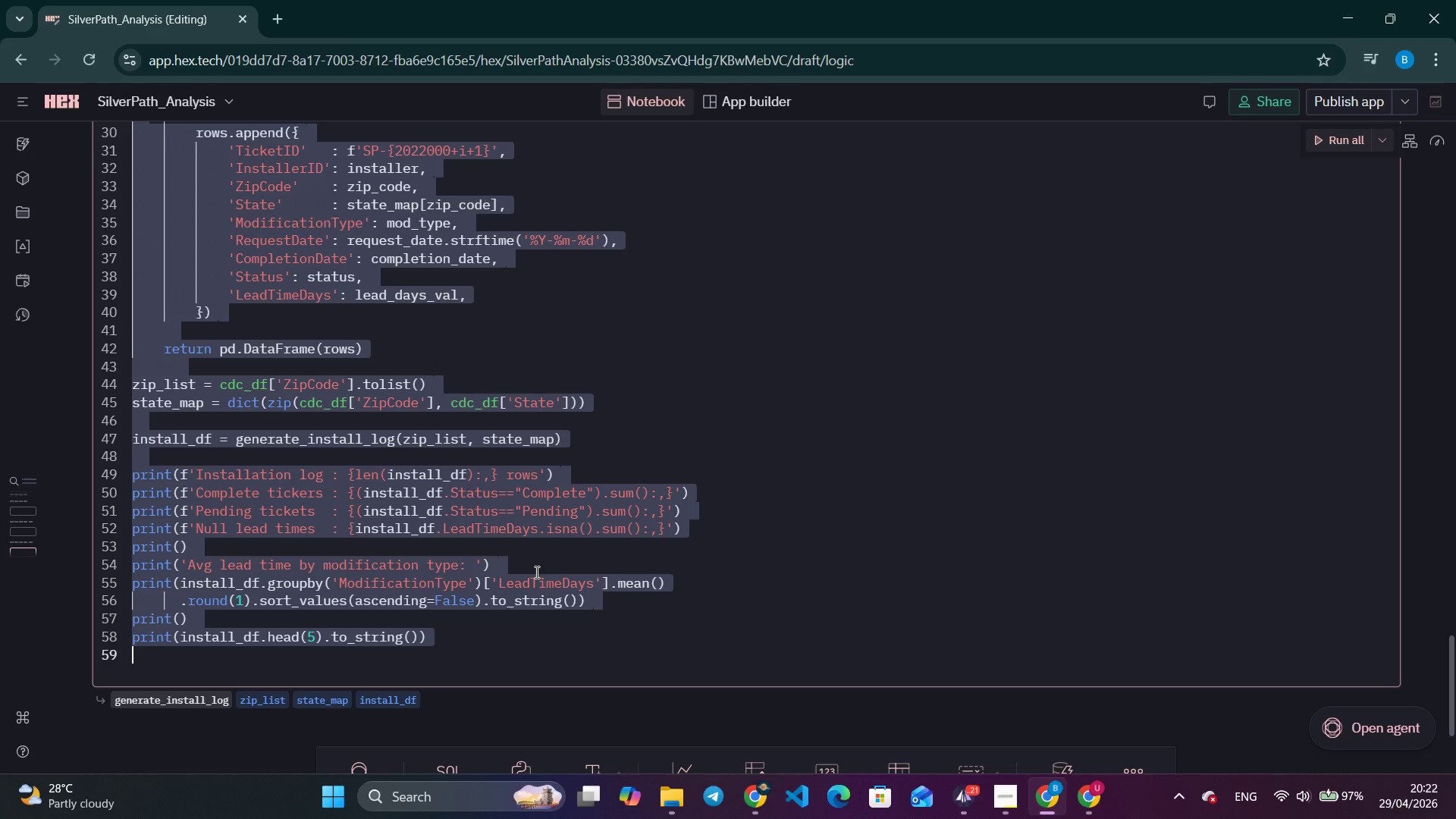 
key(Control+V)
 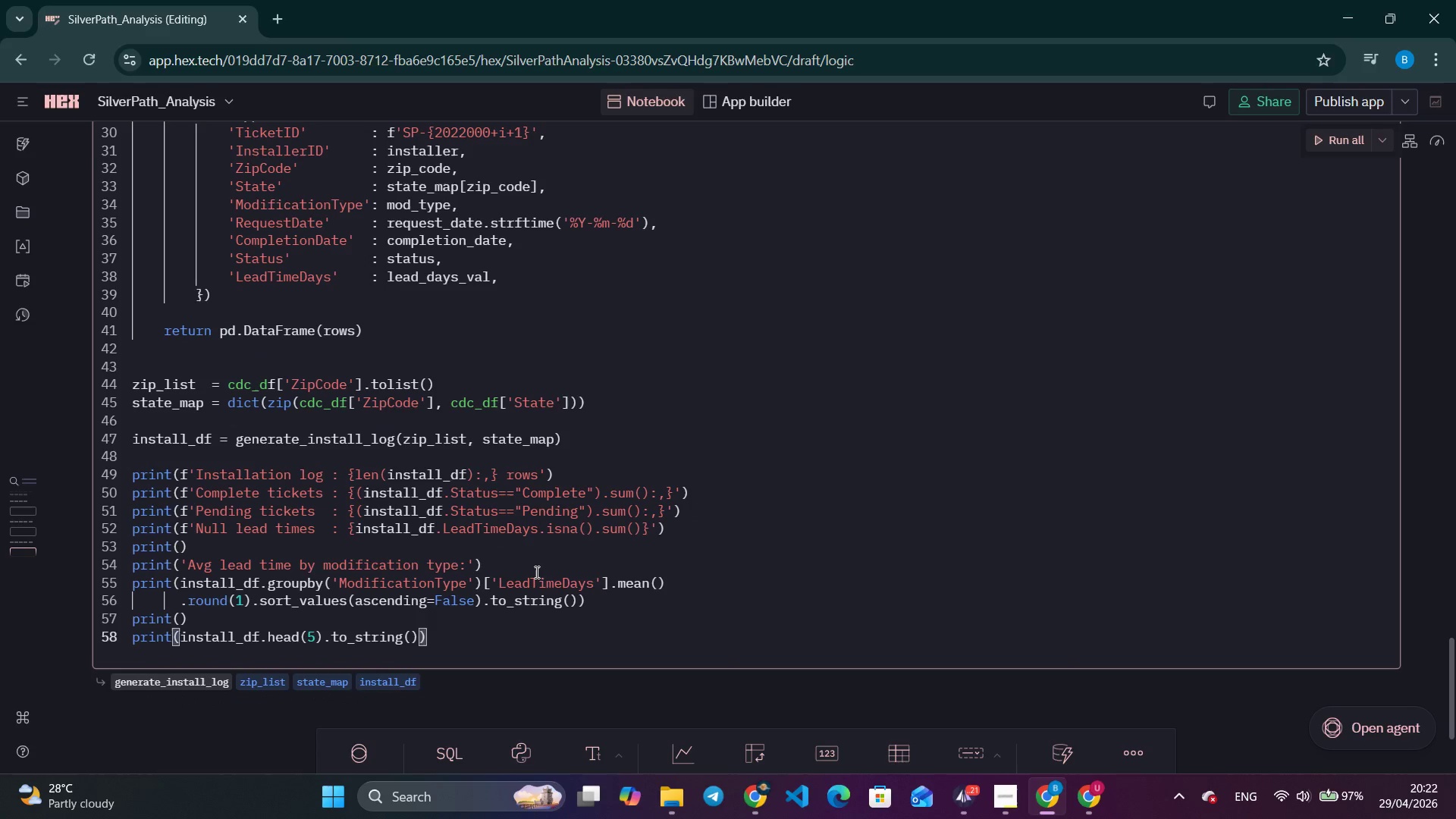 
scroll: coordinate [416, 554], scroll_direction: up, amount: 5.0
 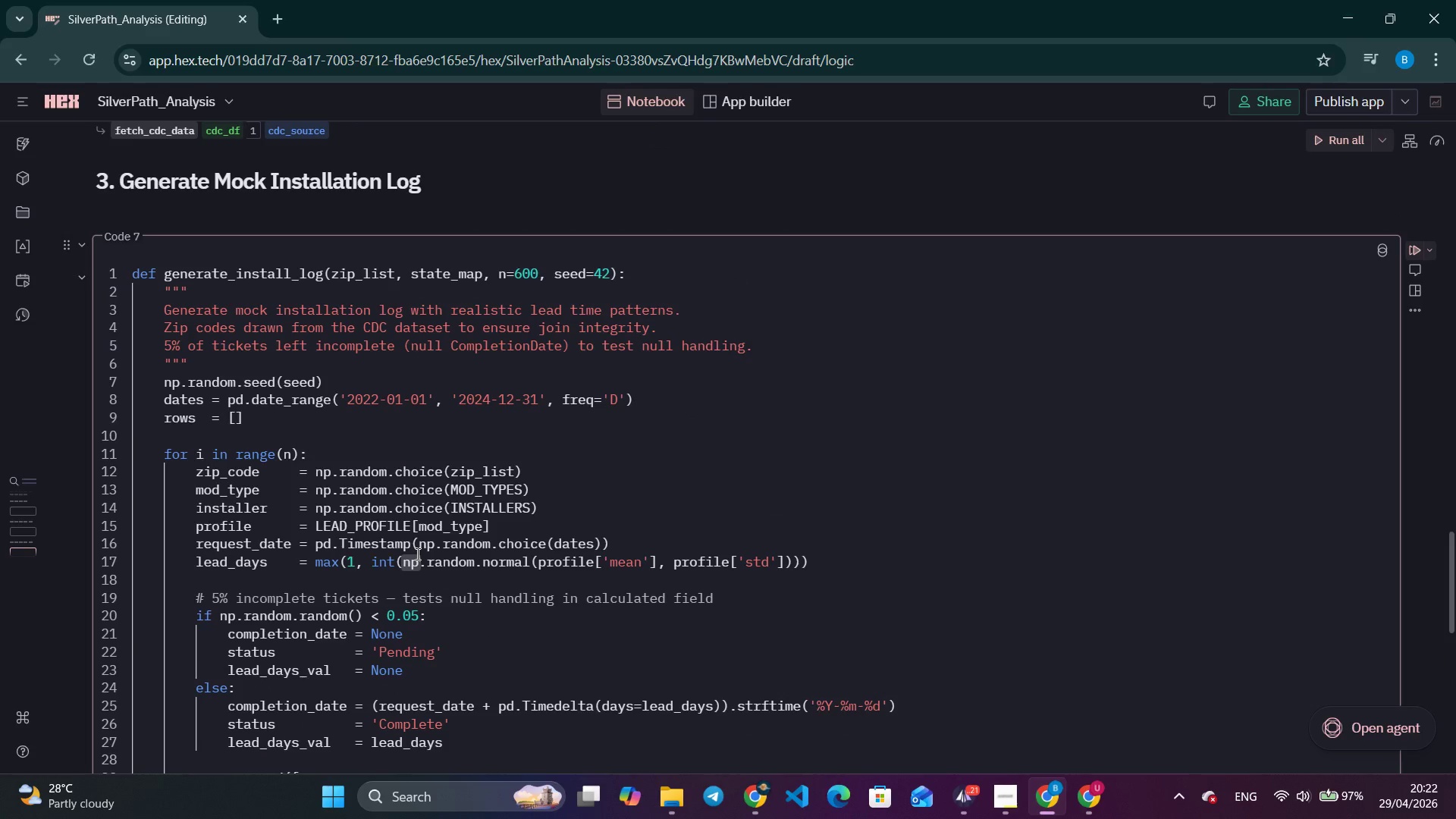 
wait(11.53)
 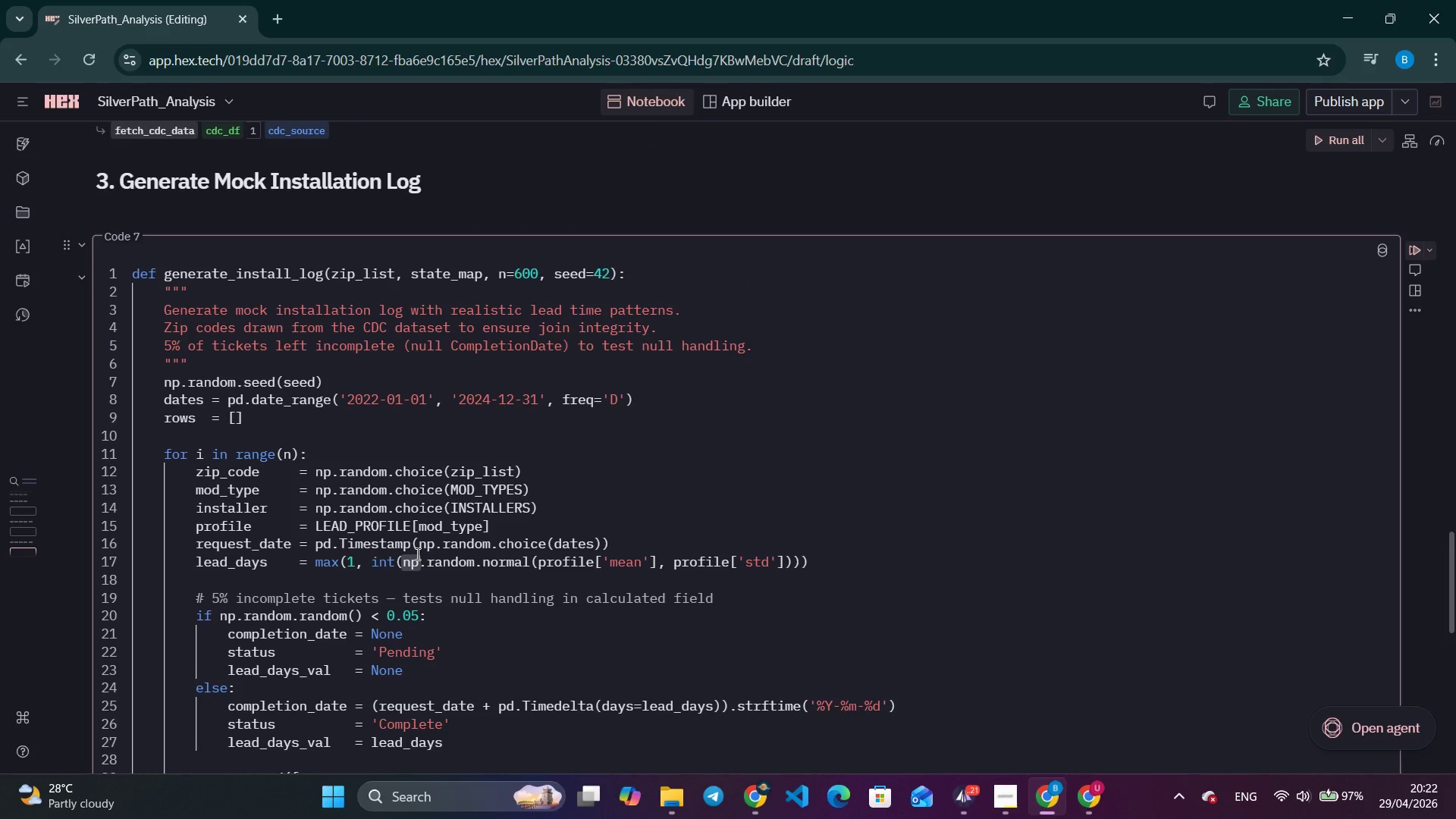 
left_click([1410, 246])
 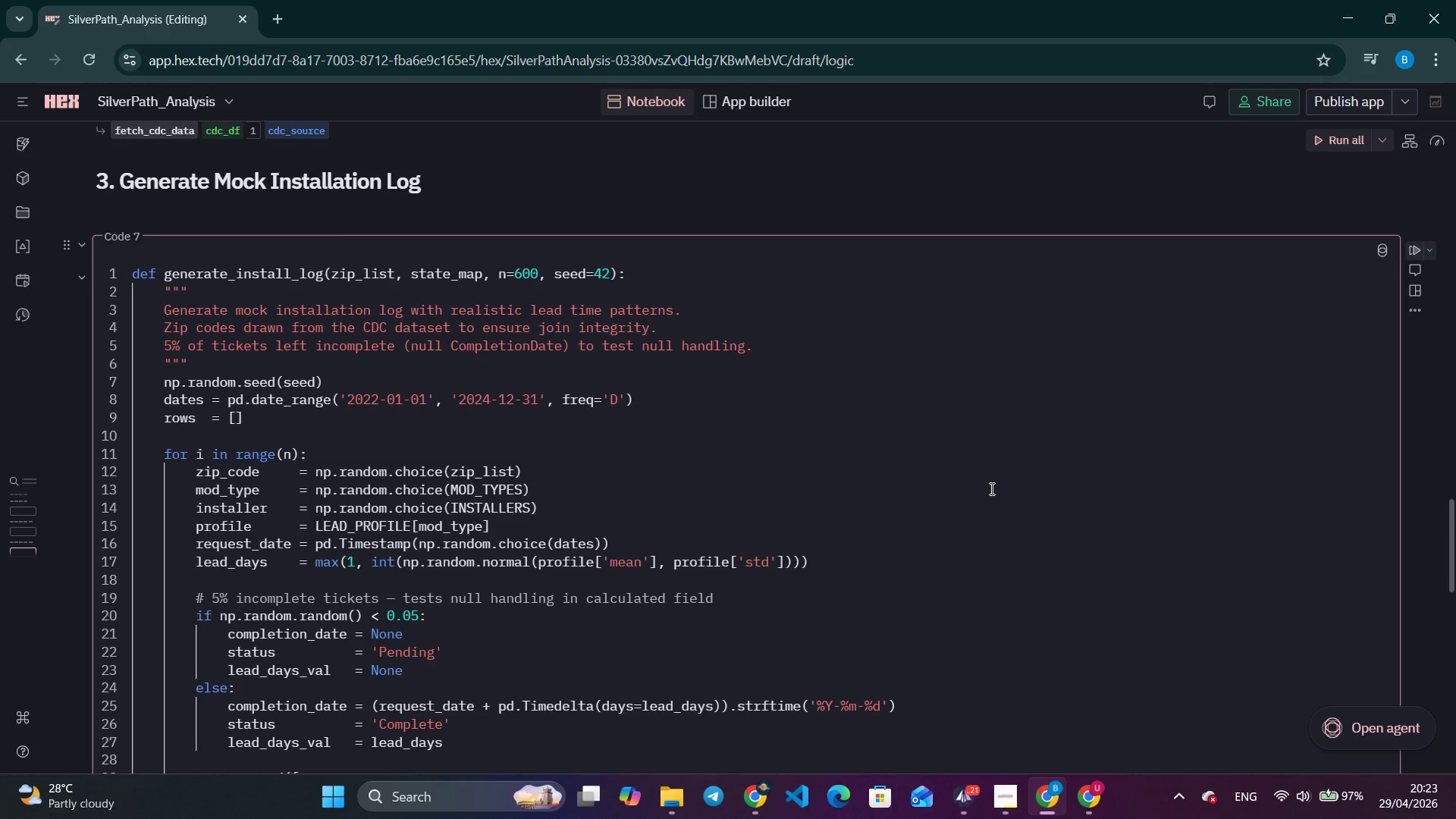 
wait(5.61)
 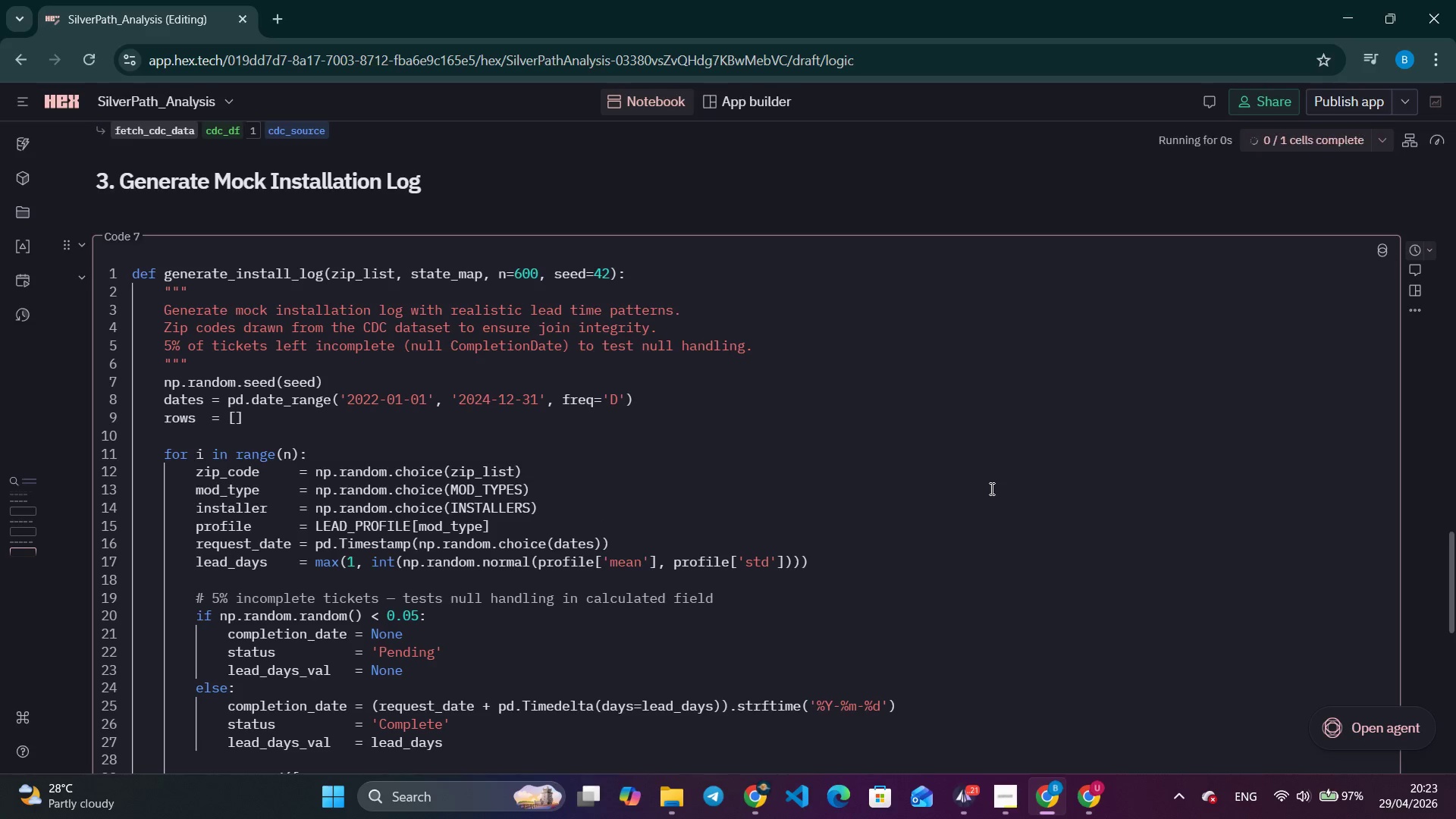 
scroll: coordinate [725, 485], scroll_direction: down, amount: 11.0
 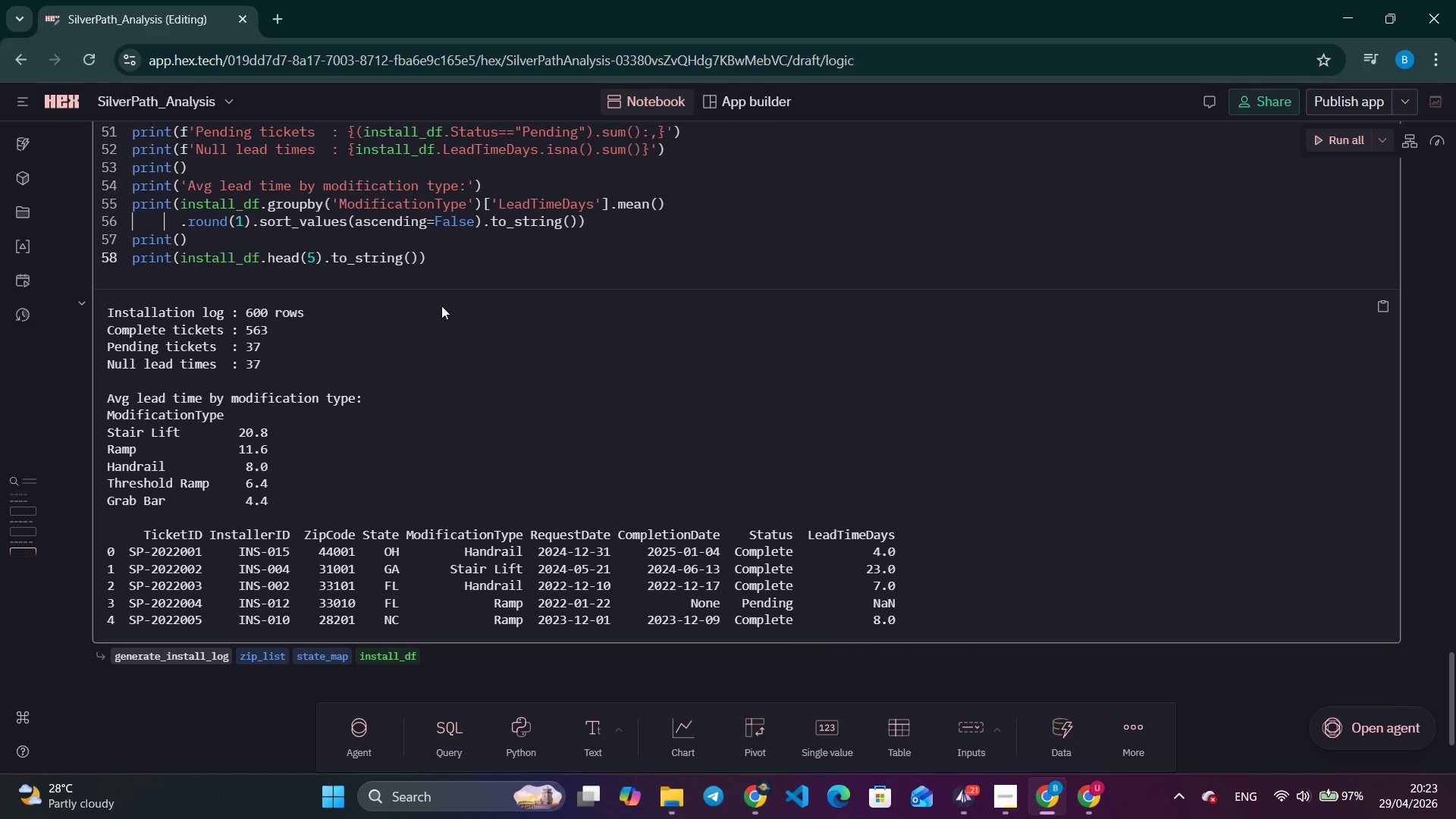 
left_click_drag(start_coordinate=[441, 306], to_coordinate=[183, 311])
 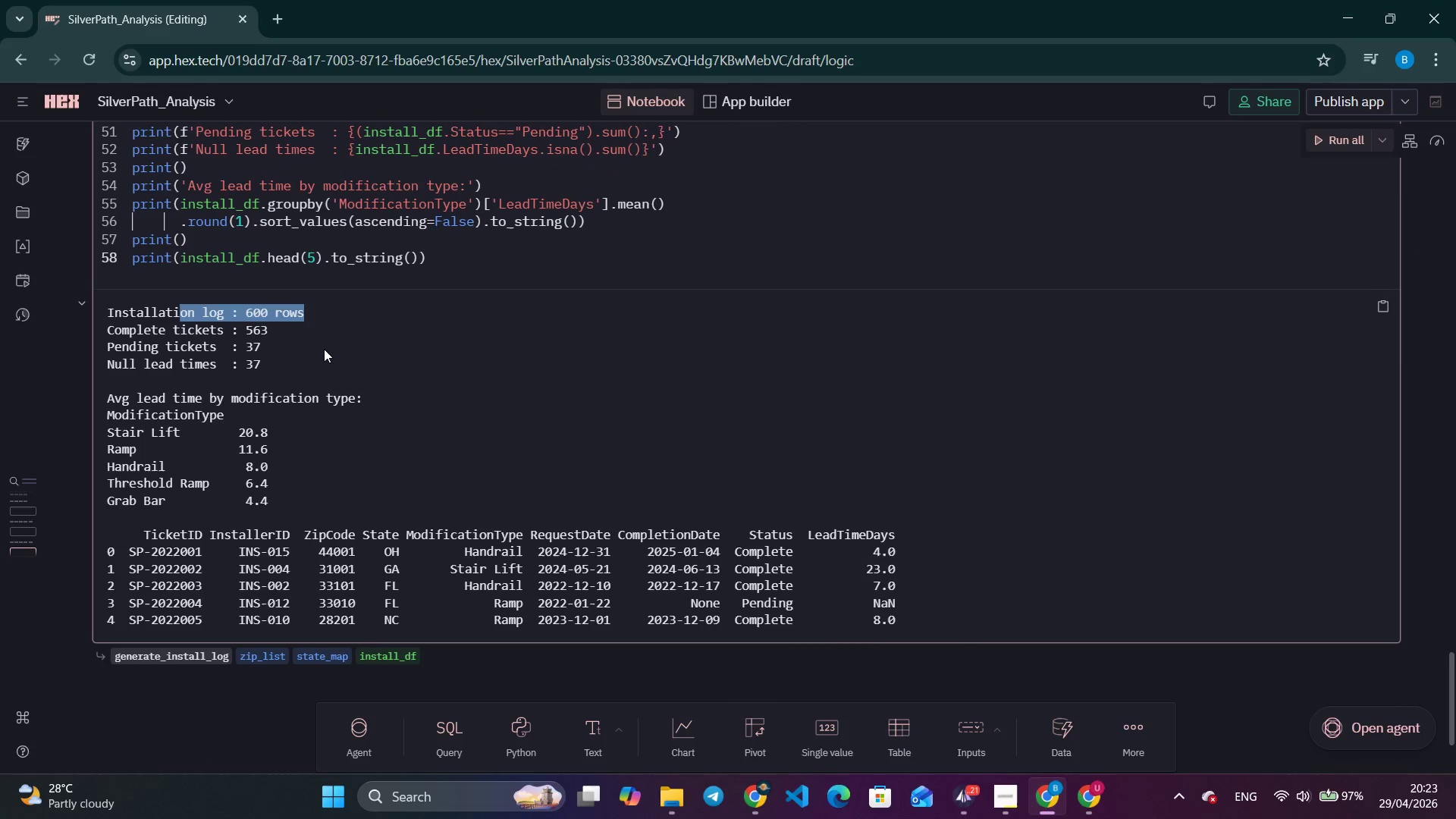 
left_click([325, 349])
 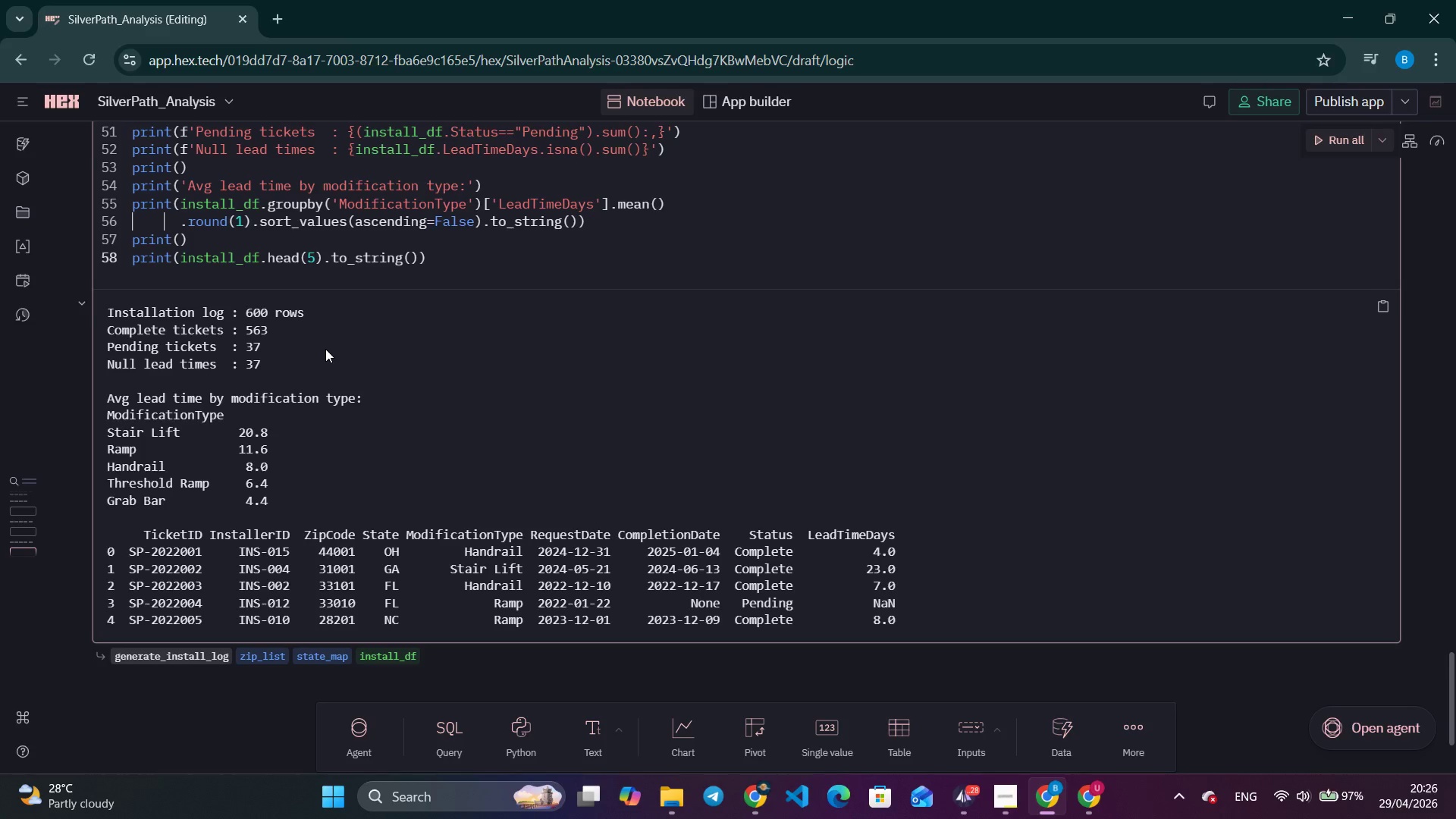 
wait(187.77)
 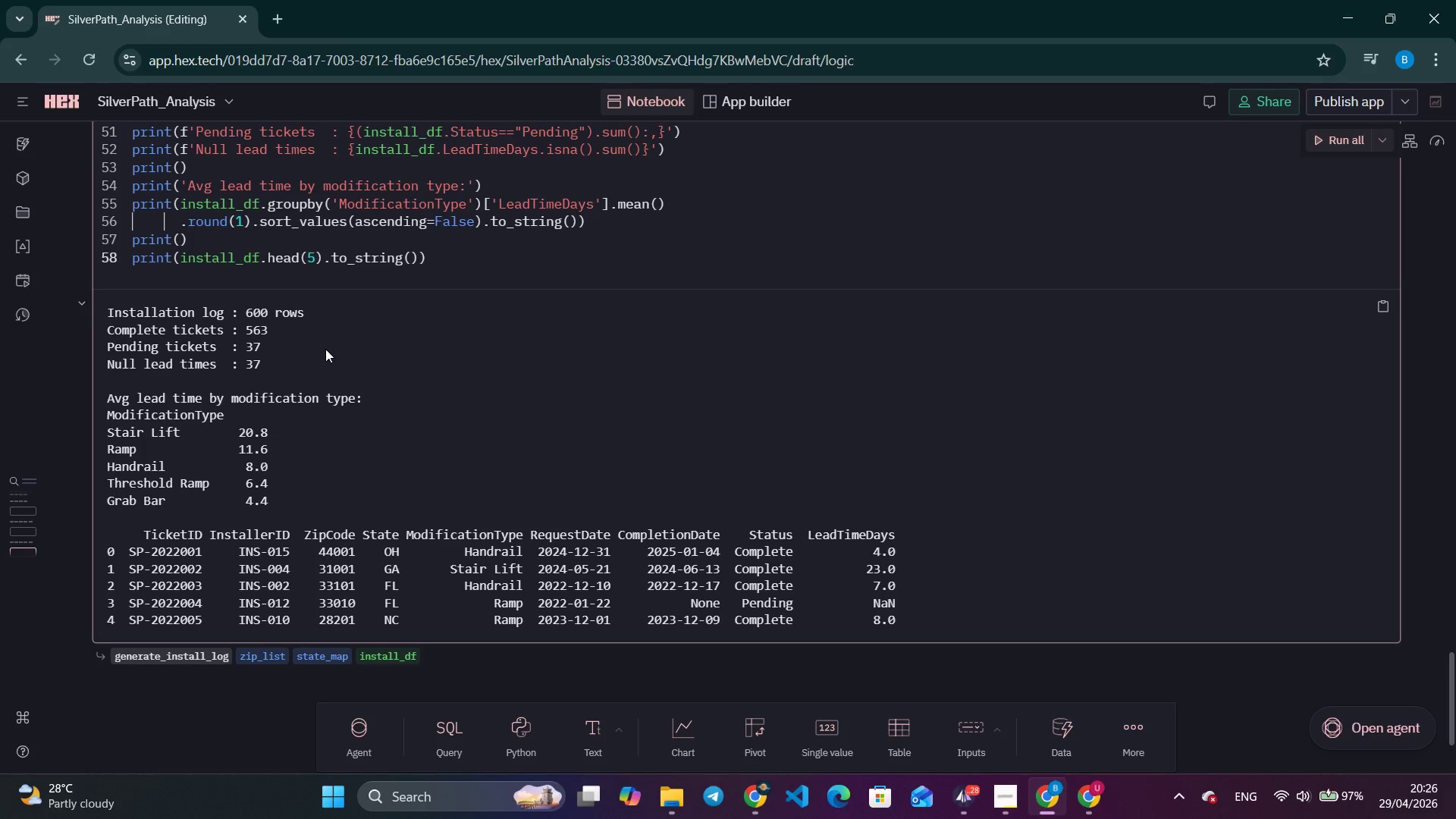 
left_click_drag(start_coordinate=[487, 392], to_coordinate=[196, 410])
 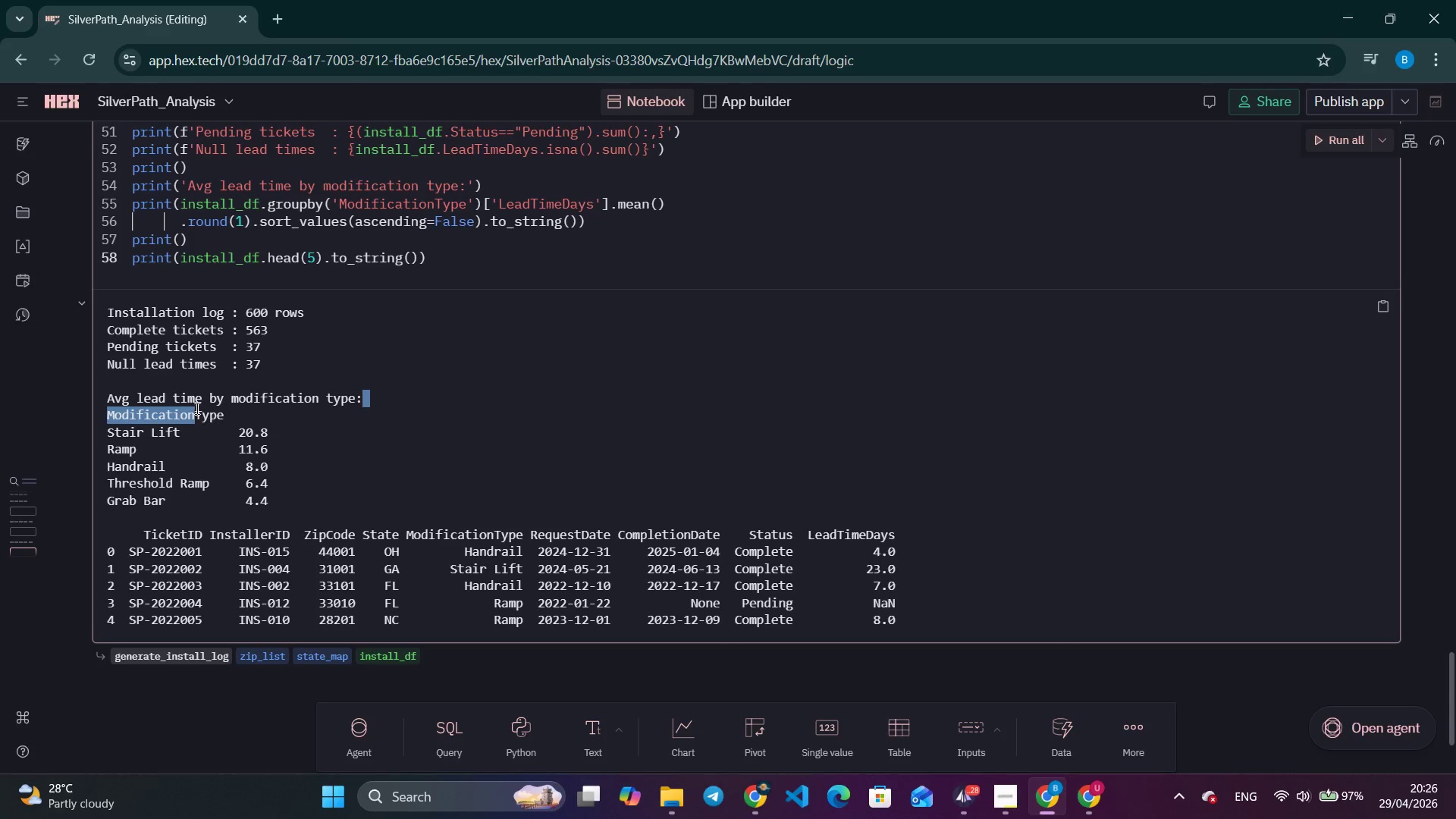 
left_click_drag(start_coordinate=[196, 410], to_coordinate=[196, 403])
 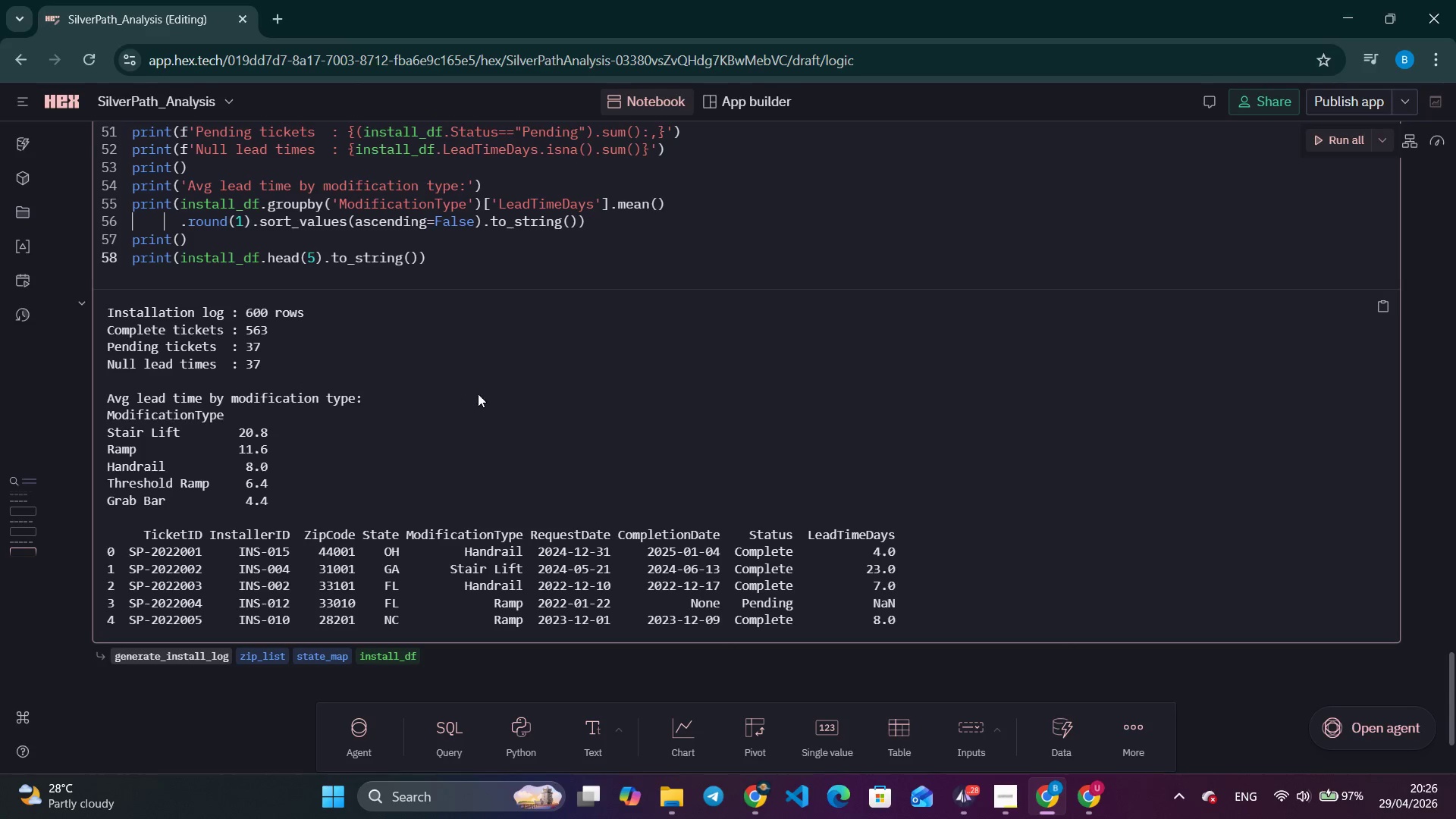 
left_click_drag(start_coordinate=[486, 415], to_coordinate=[177, 331])
 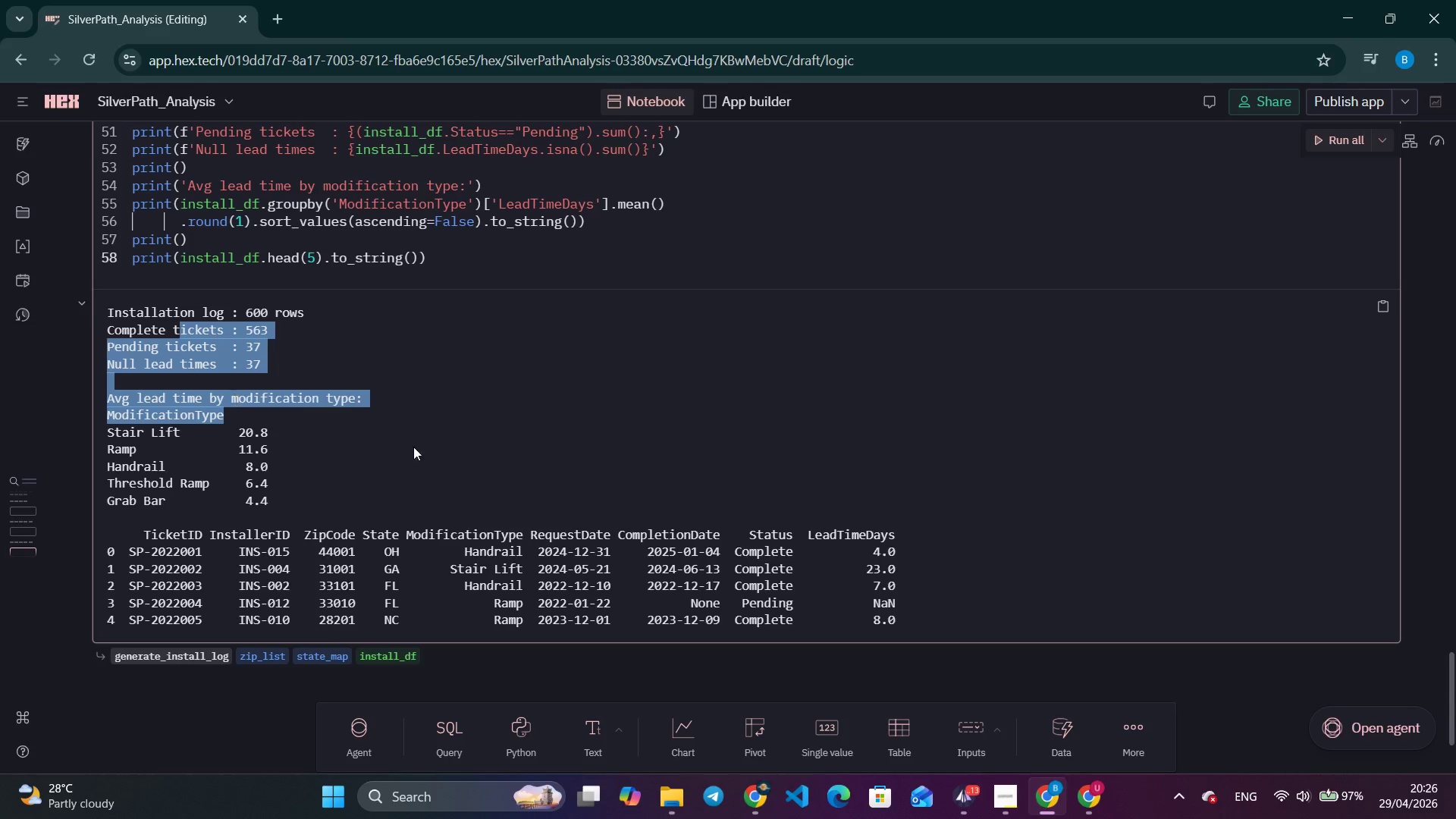 
left_click([472, 449])
 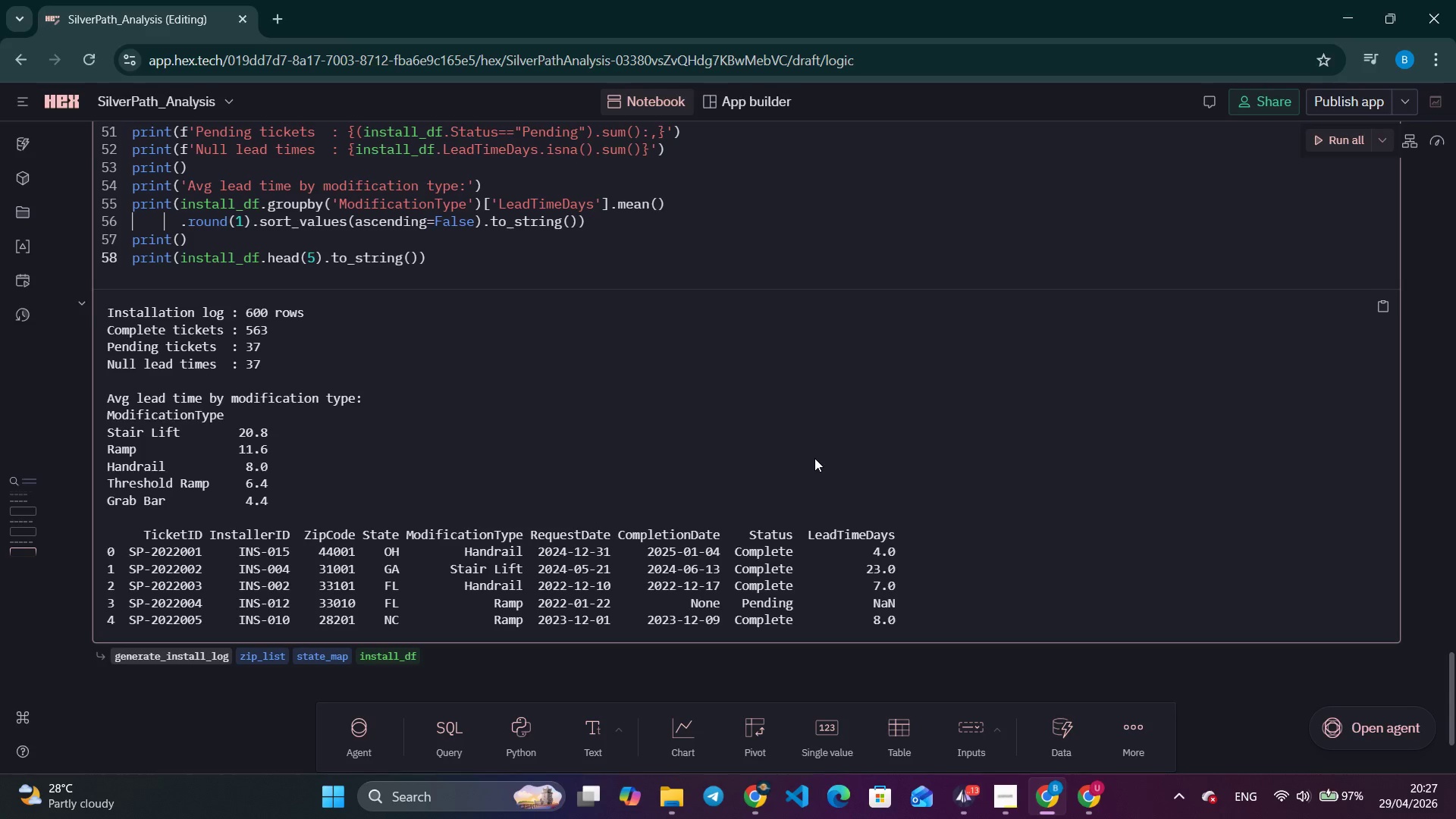 
wait(71.69)
 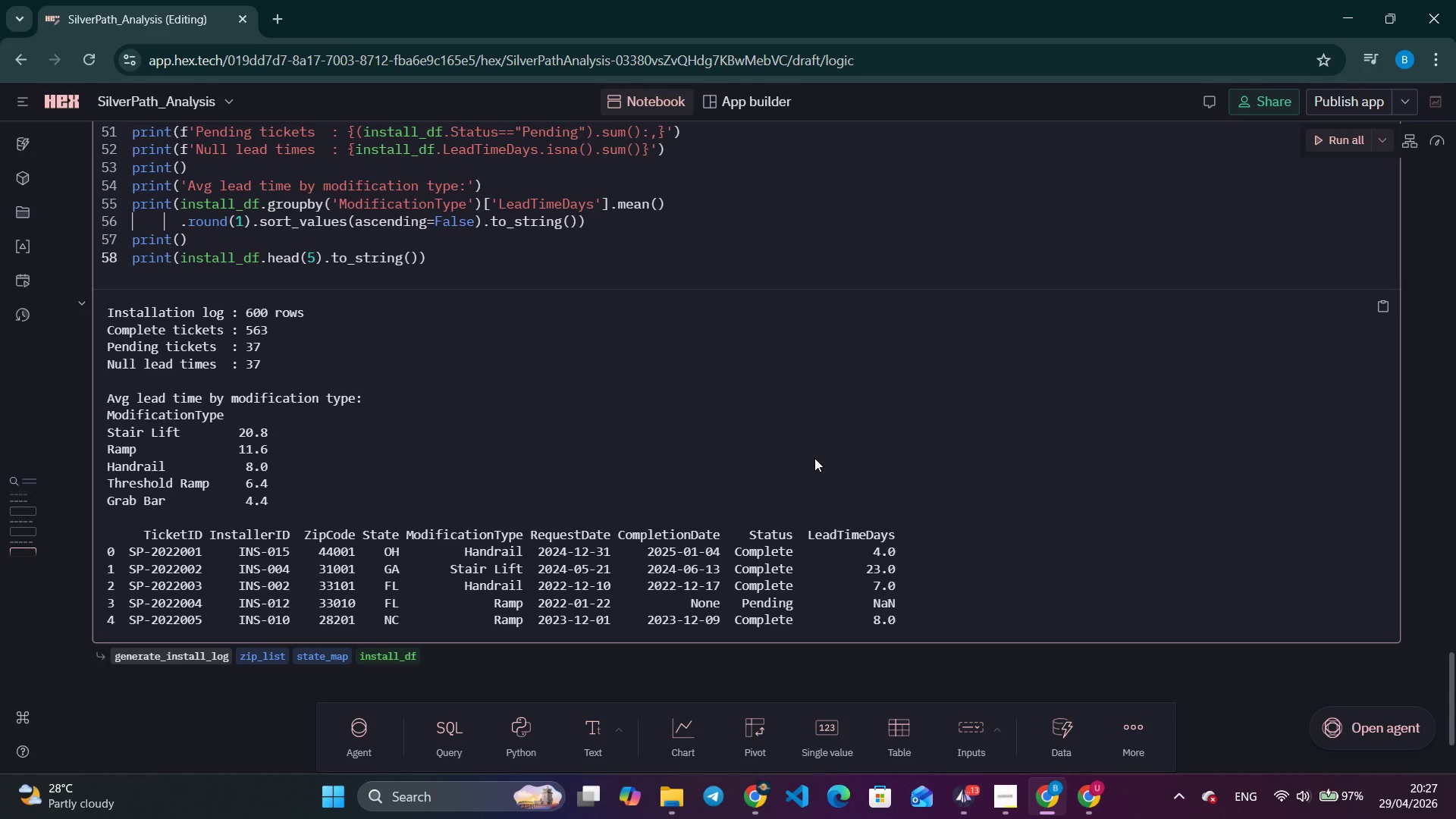 
left_click([956, 796])
 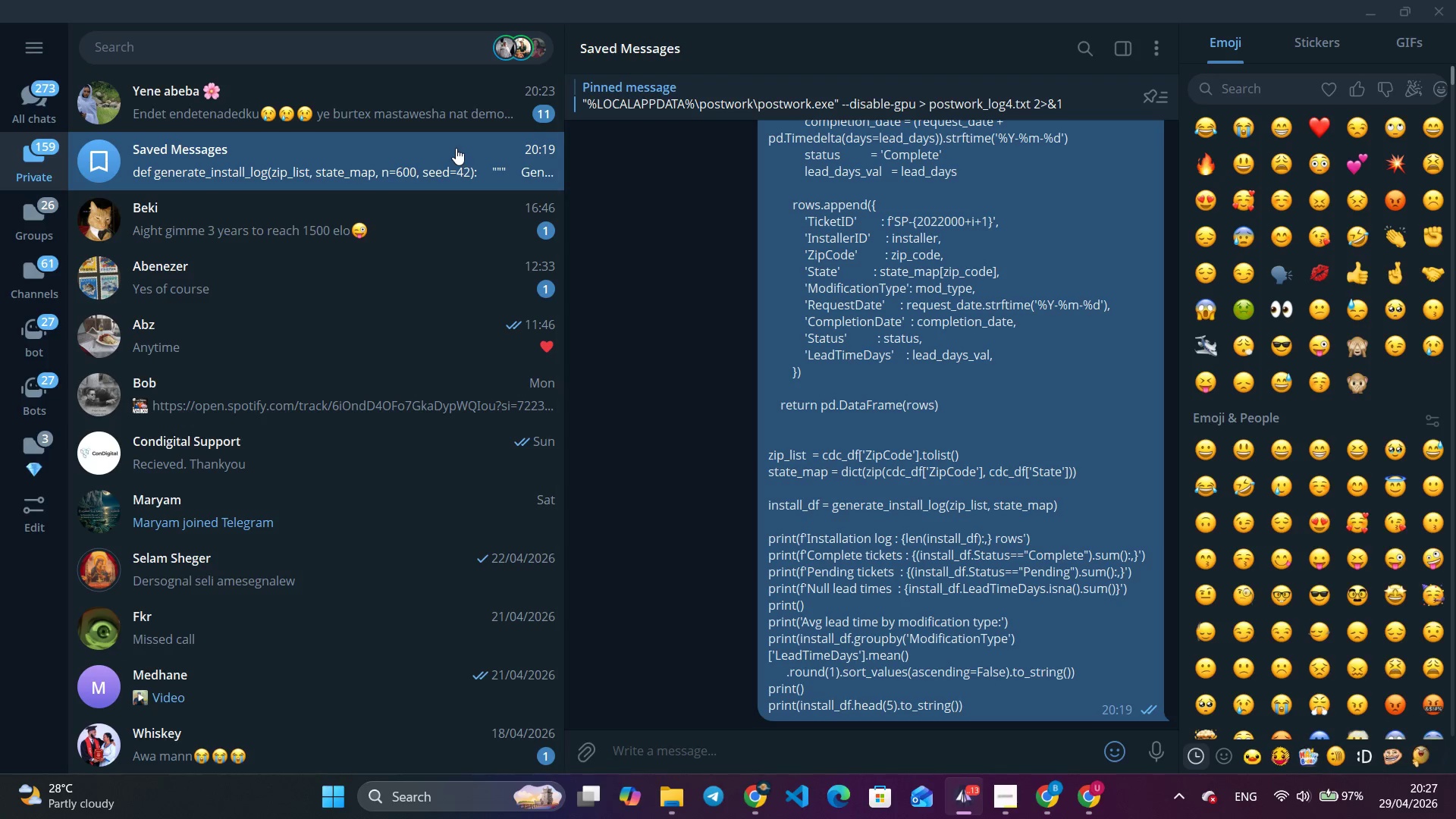 
left_click([466, 113])
 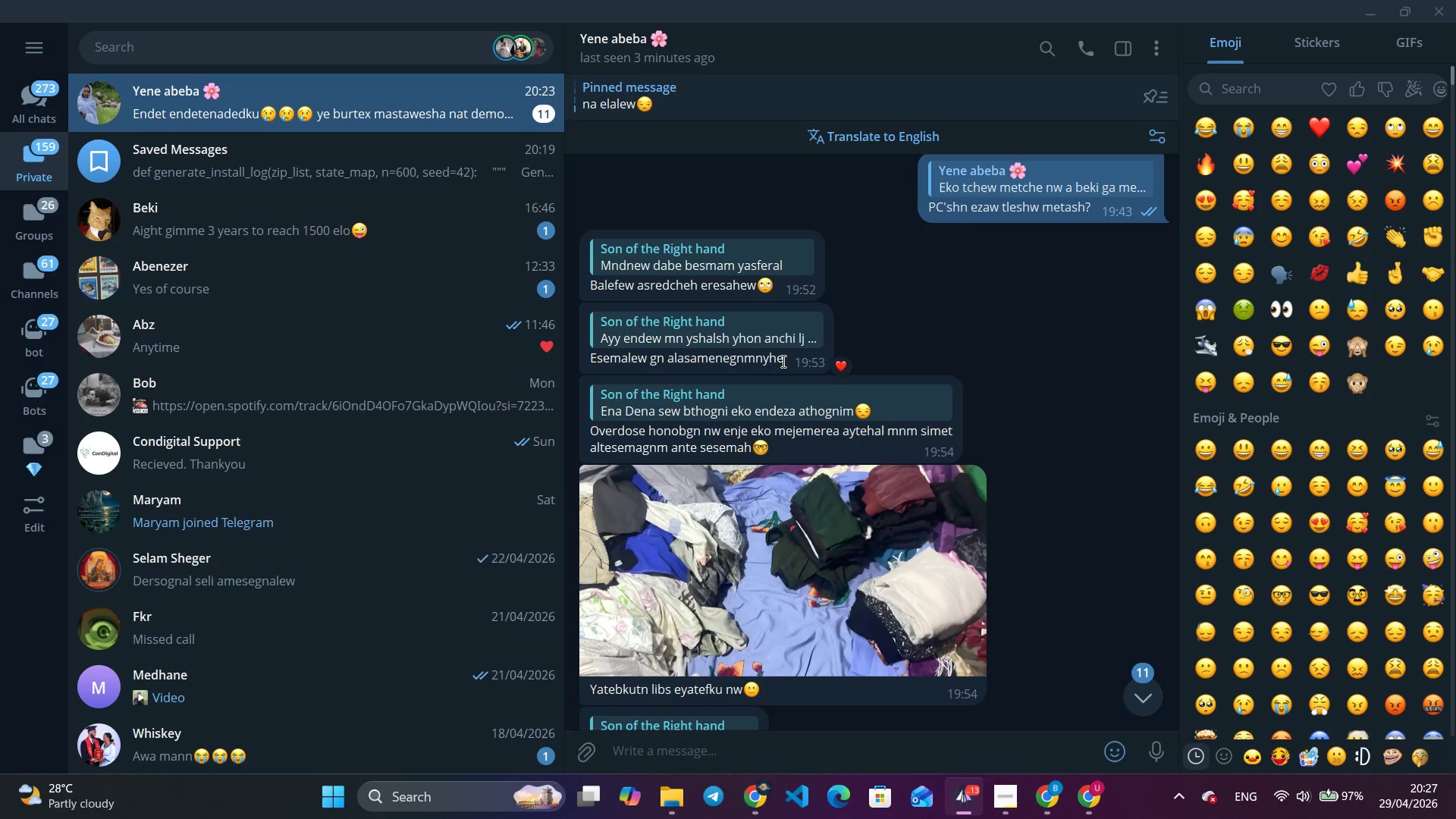 
scroll: coordinate [782, 361], scroll_direction: down, amount: 3.0
 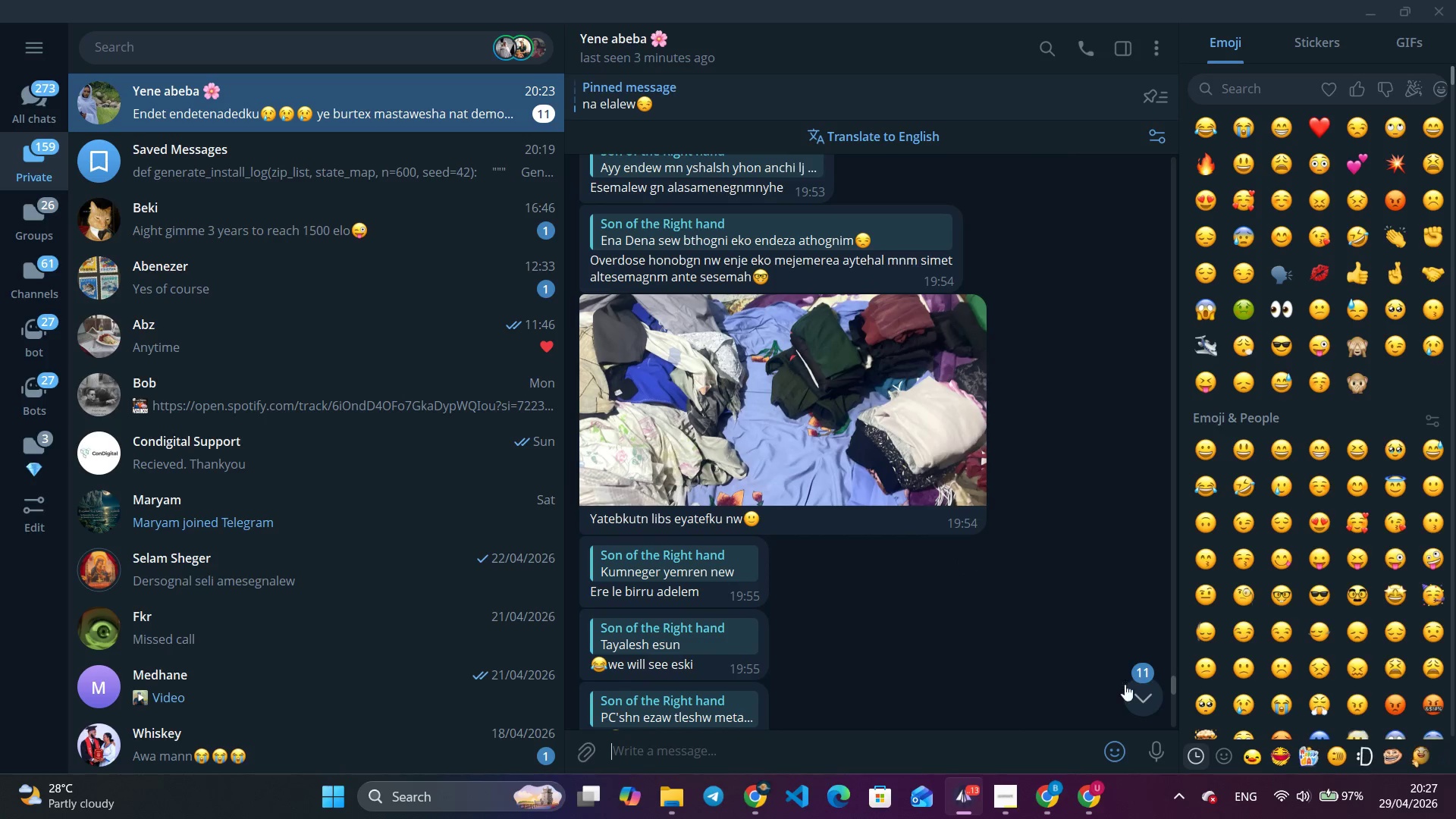 
left_click([1139, 682])
 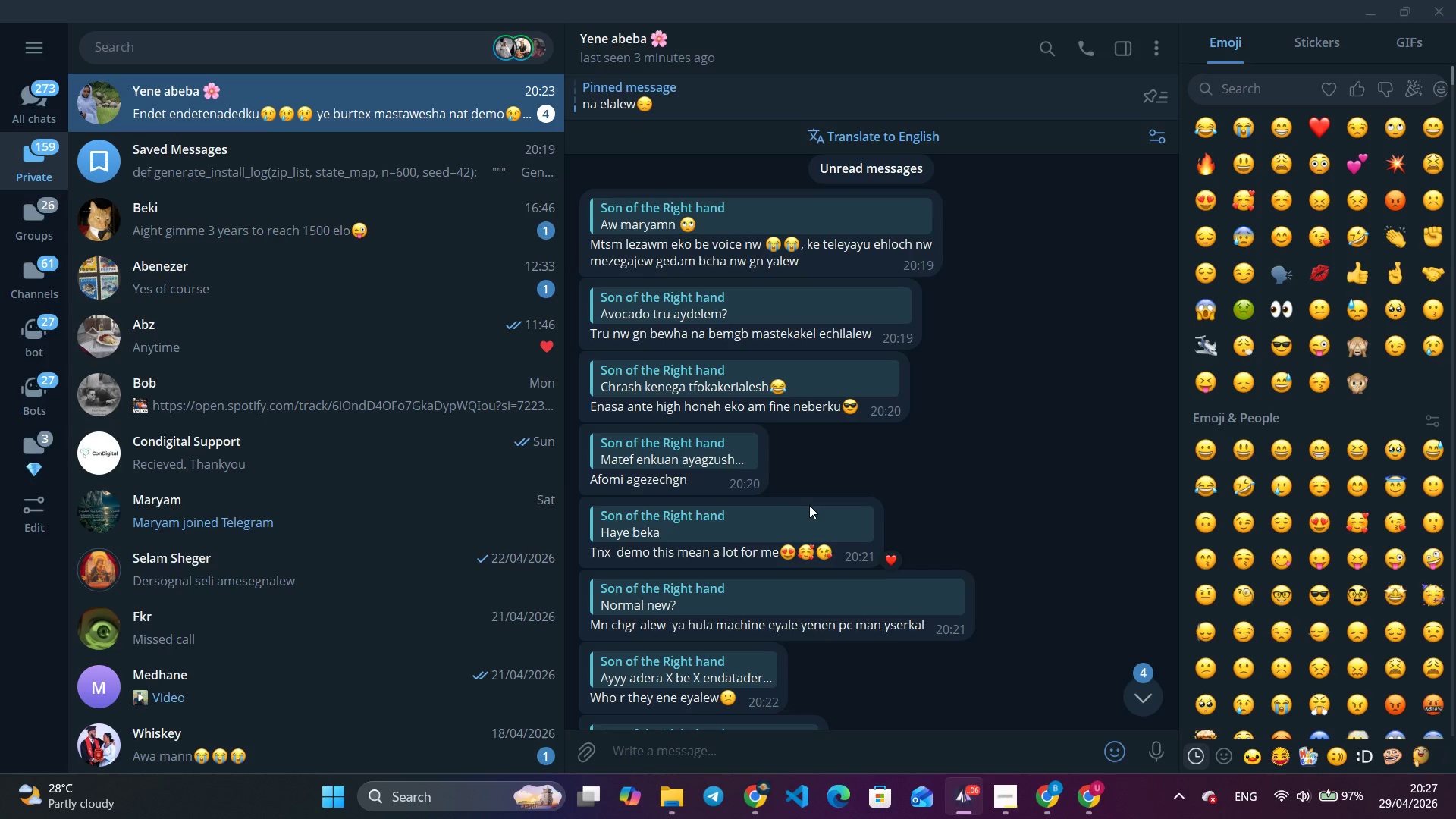 
wait(11.59)
 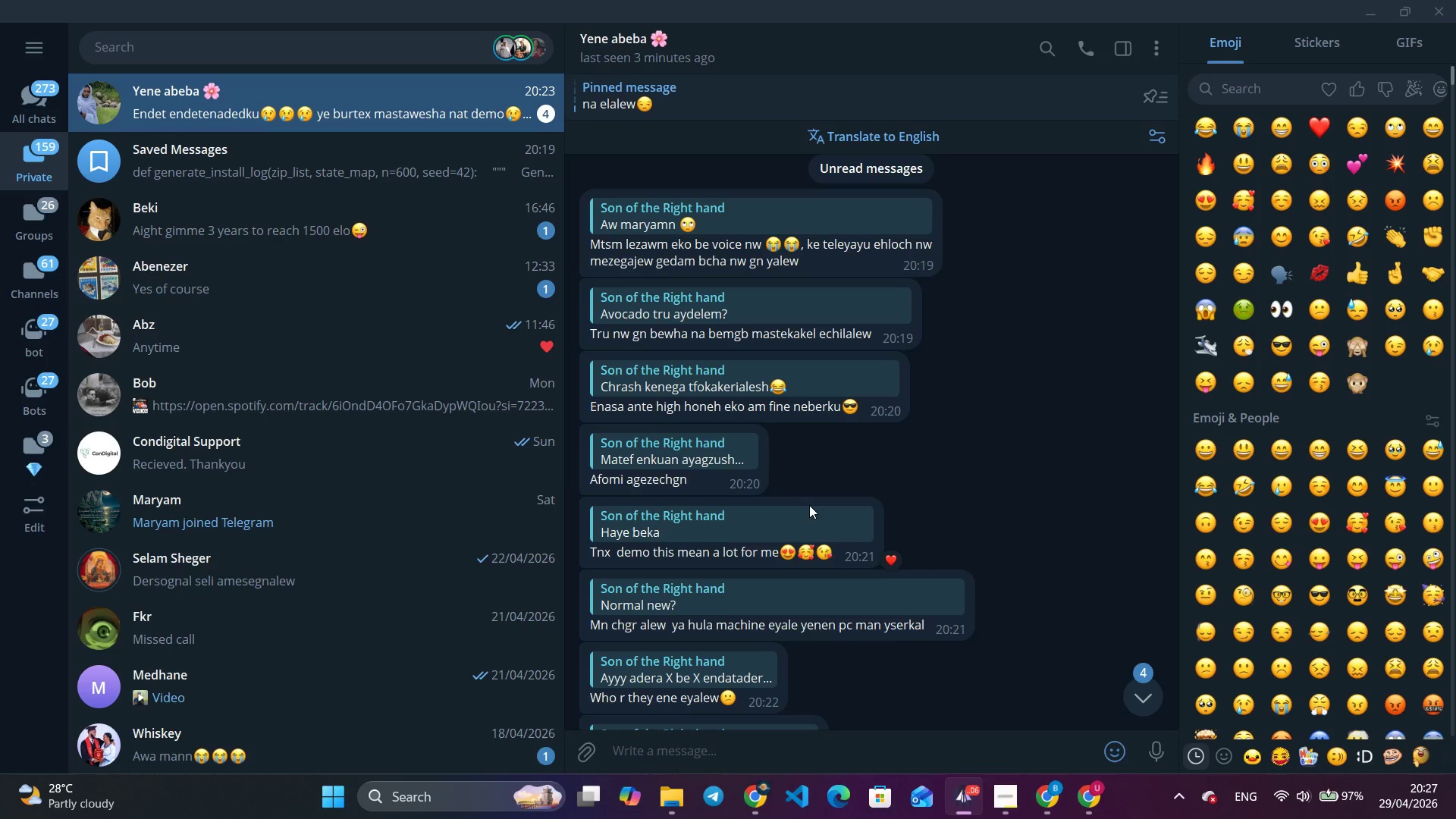 
scroll: coordinate [814, 519], scroll_direction: down, amount: 2.0
 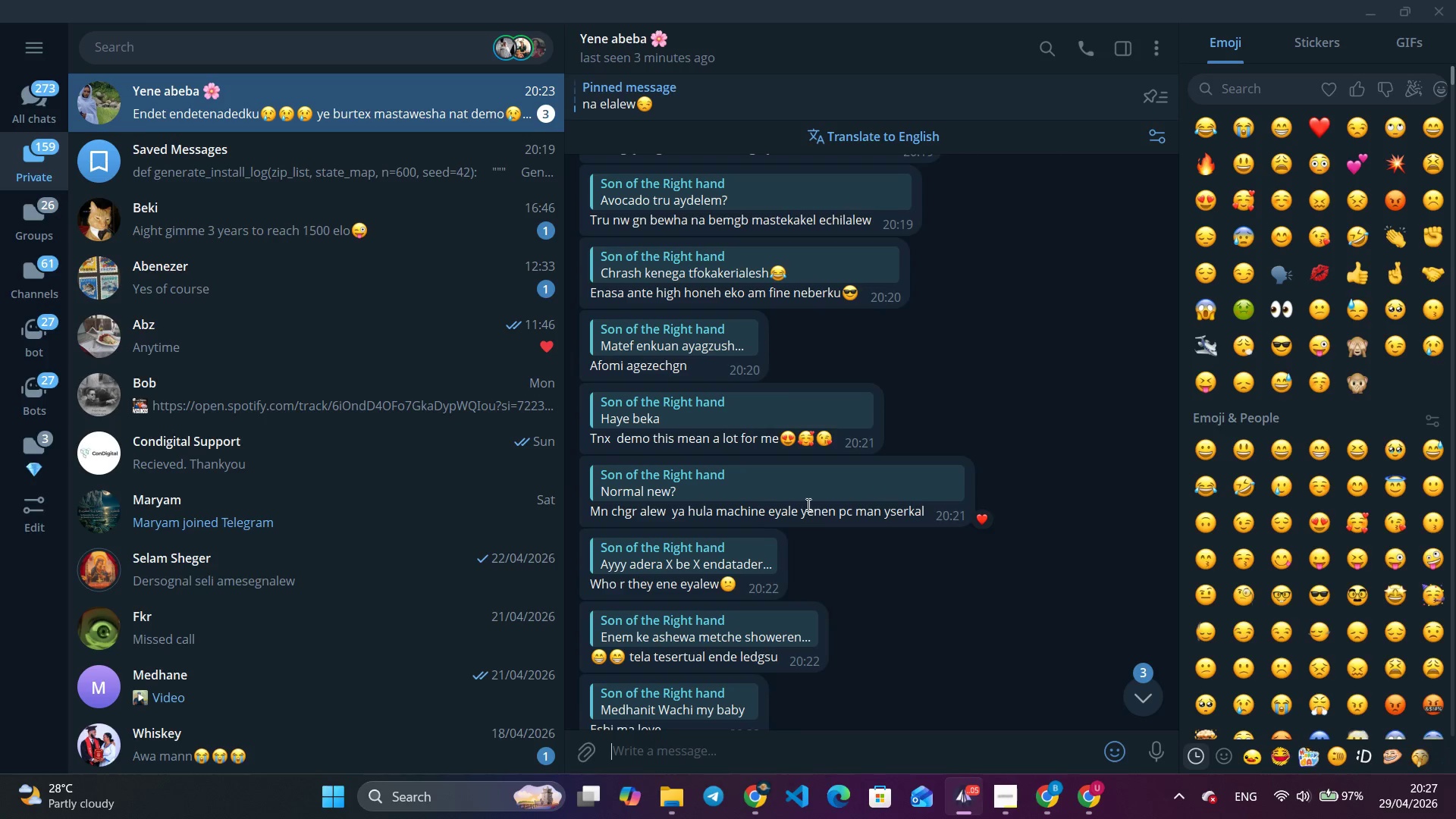 
left_click([814, 403])
 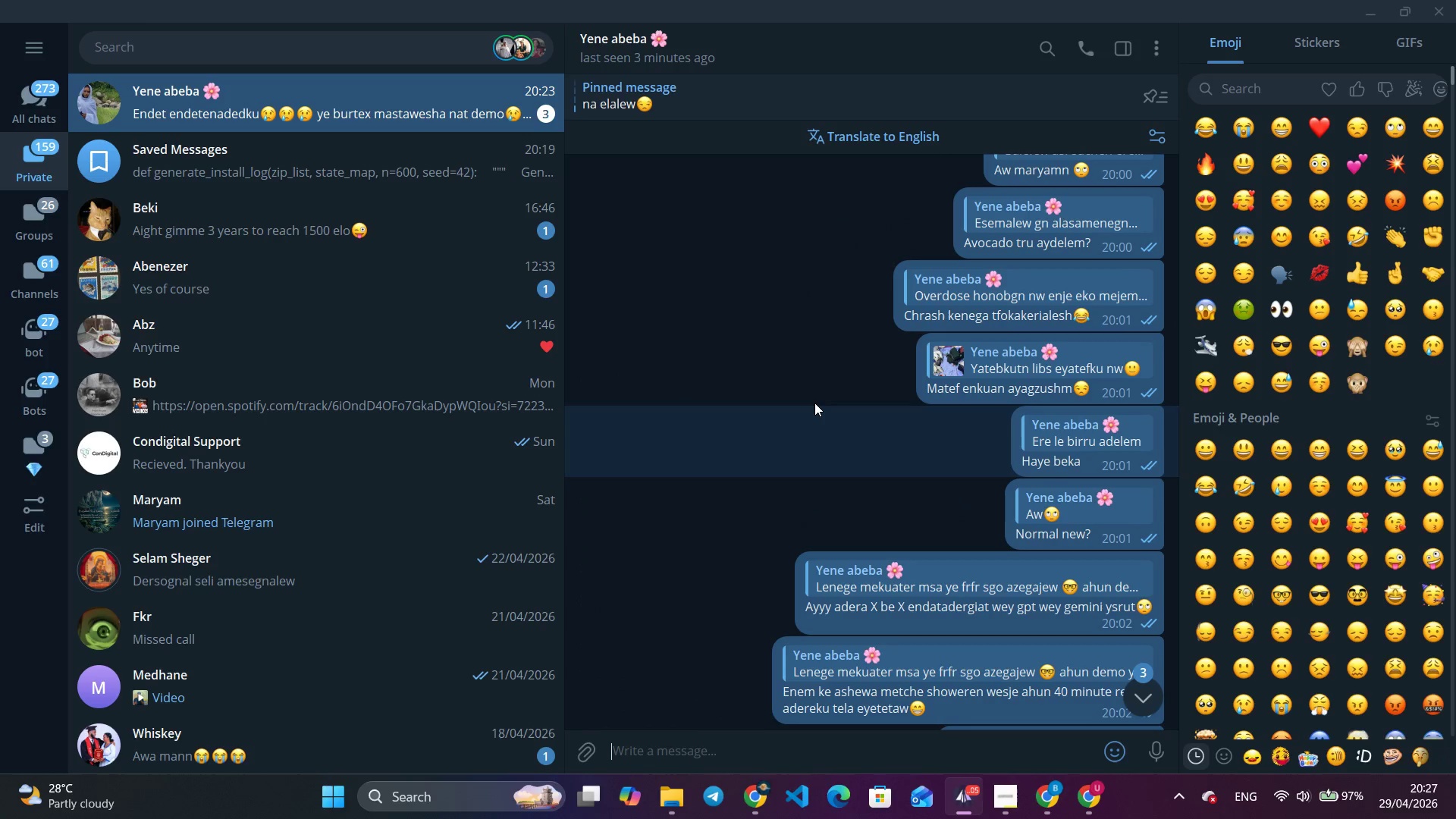 
scroll: coordinate [815, 404], scroll_direction: down, amount: 13.0
 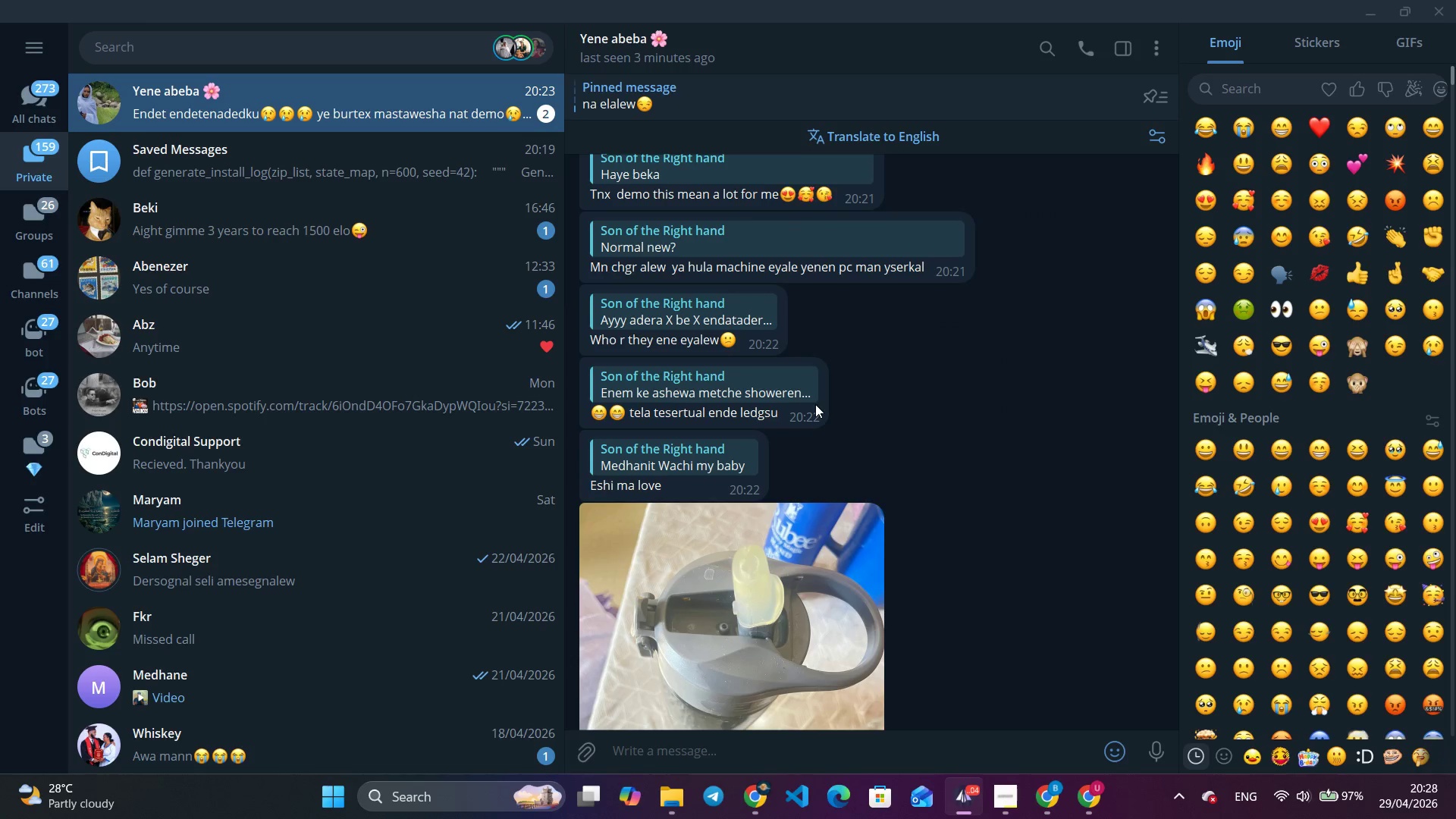 
wait(8.26)
 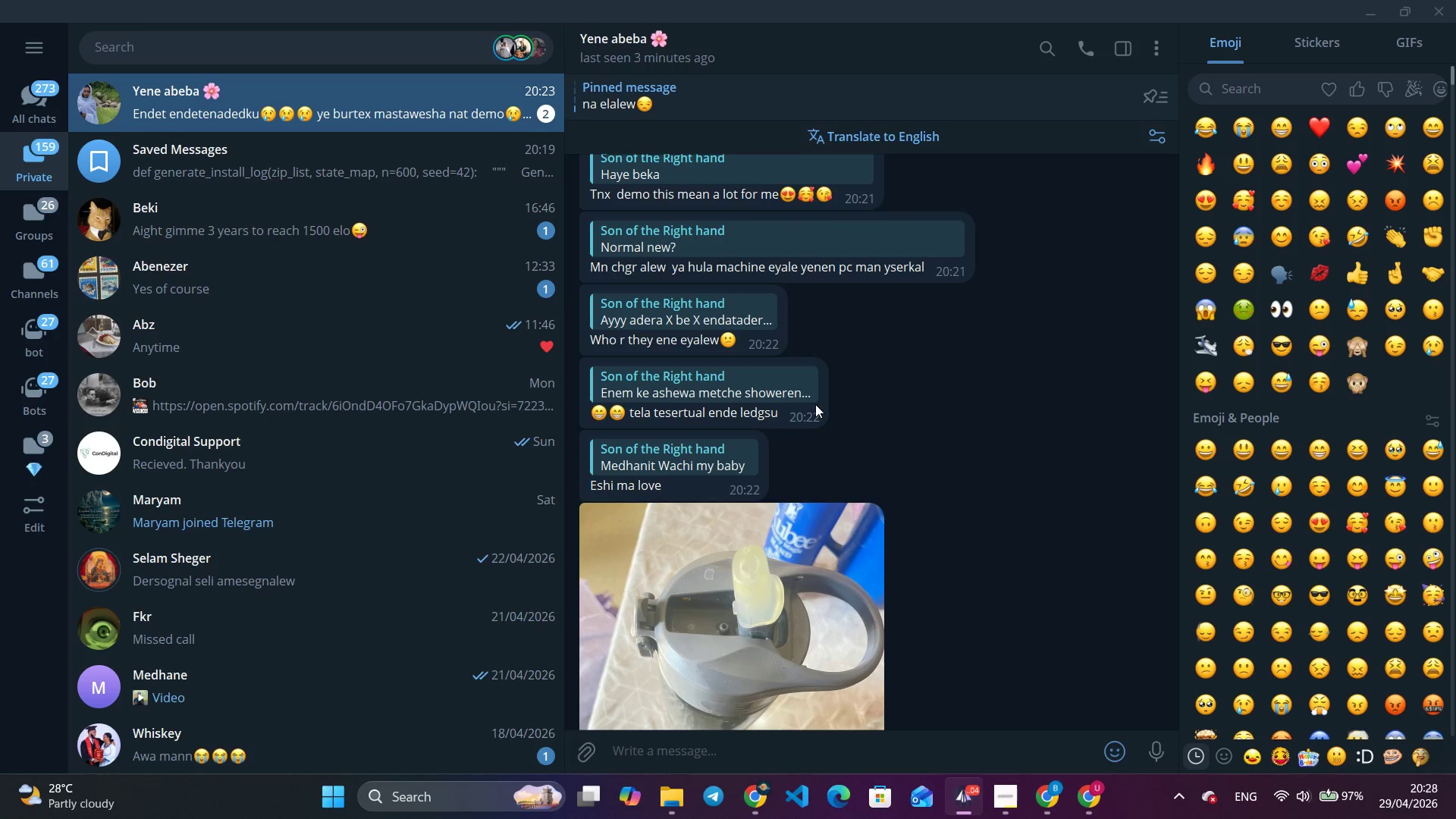 
scroll: coordinate [822, 346], scroll_direction: down, amount: 6.0
 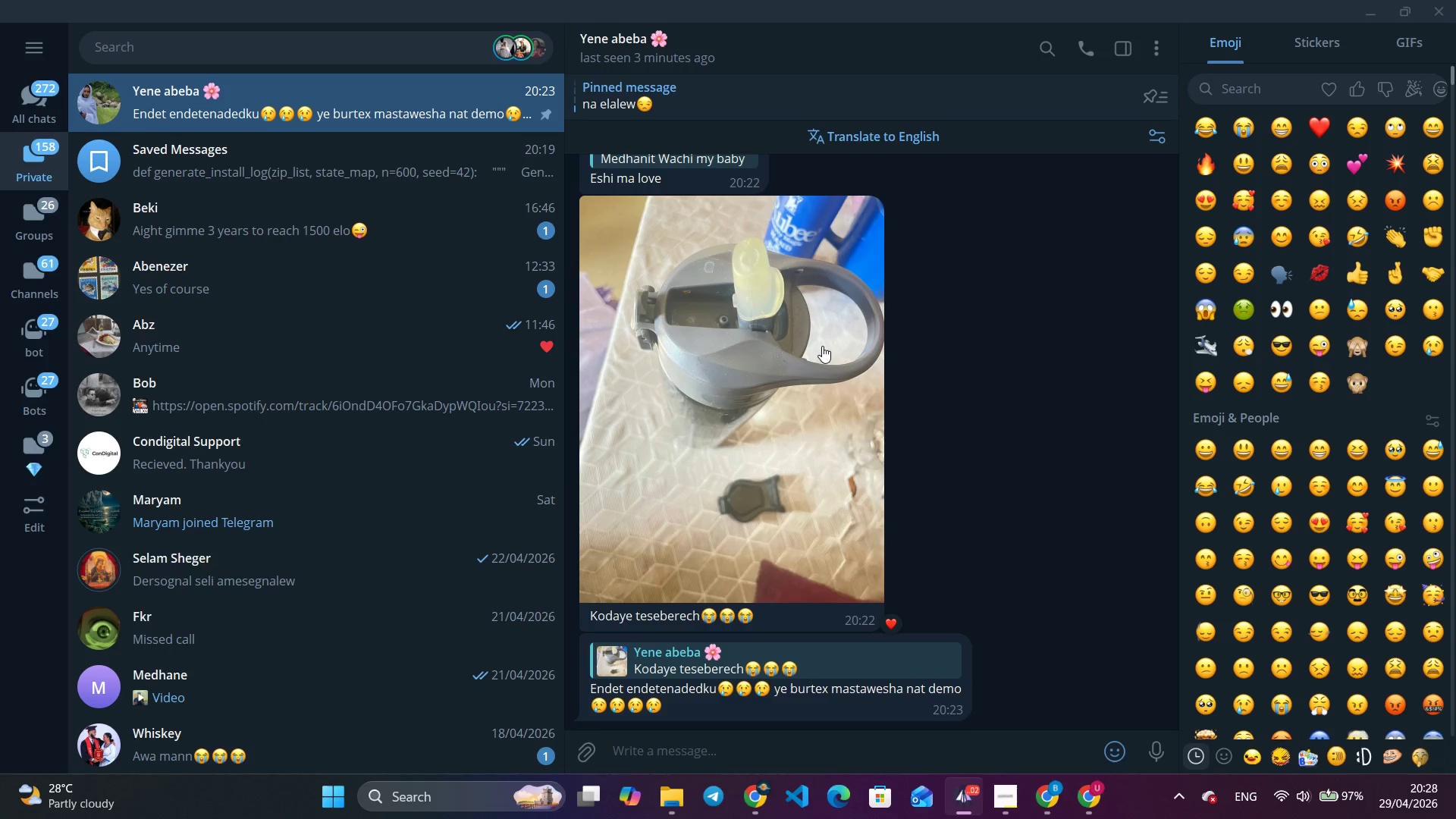 
left_click([776, 464])
 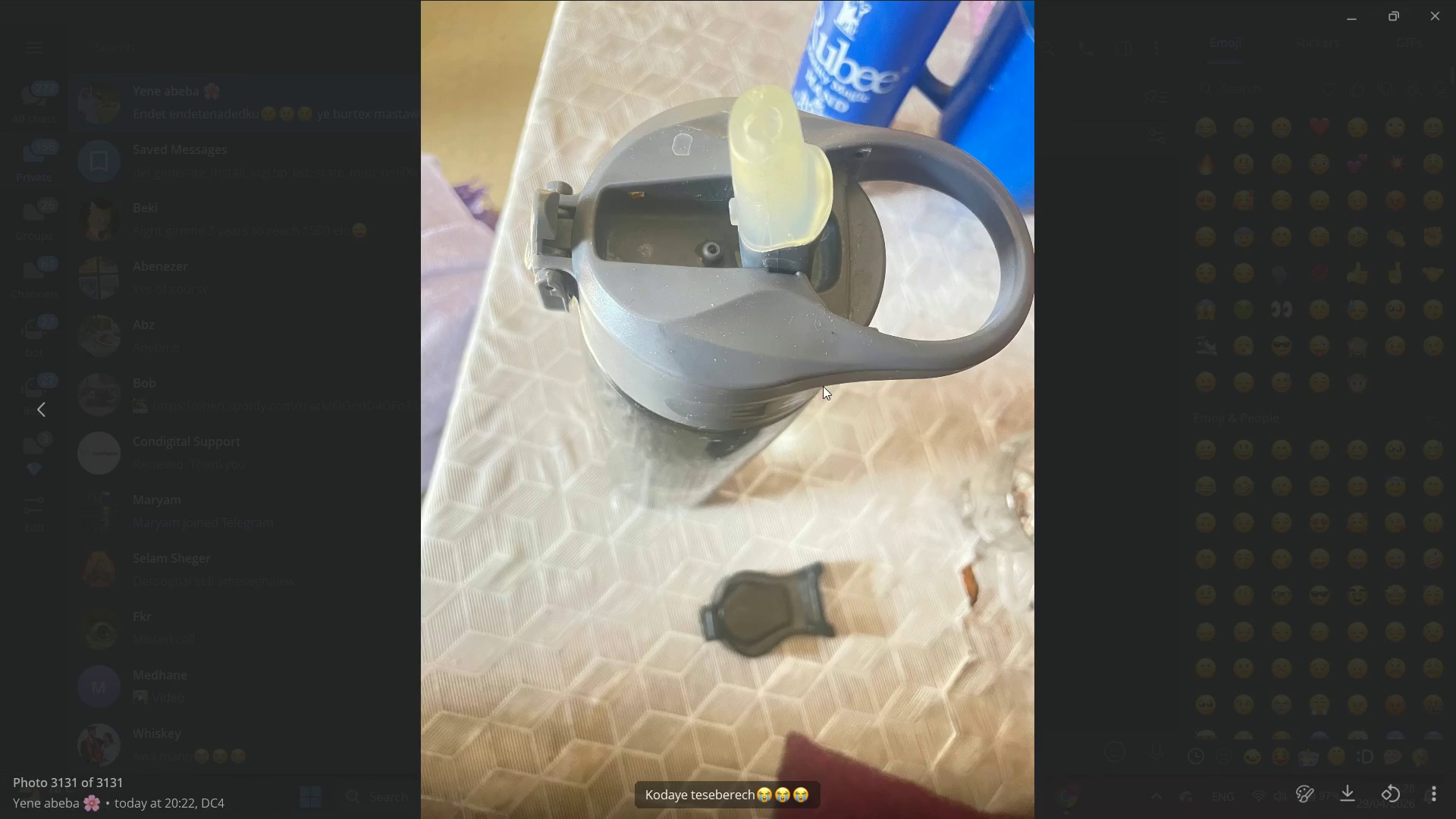 
left_click([1120, 450])
 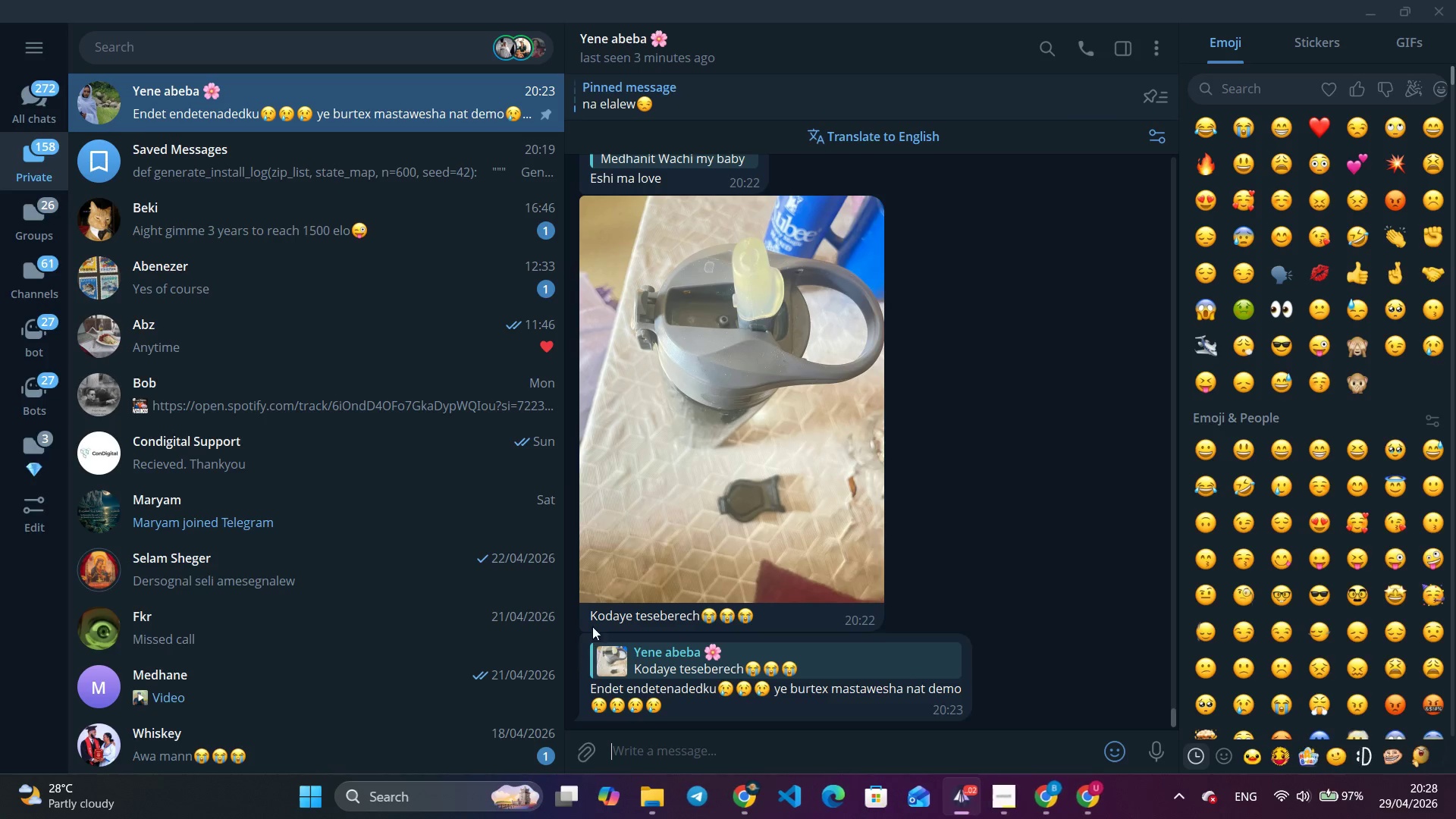 
scroll: coordinate [688, 590], scroll_direction: down, amount: 5.0
 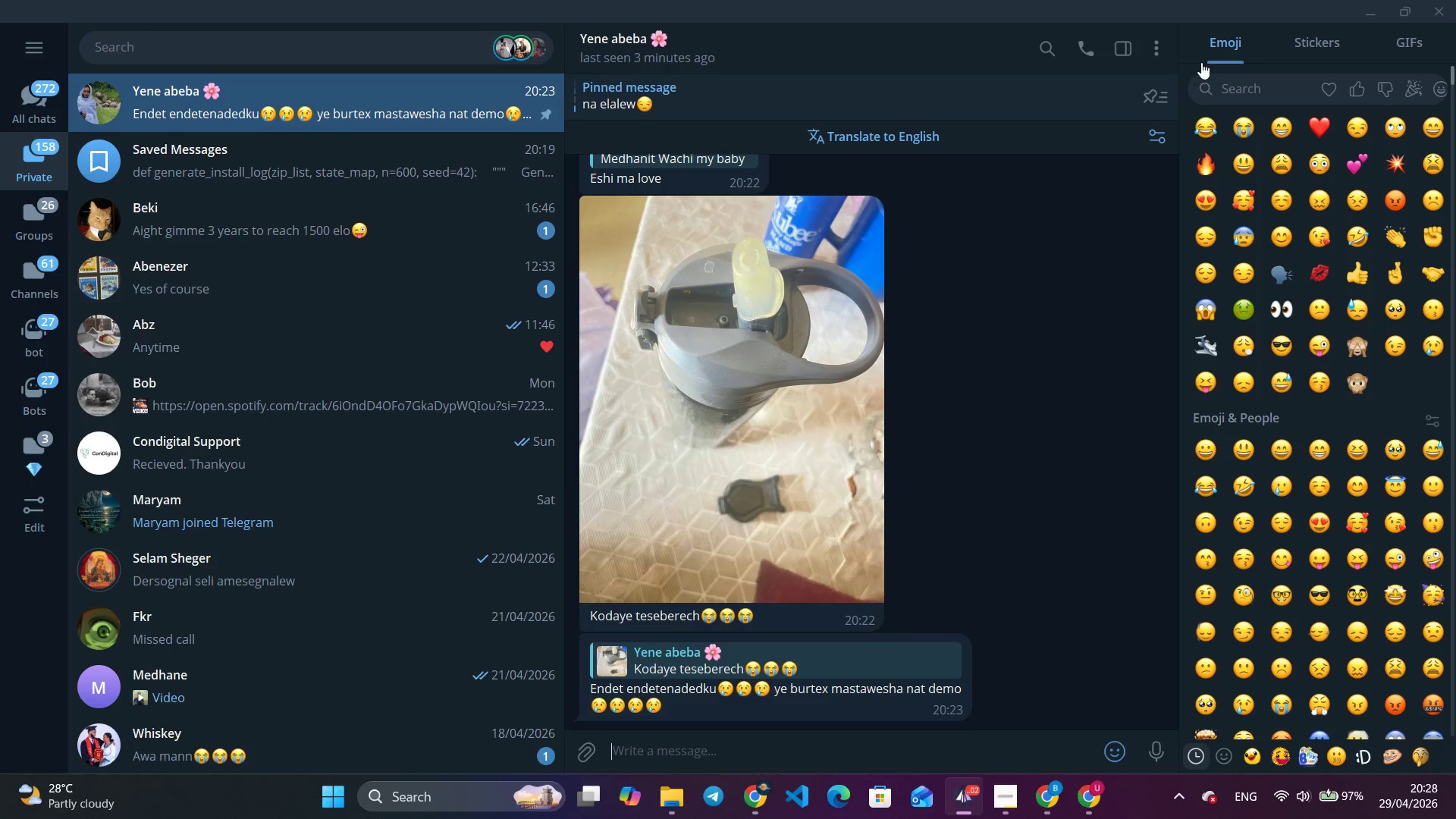 
left_click([1357, 0])
 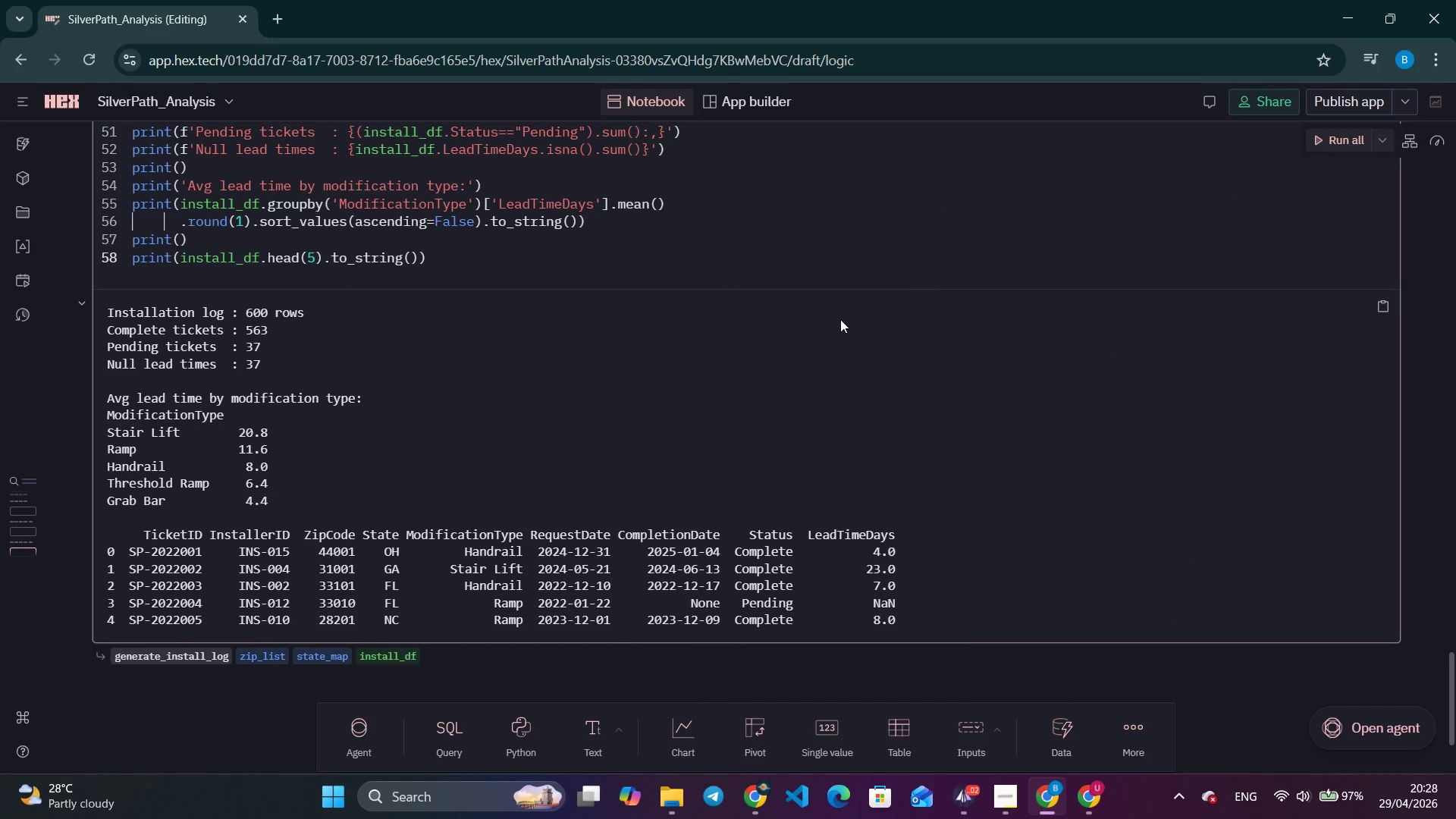 
scroll: coordinate [883, 356], scroll_direction: down, amount: 3.0
 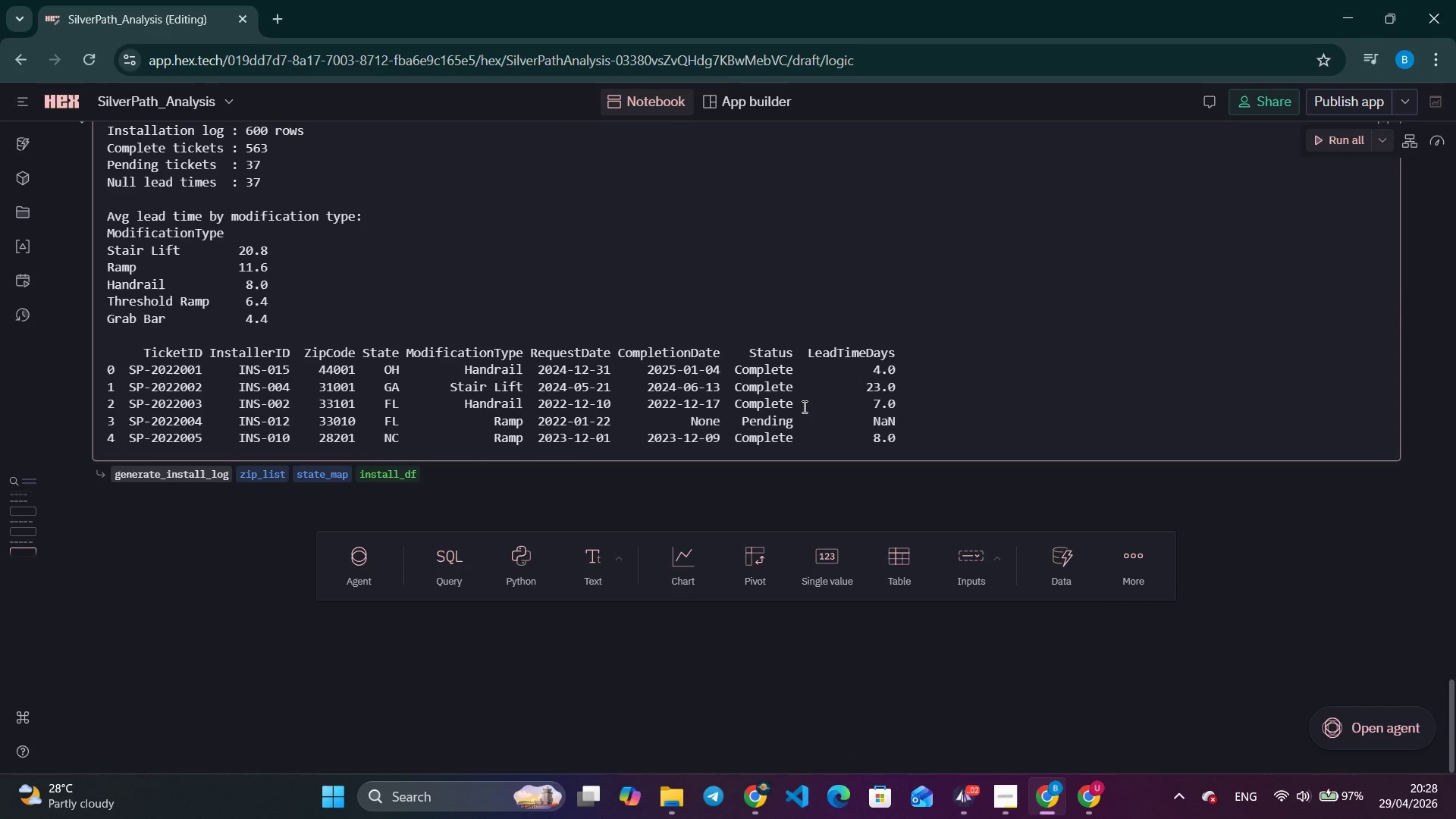 
wait(8.96)
 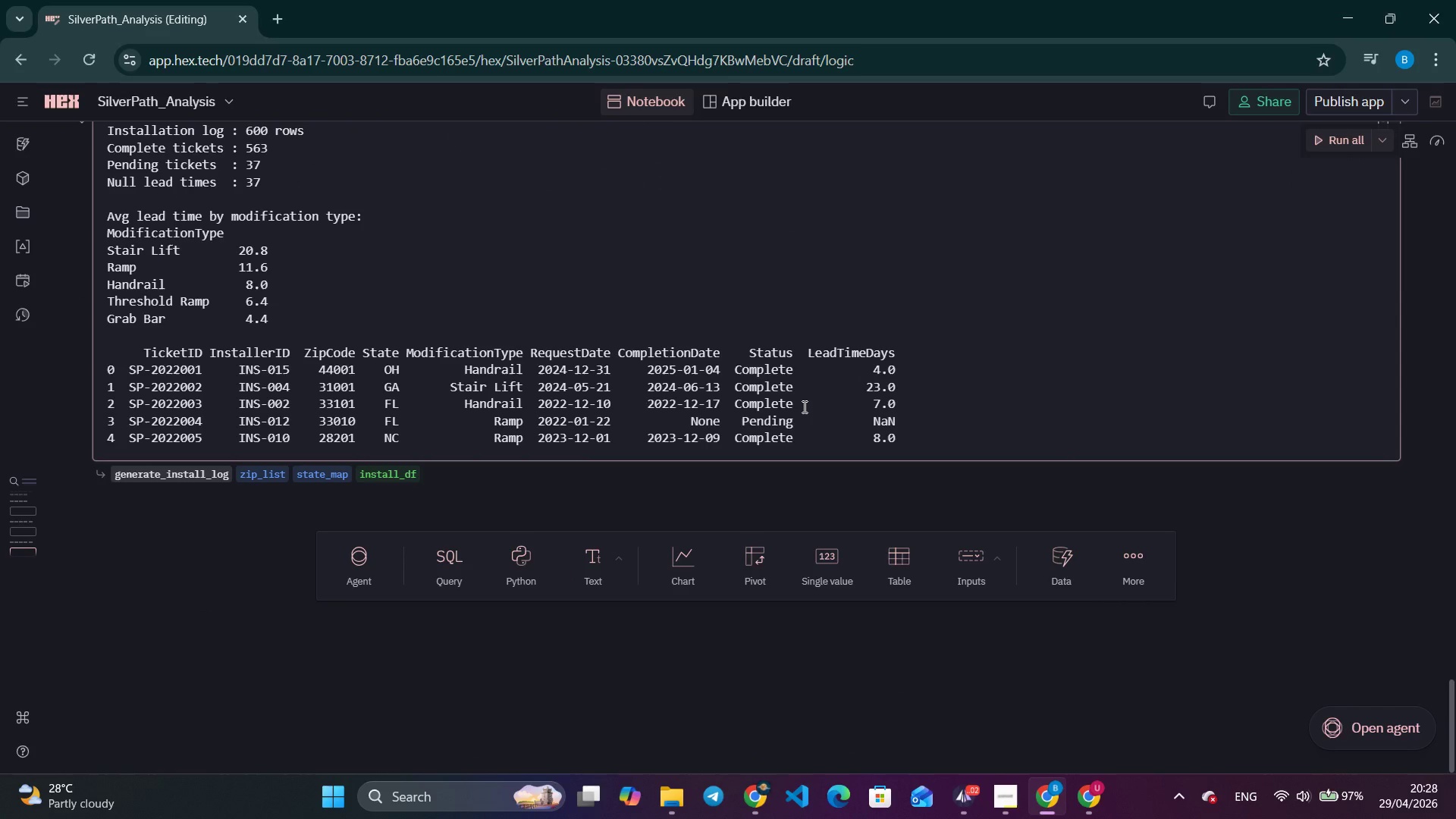 
left_click([582, 566])
 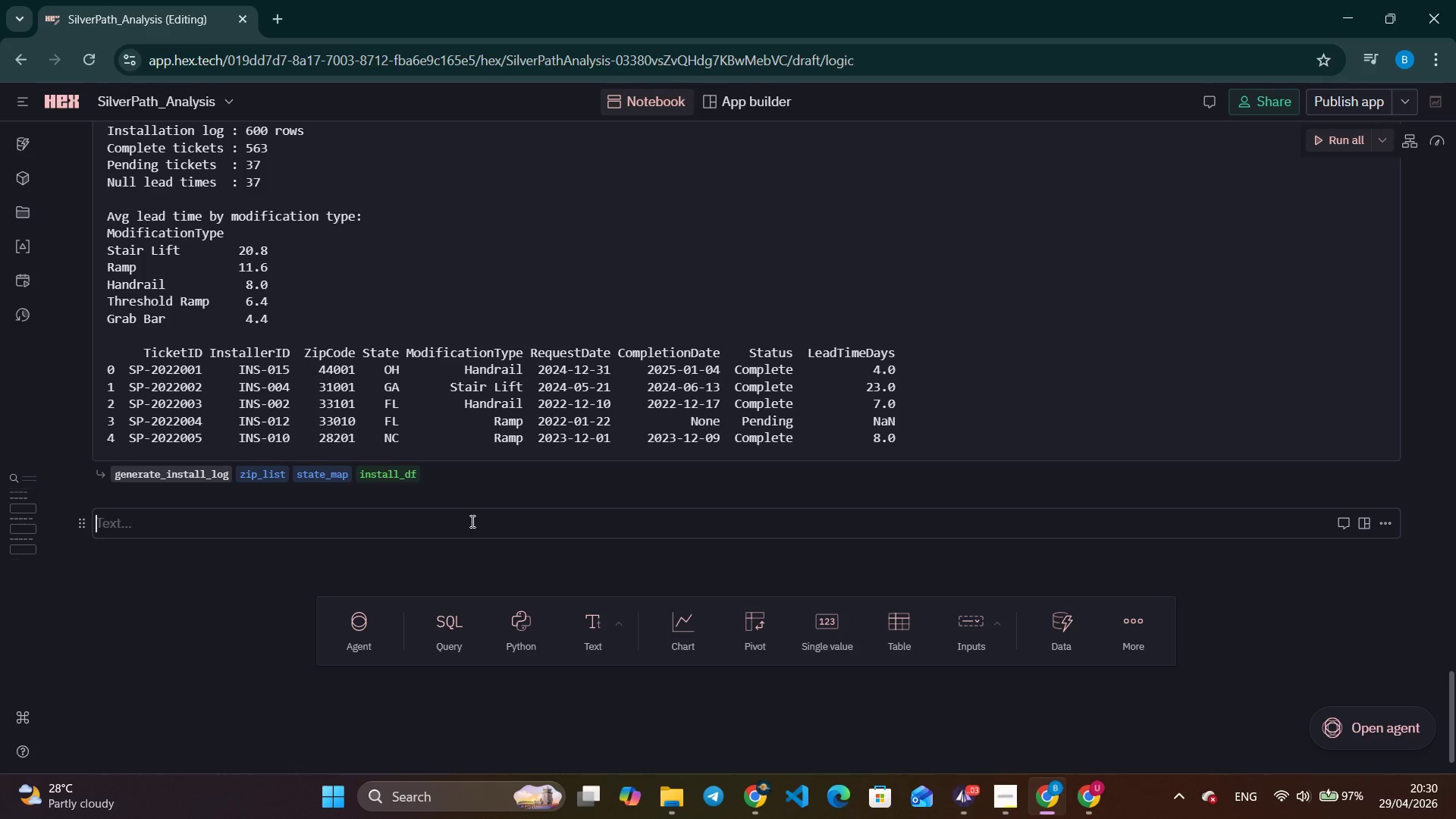 
wait(106.83)
 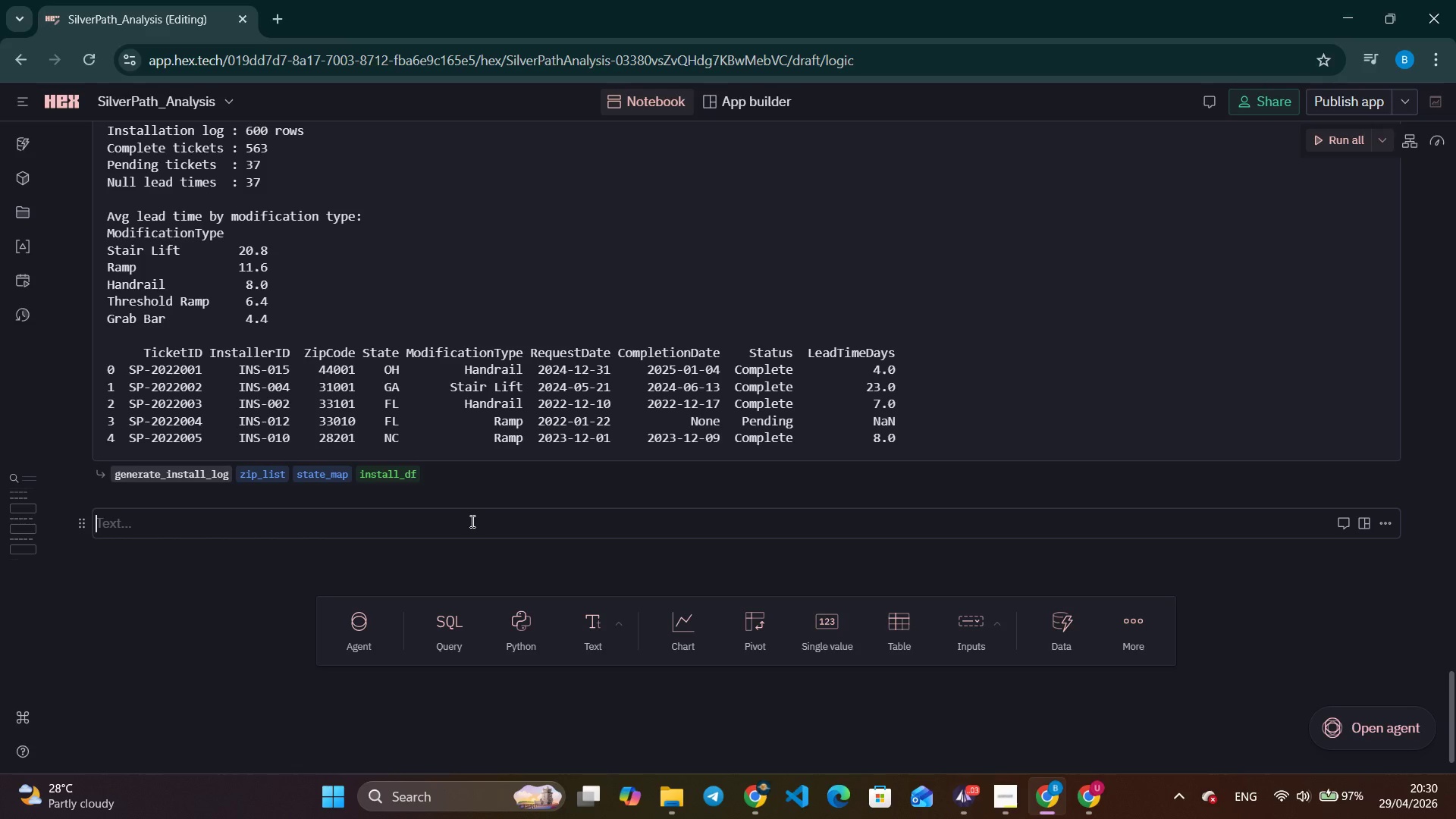 
type(### )
 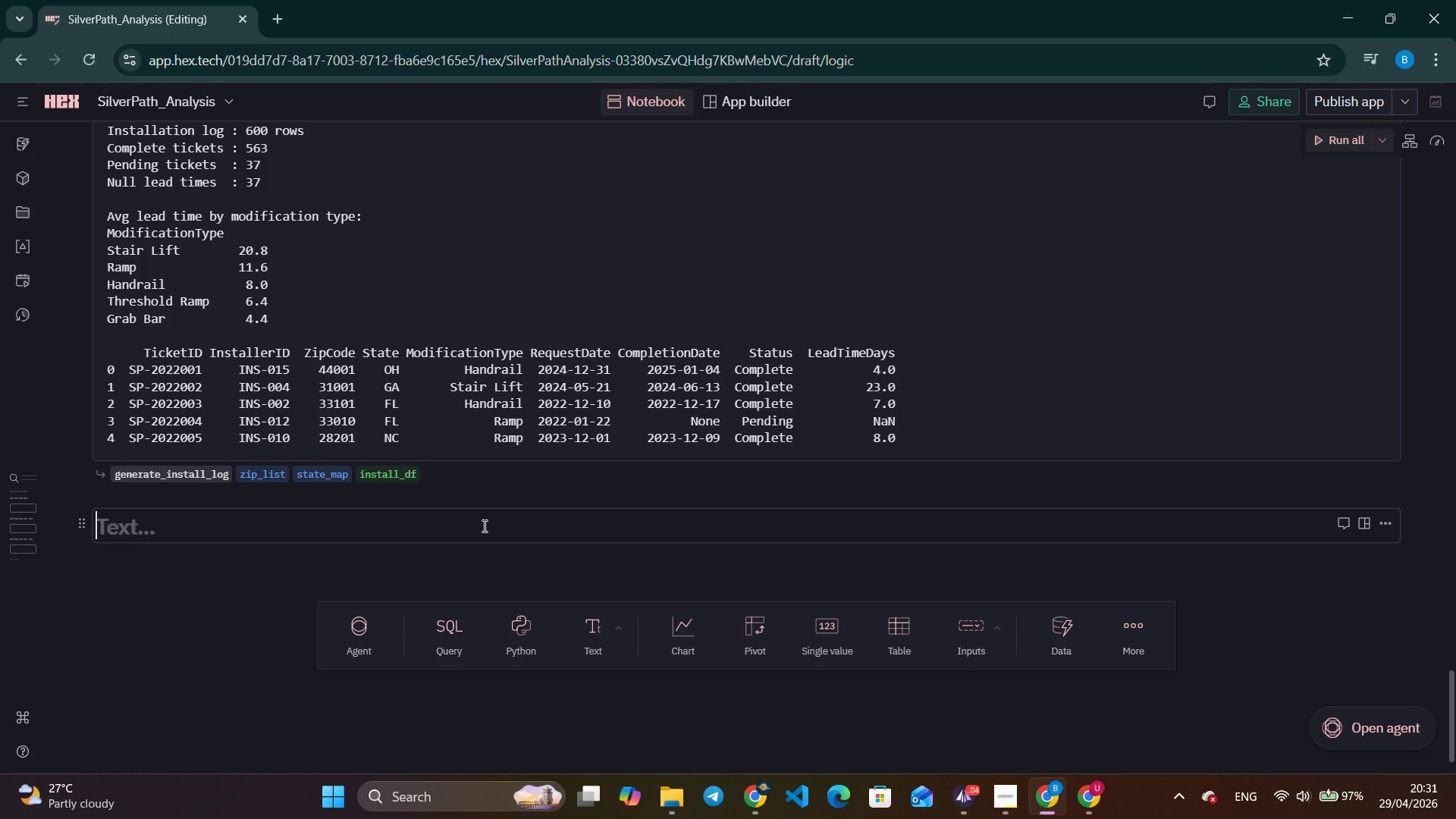 
wait(73.47)
 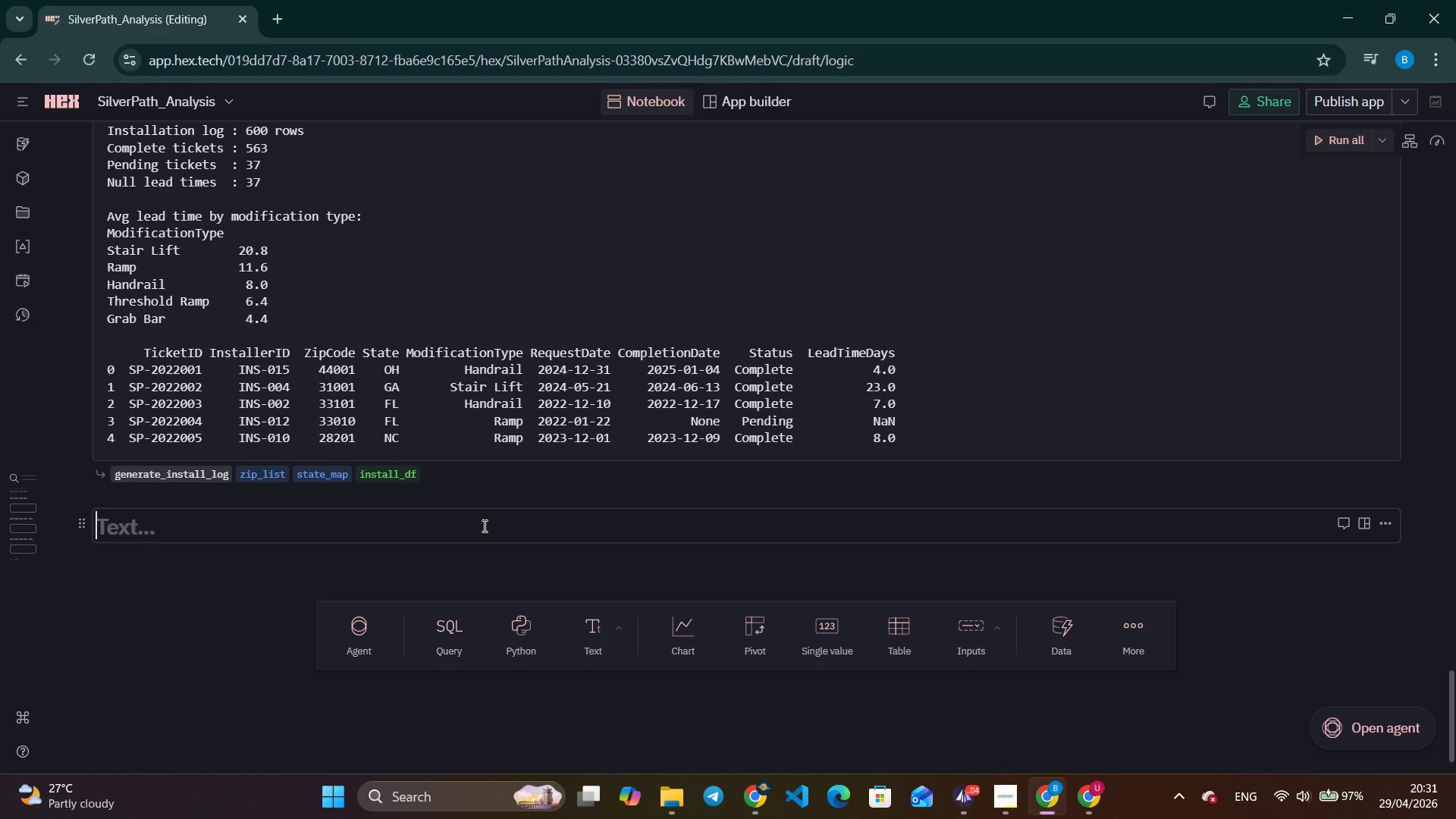 
type(4. Join & ?S)
key(Backspace)
key(Backspace)
type(Service Deser )
key(Backspace)
type(t Analysis)
 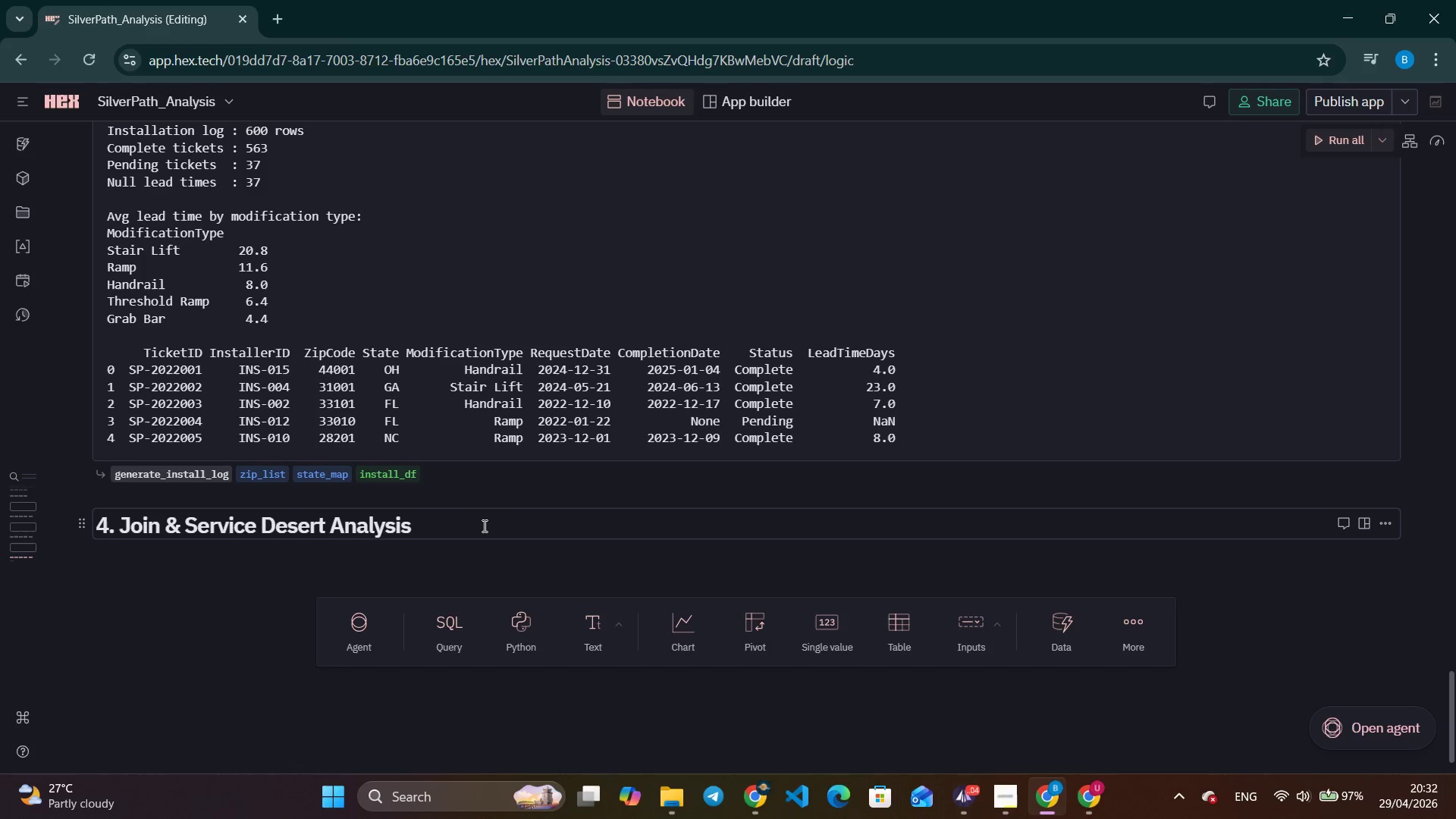 
wait(5.34)
 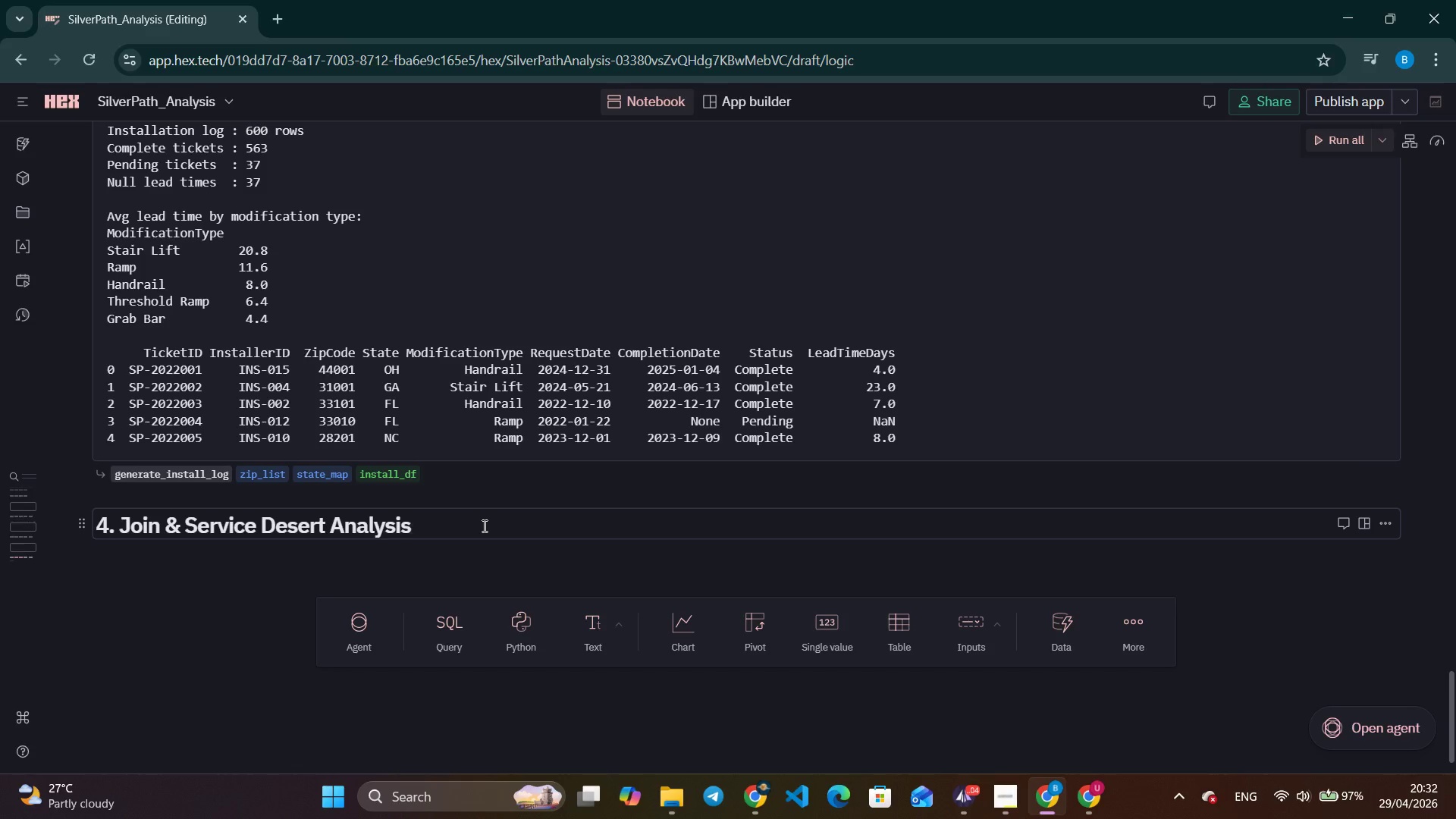 
left_click([516, 621])
 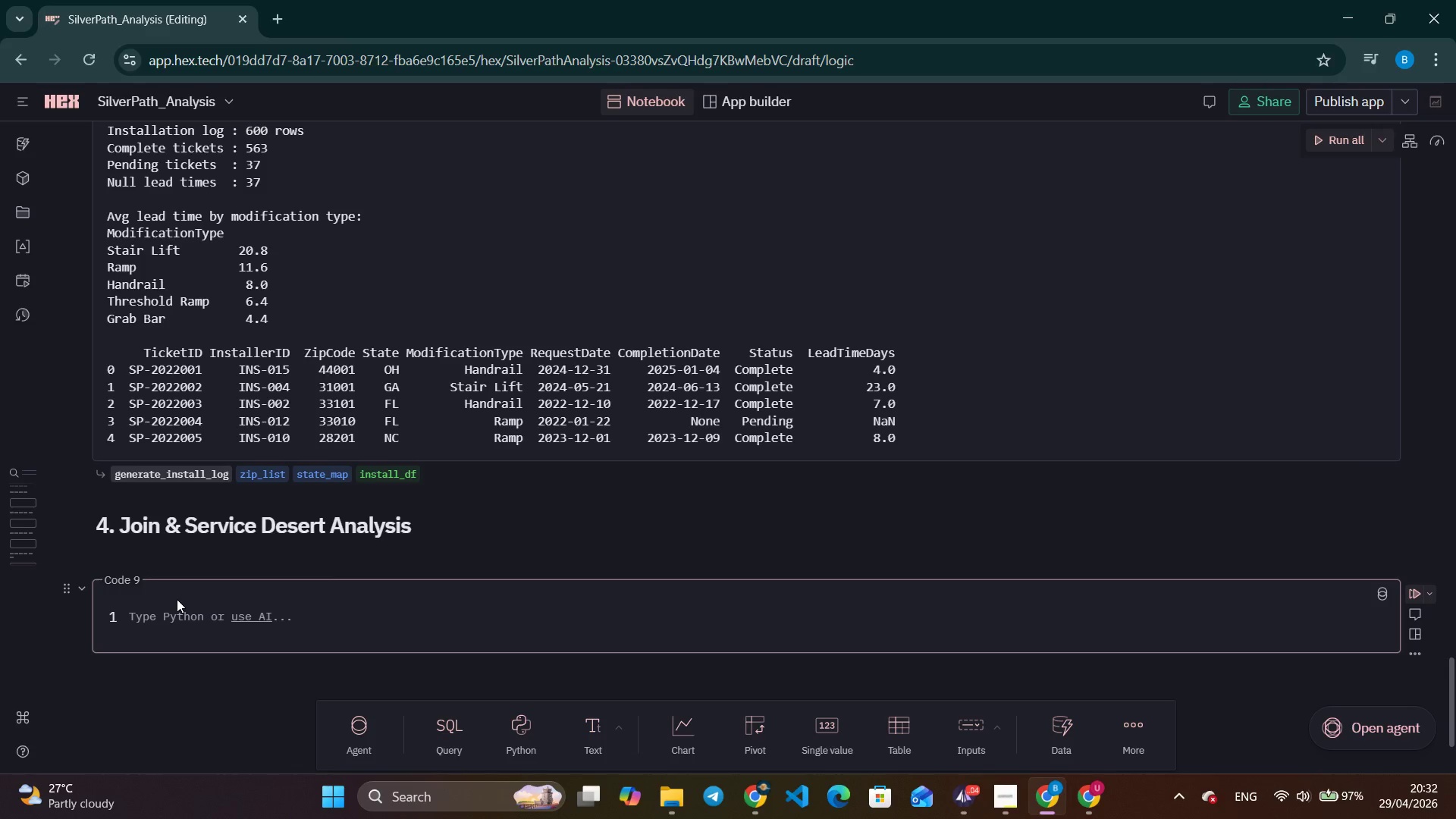 
type(# Join installation lof)
key(Backspace)
type(g with CDC disability data)
 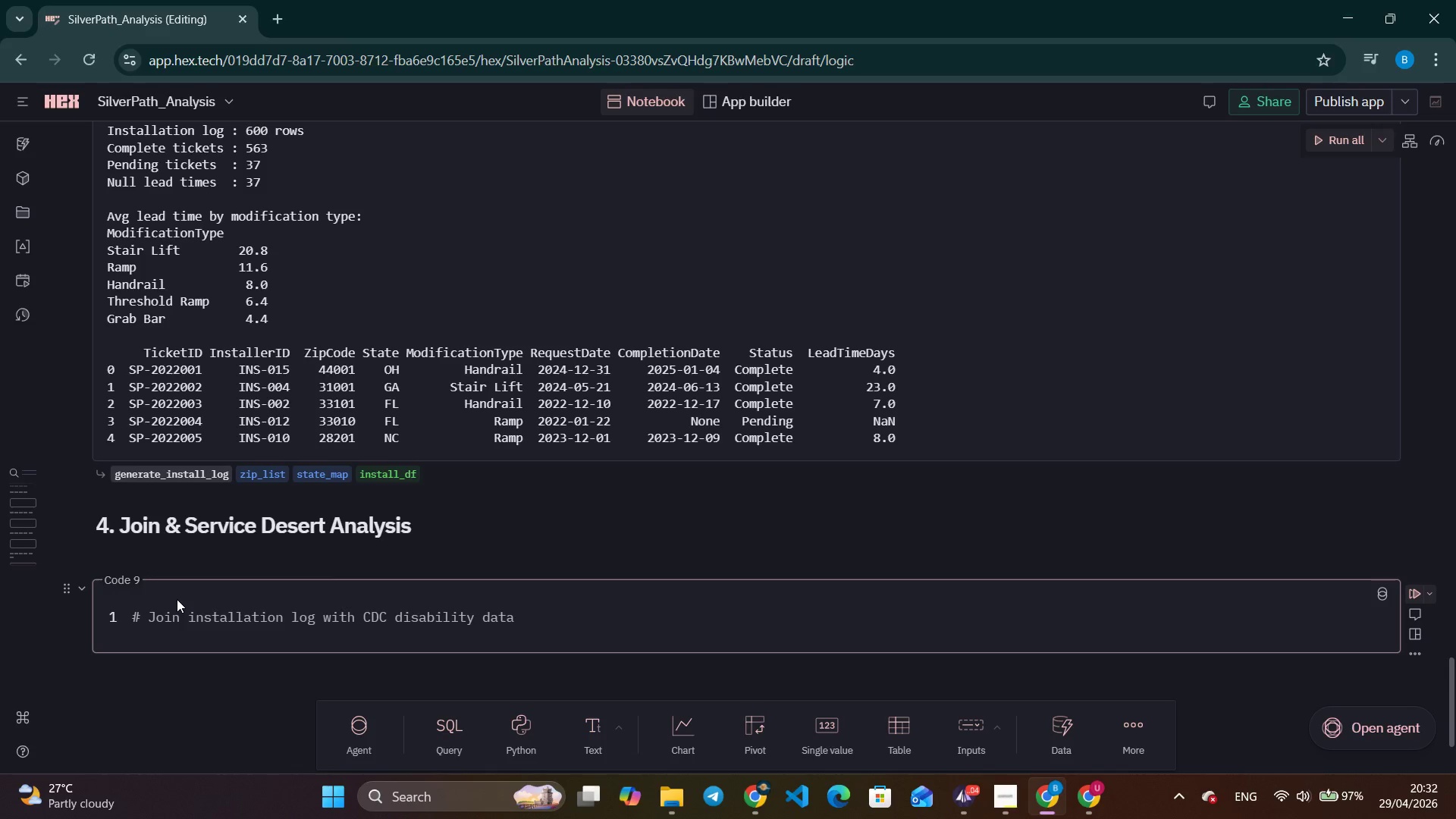 
key(Enter)
 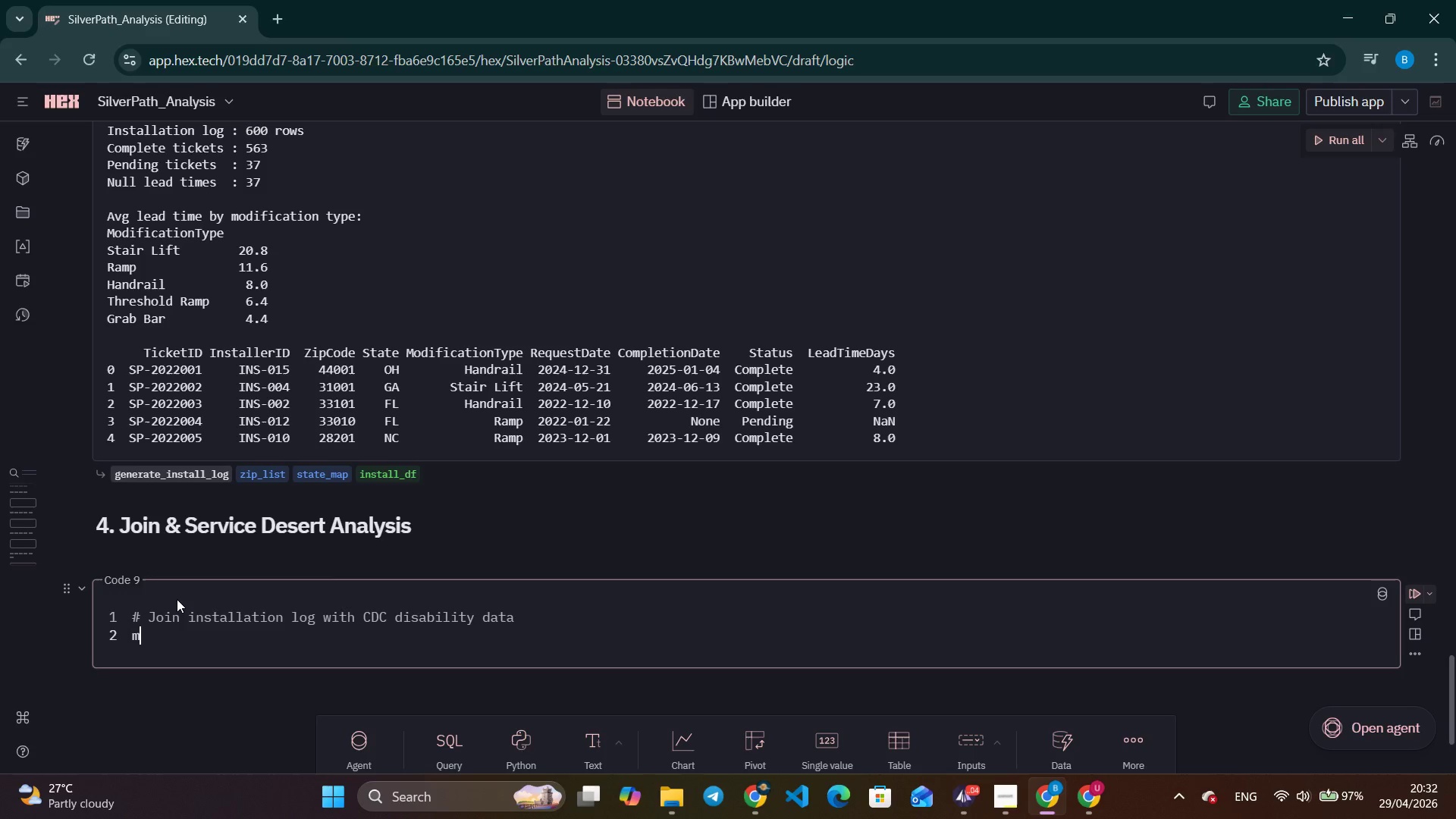 
type(merged = insta)
 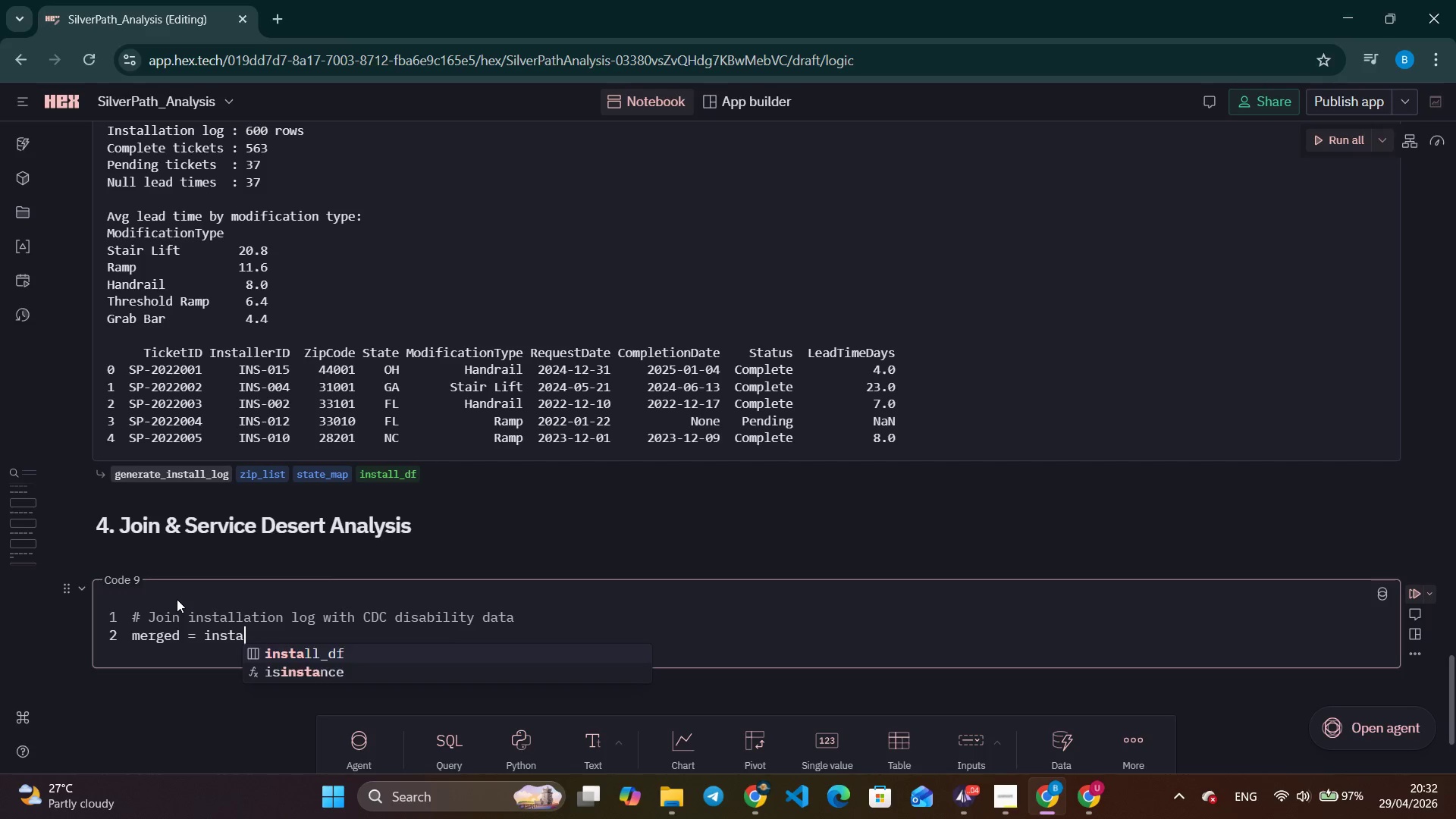 
key(Enter)
 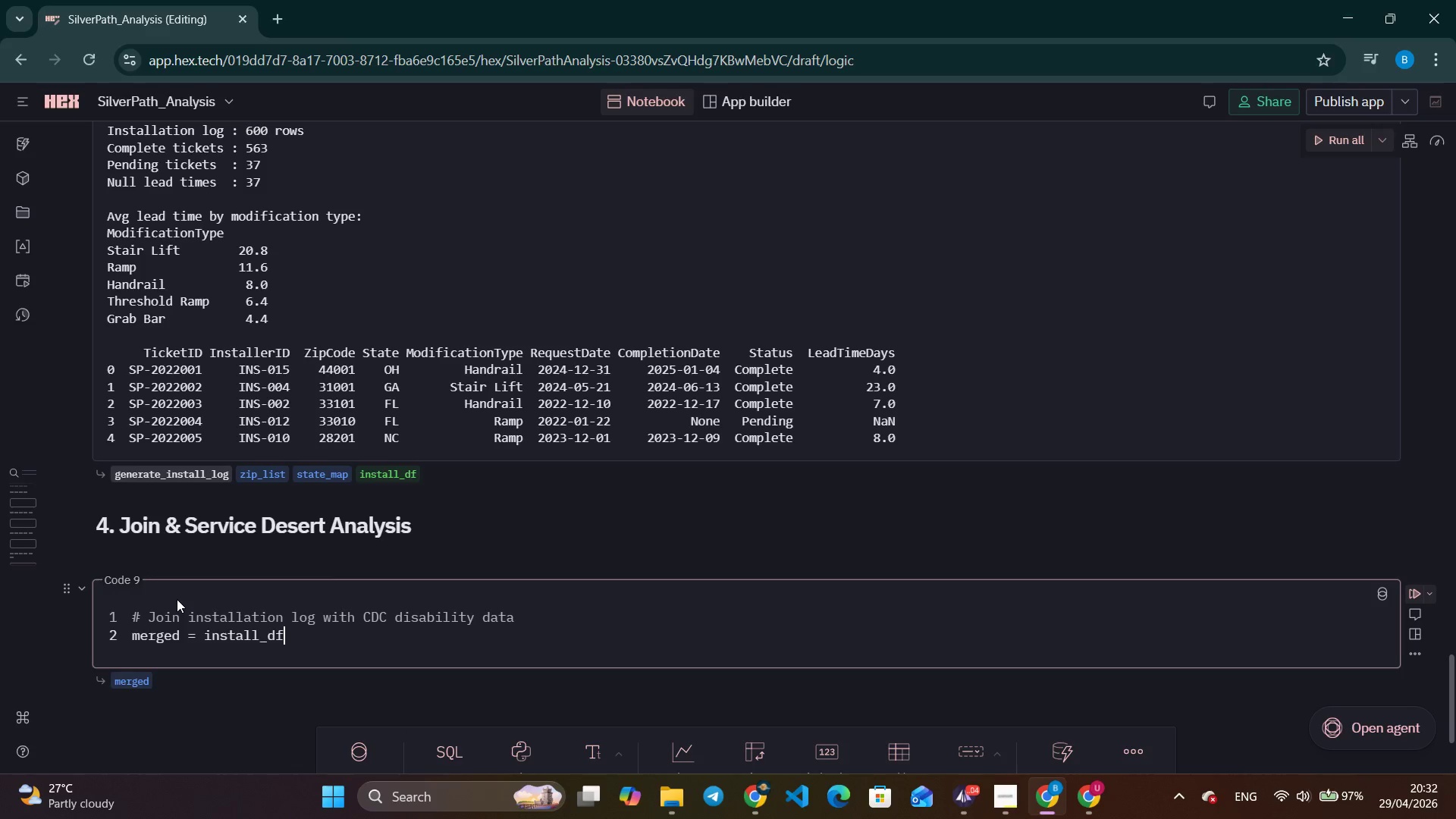 
type(.er)
key(Backspace)
key(Backspace)
type(merge(cdc_df[['ZipCode)
 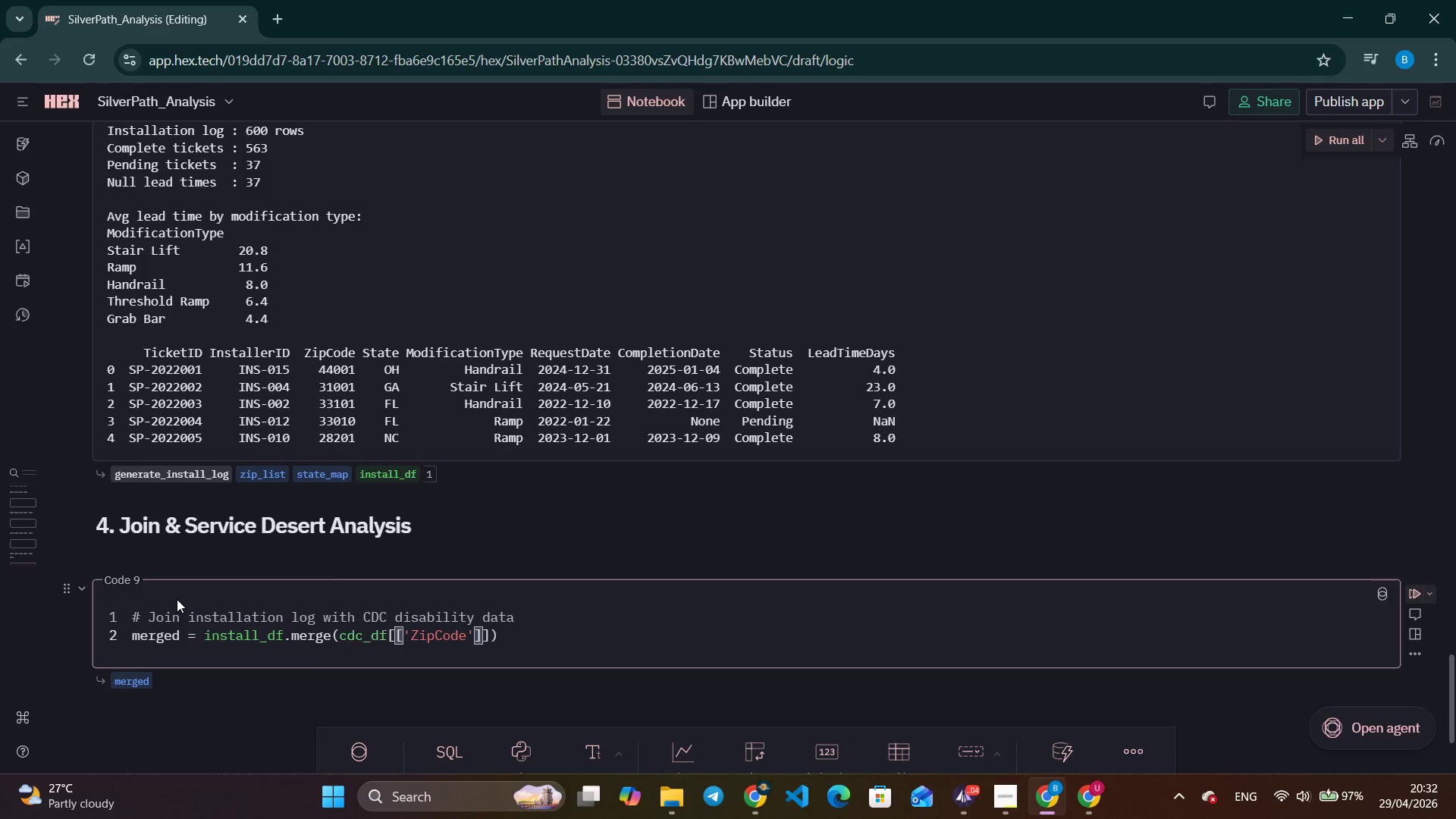 
key(ArrowRight)
 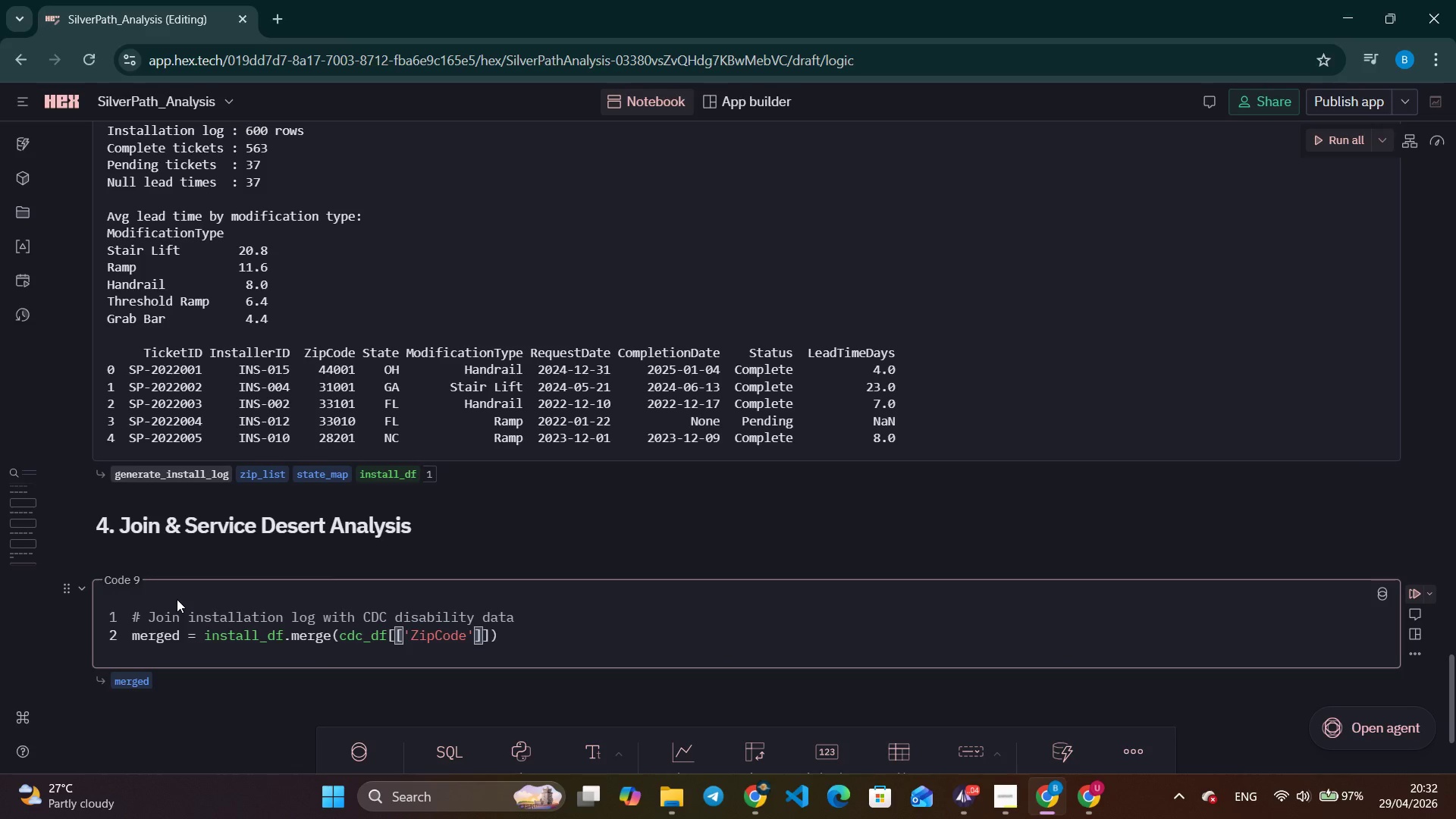 
type(, ")
key(Backspace)
type('MobilityD)
 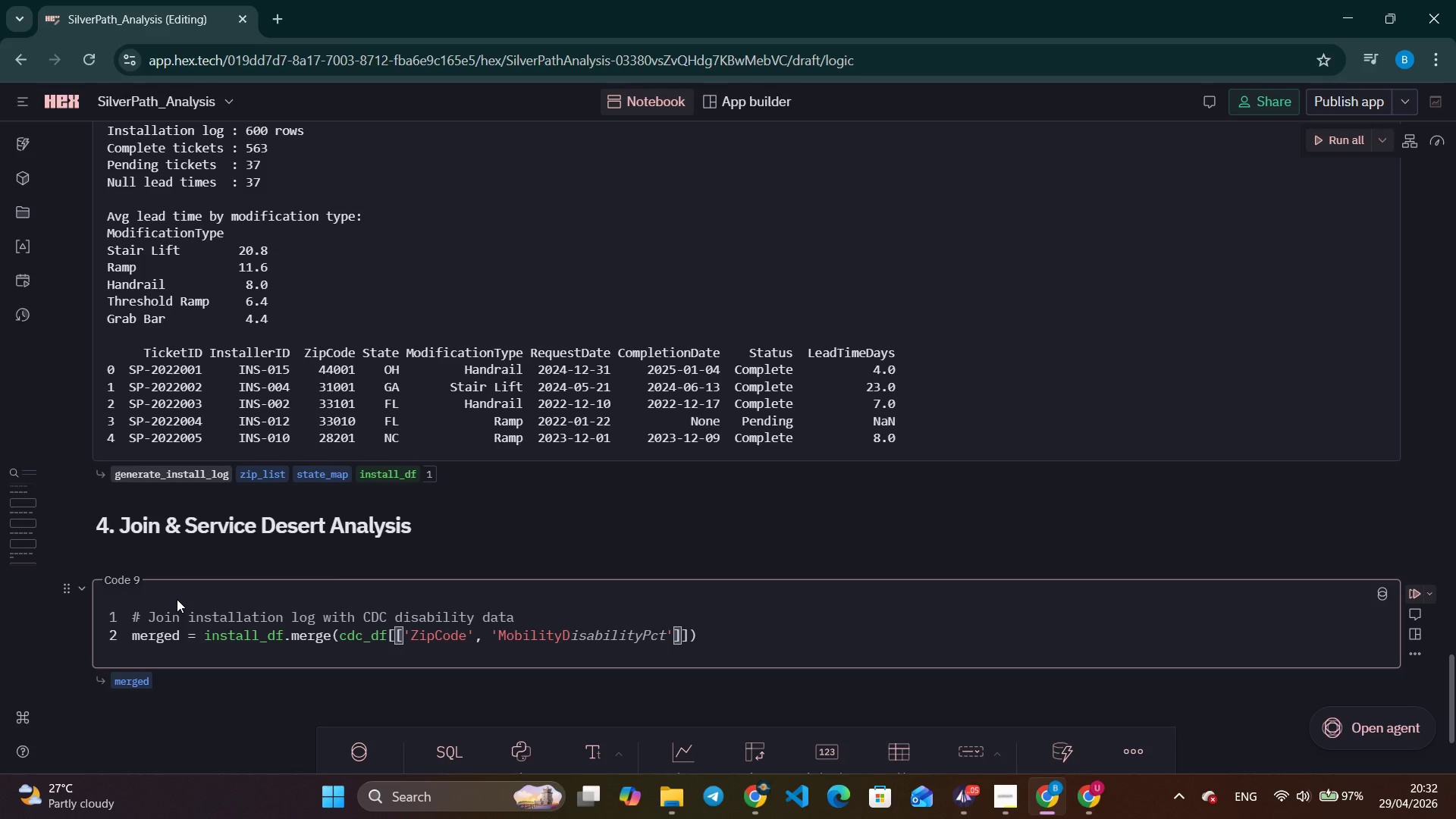 
key(Control+ArrowRight)
 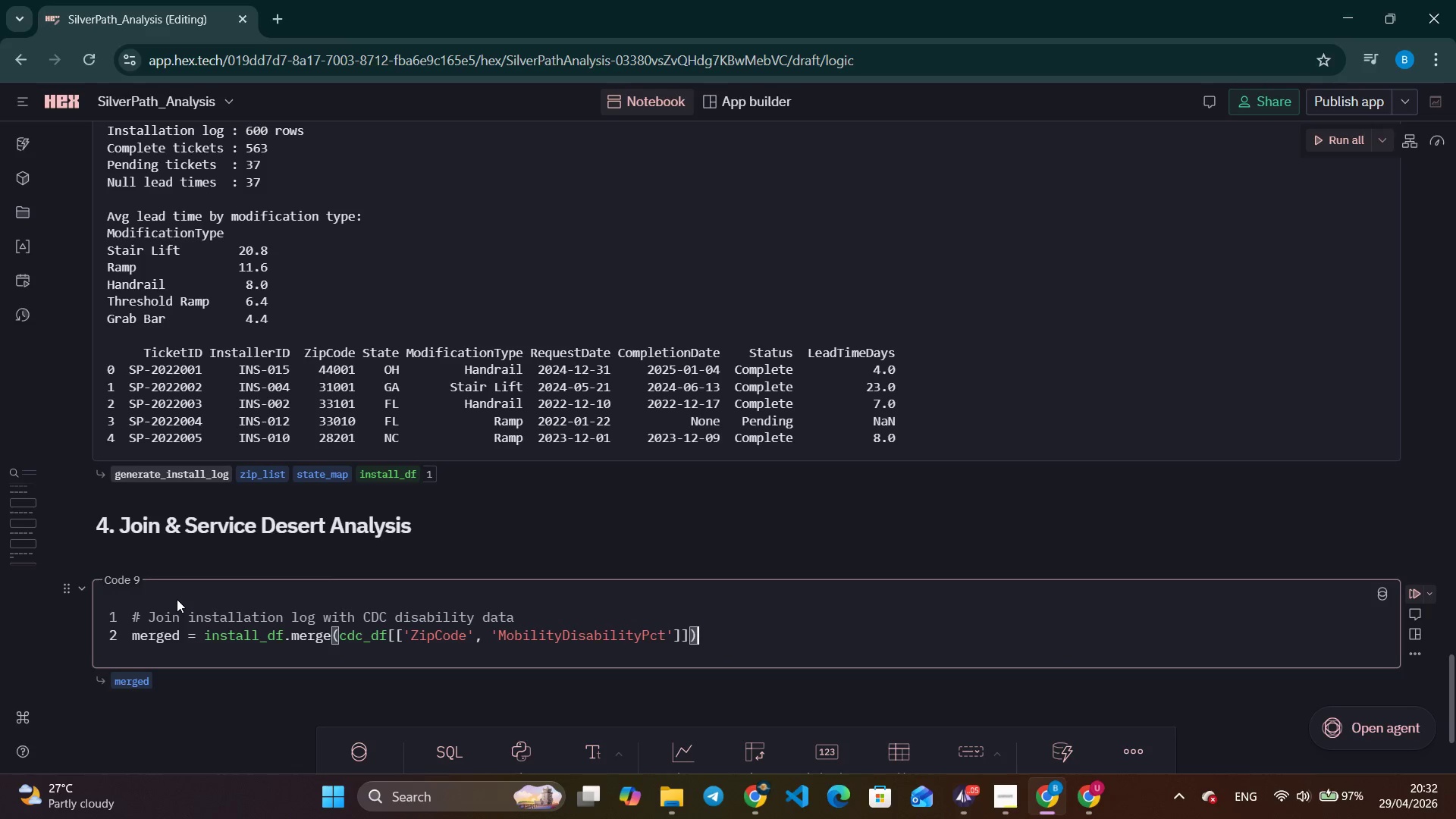 
key(ArrowLeft)
 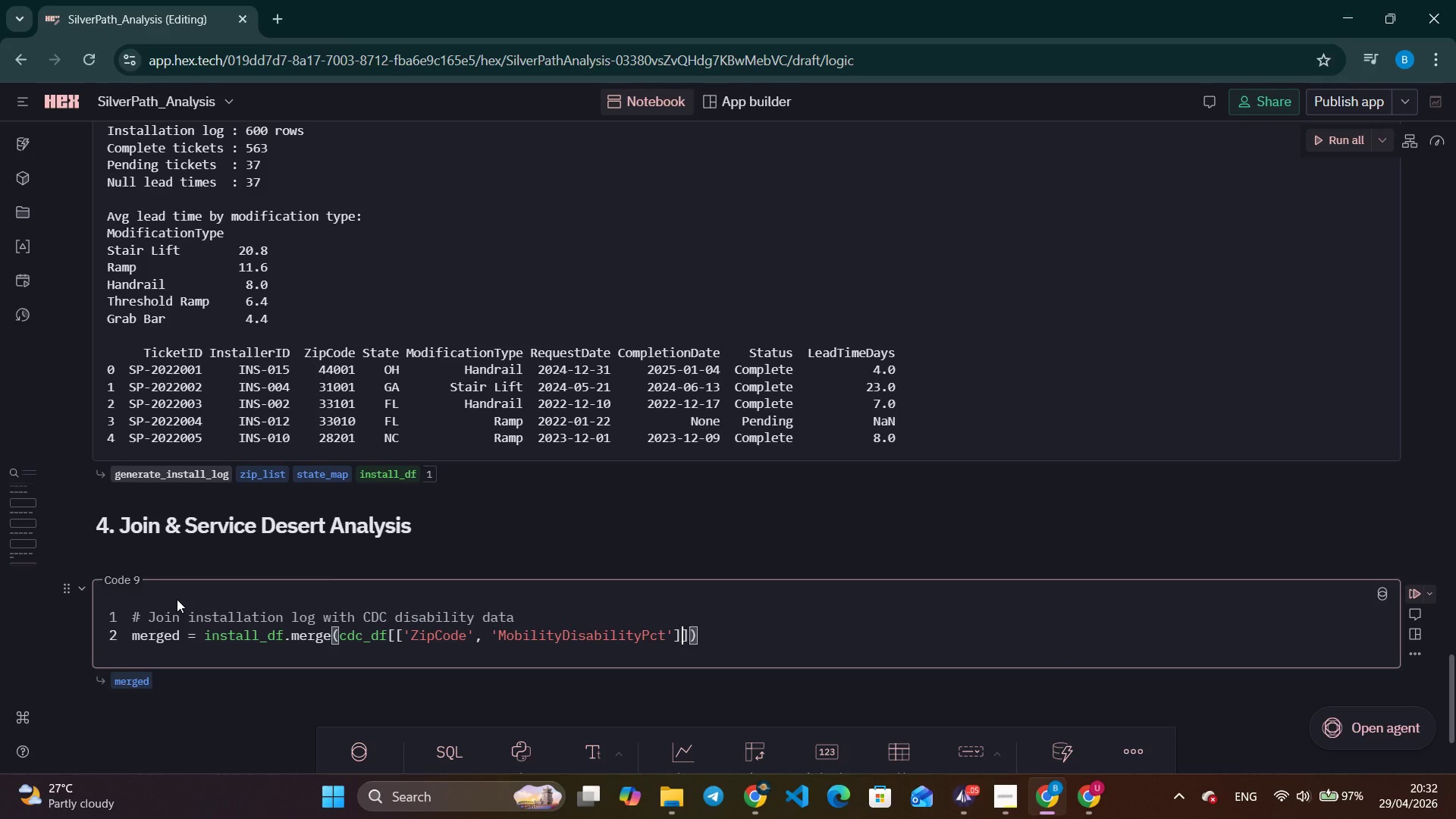 
key(ArrowLeft)
 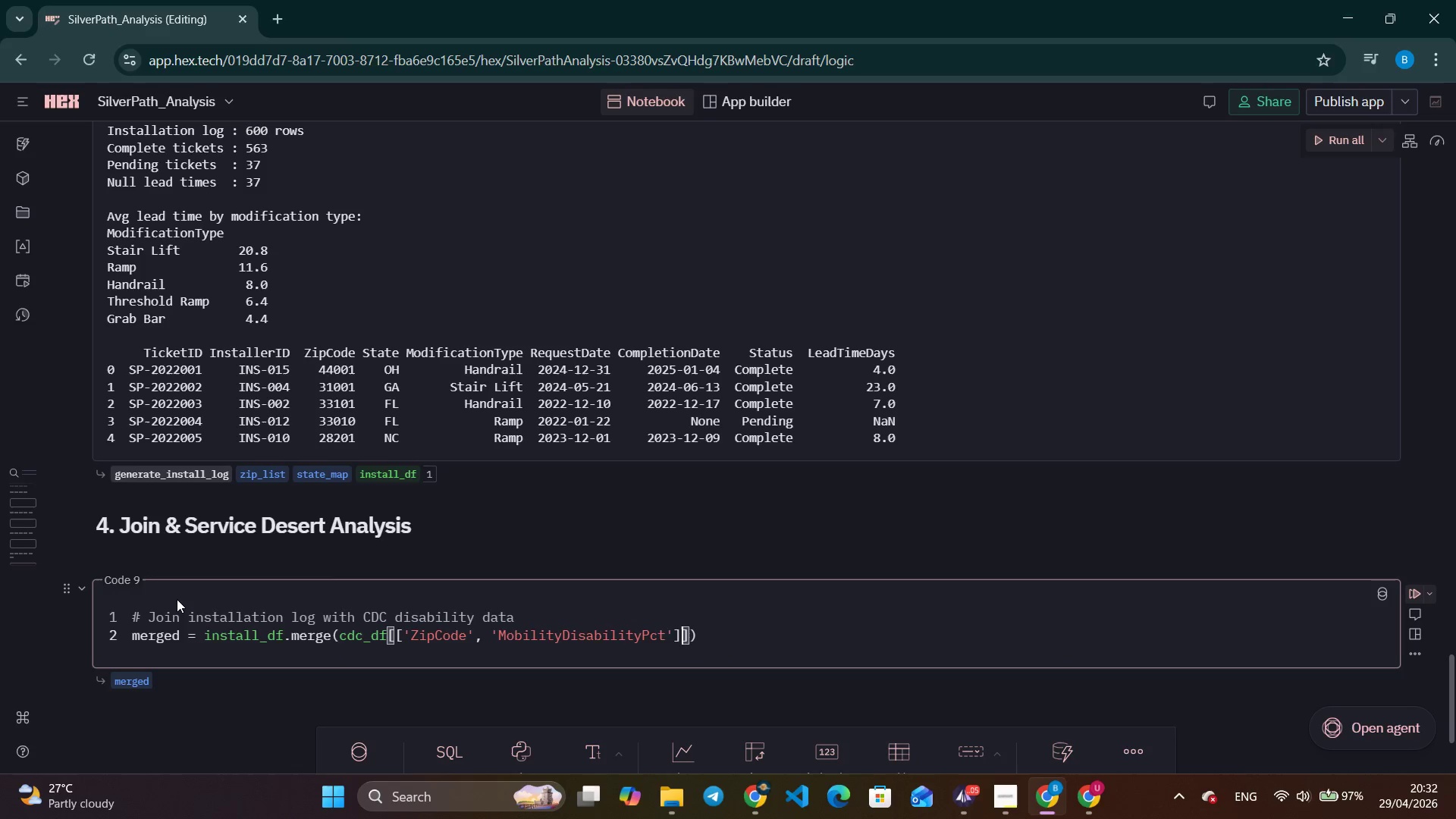 
key(ArrowLeft)
 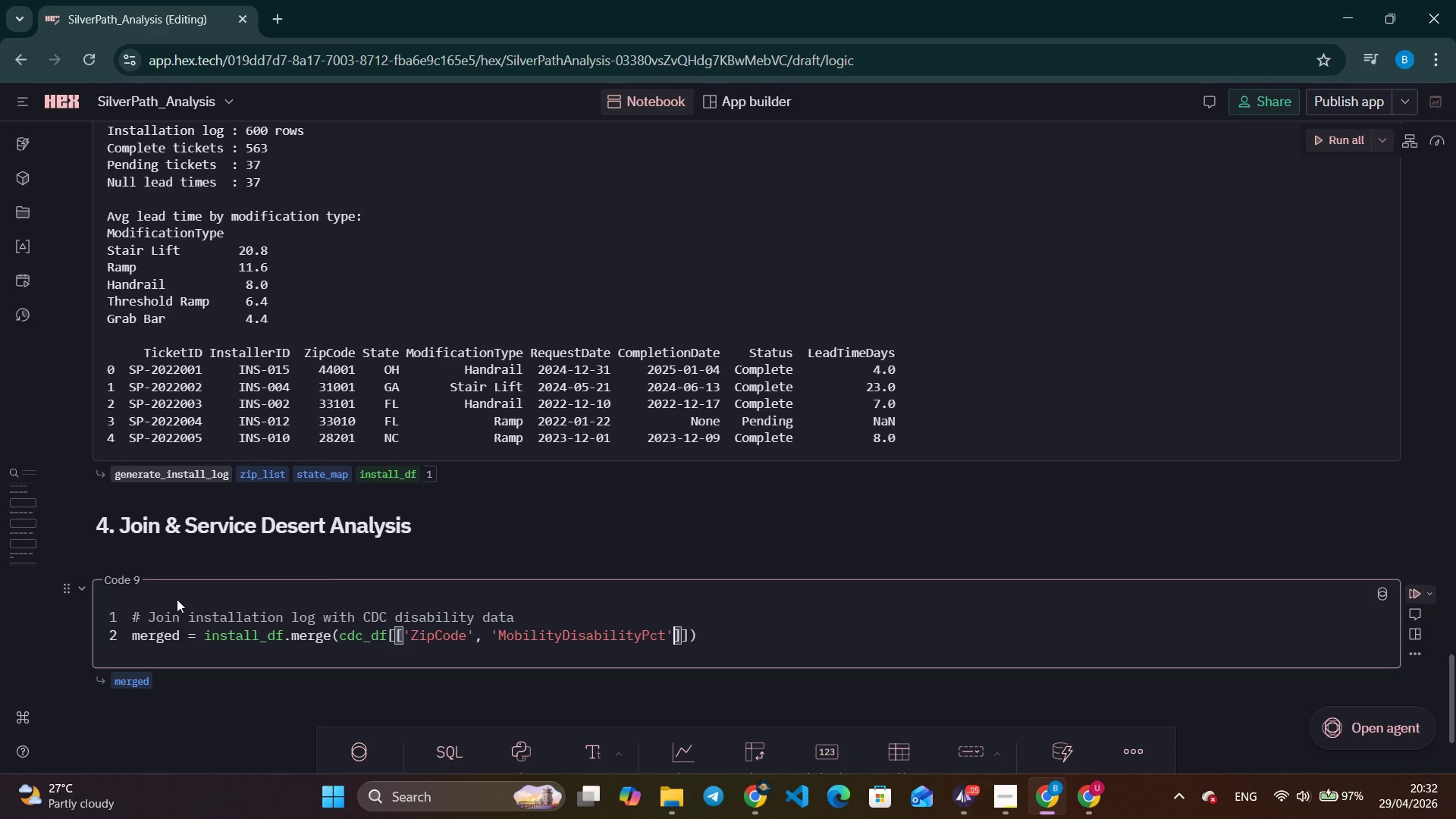 
type(, 'SeniorPopPct)
 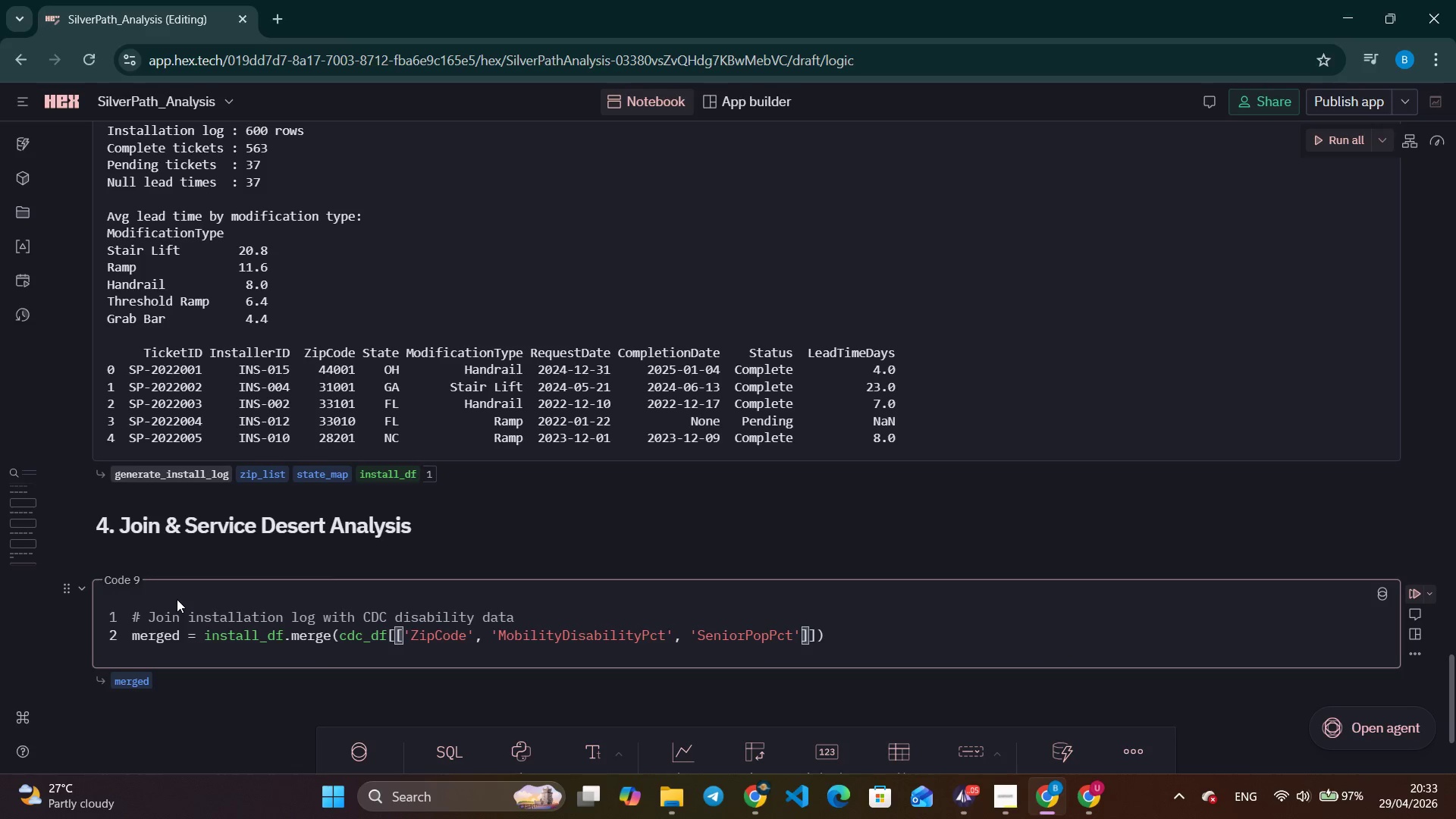 
key(ArrowRight)
 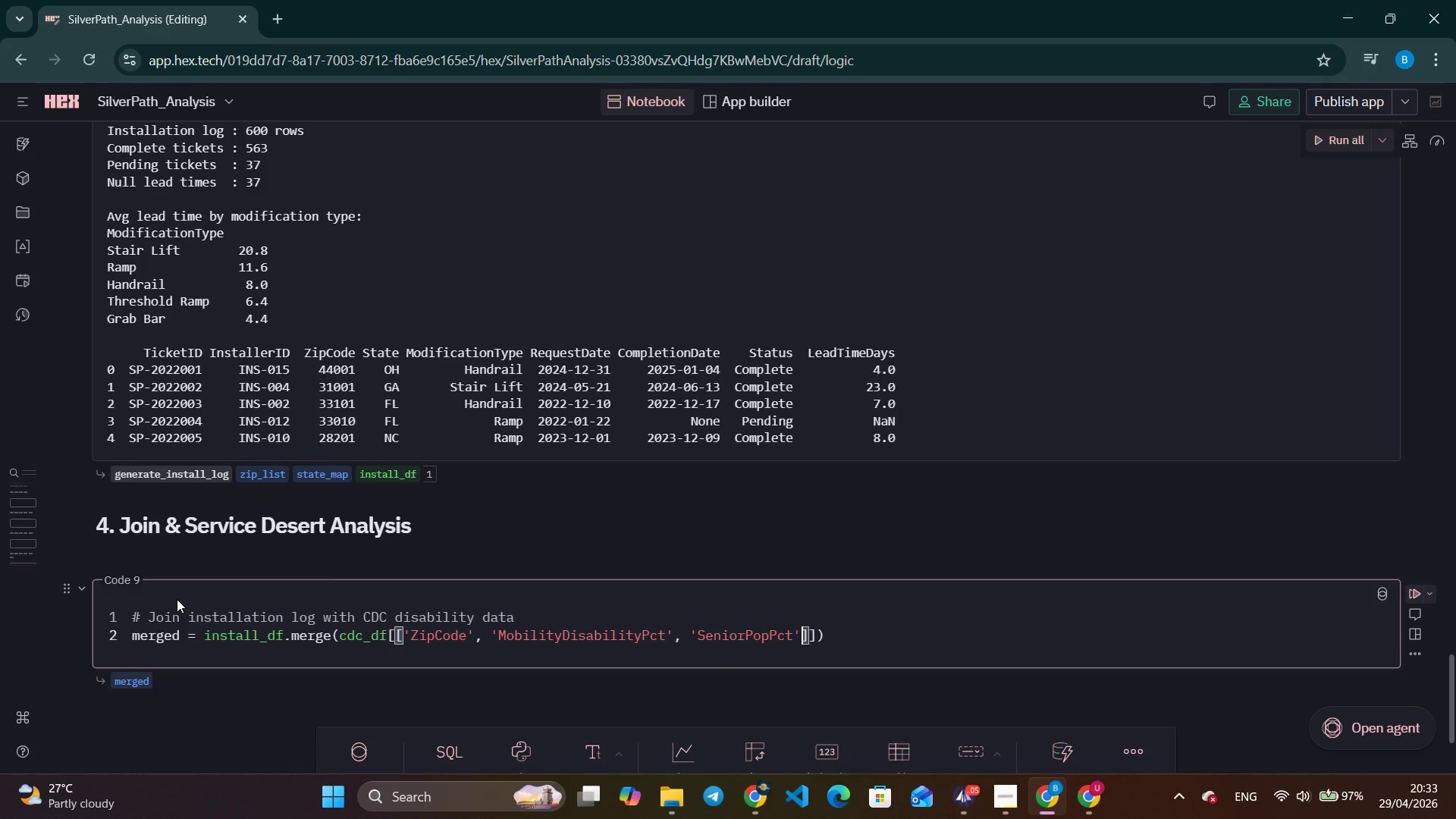 
key(ArrowRight)
 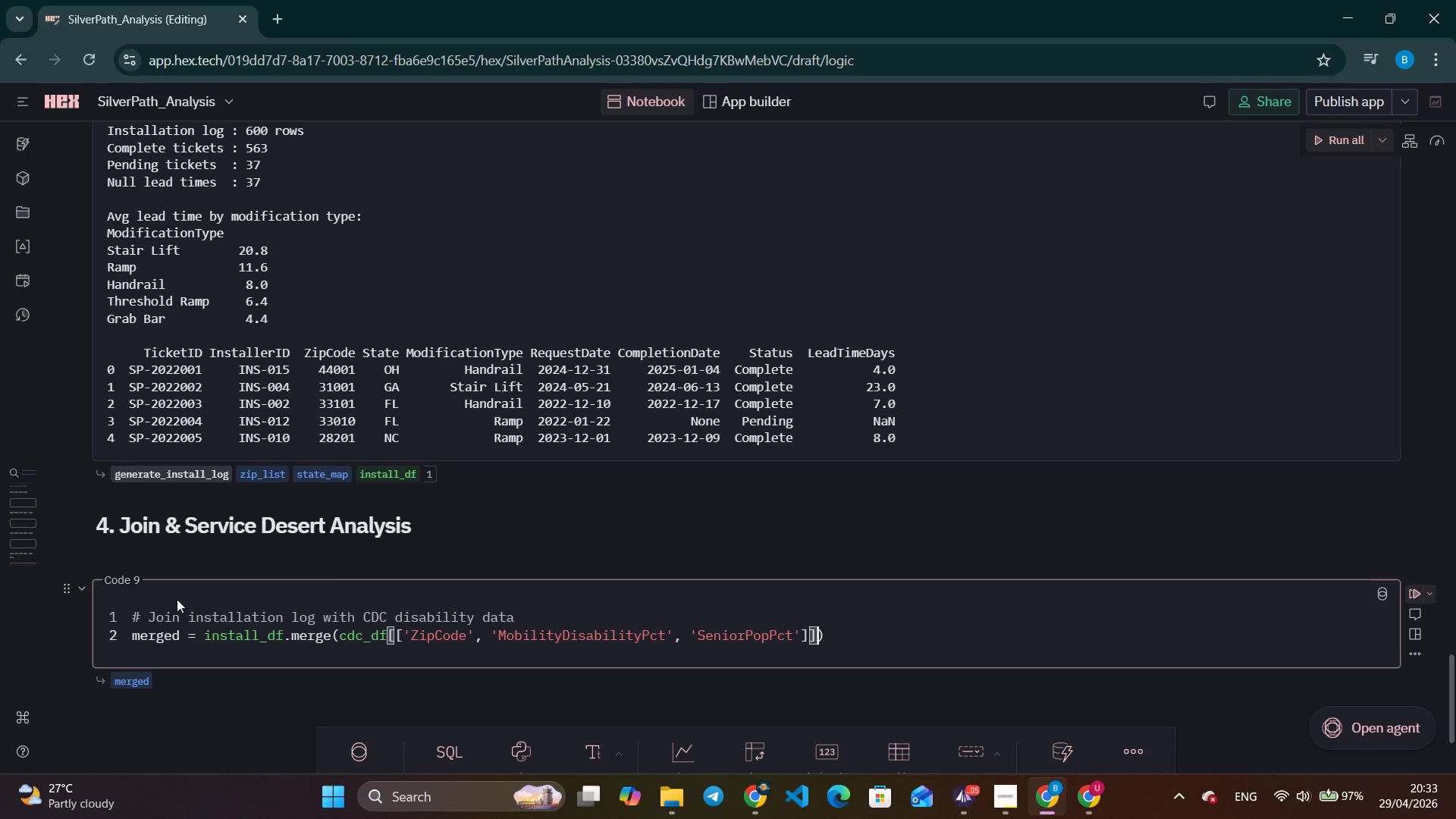 
key(ArrowRight)
 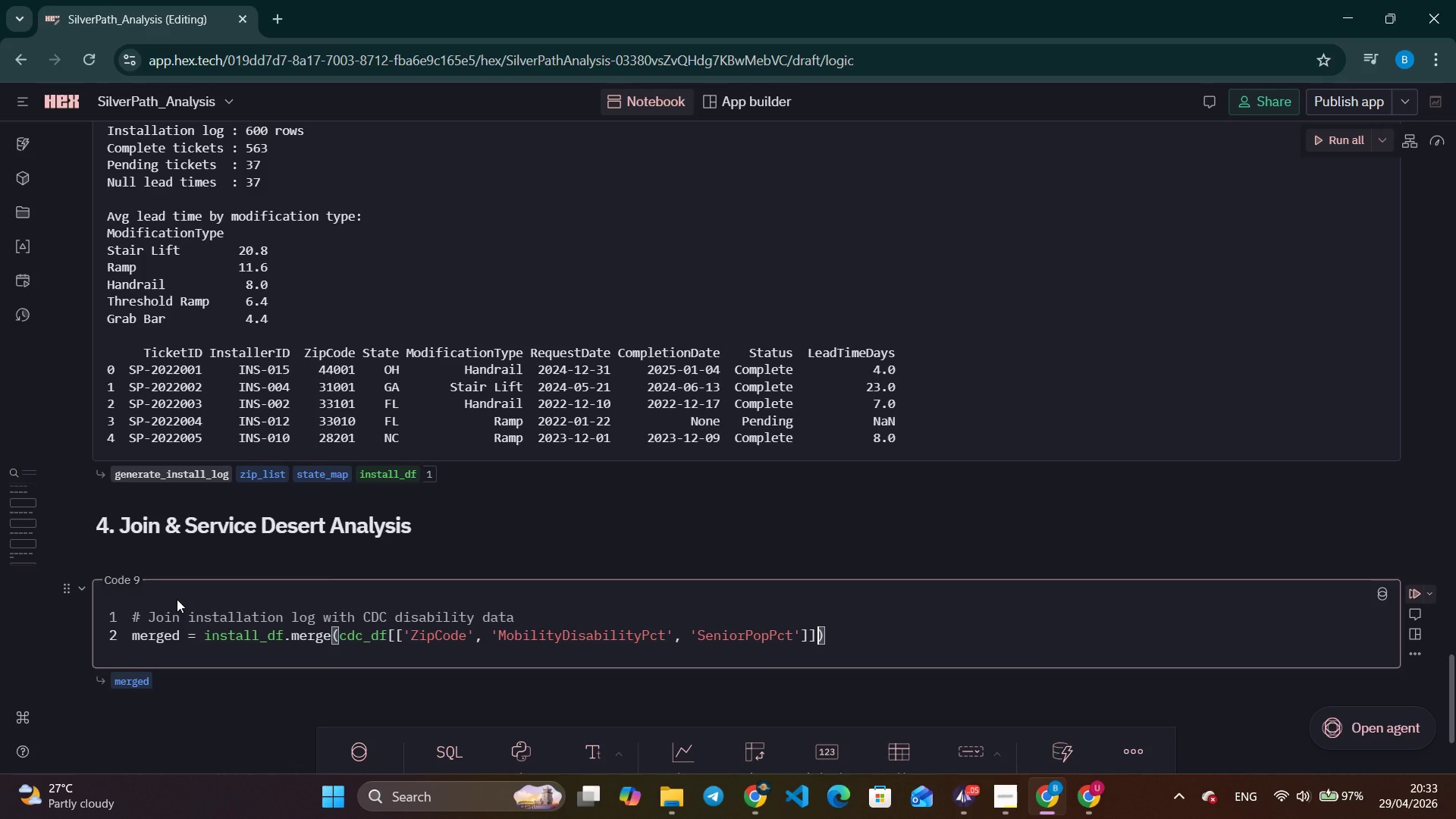 
key(Comma)
 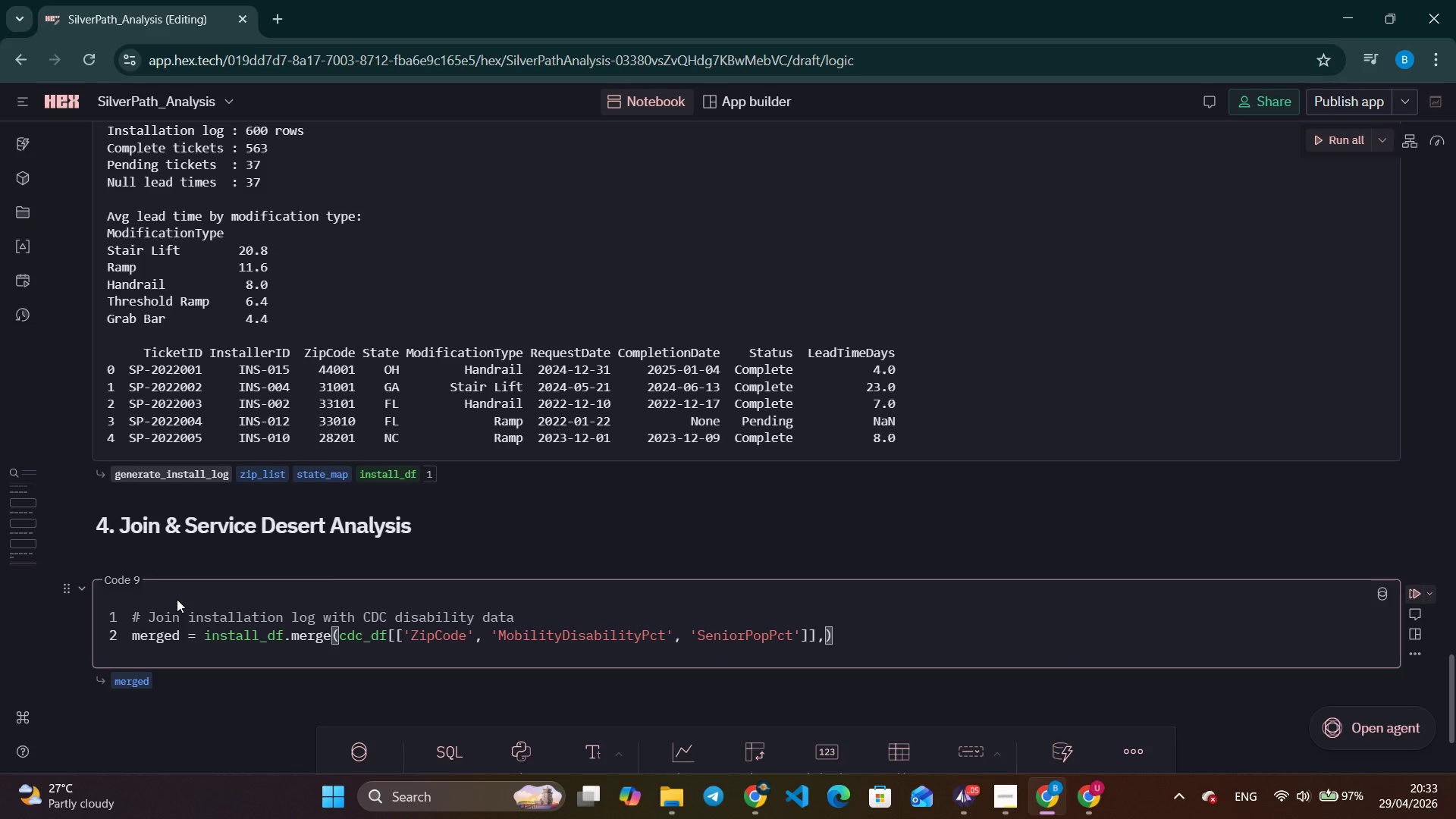 
key(Enter)
 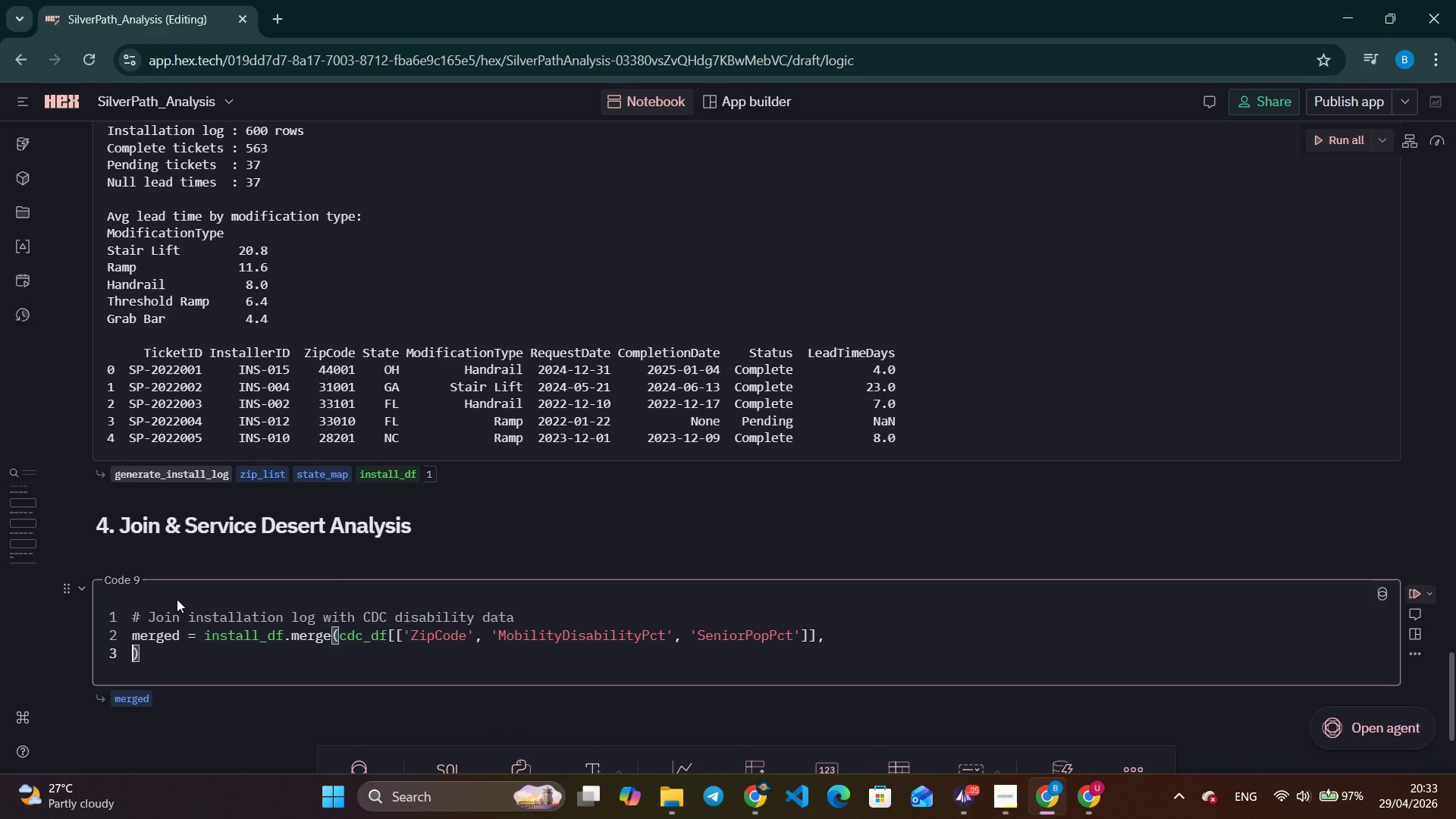 
hold_key(key=Space, duration=0.78)
 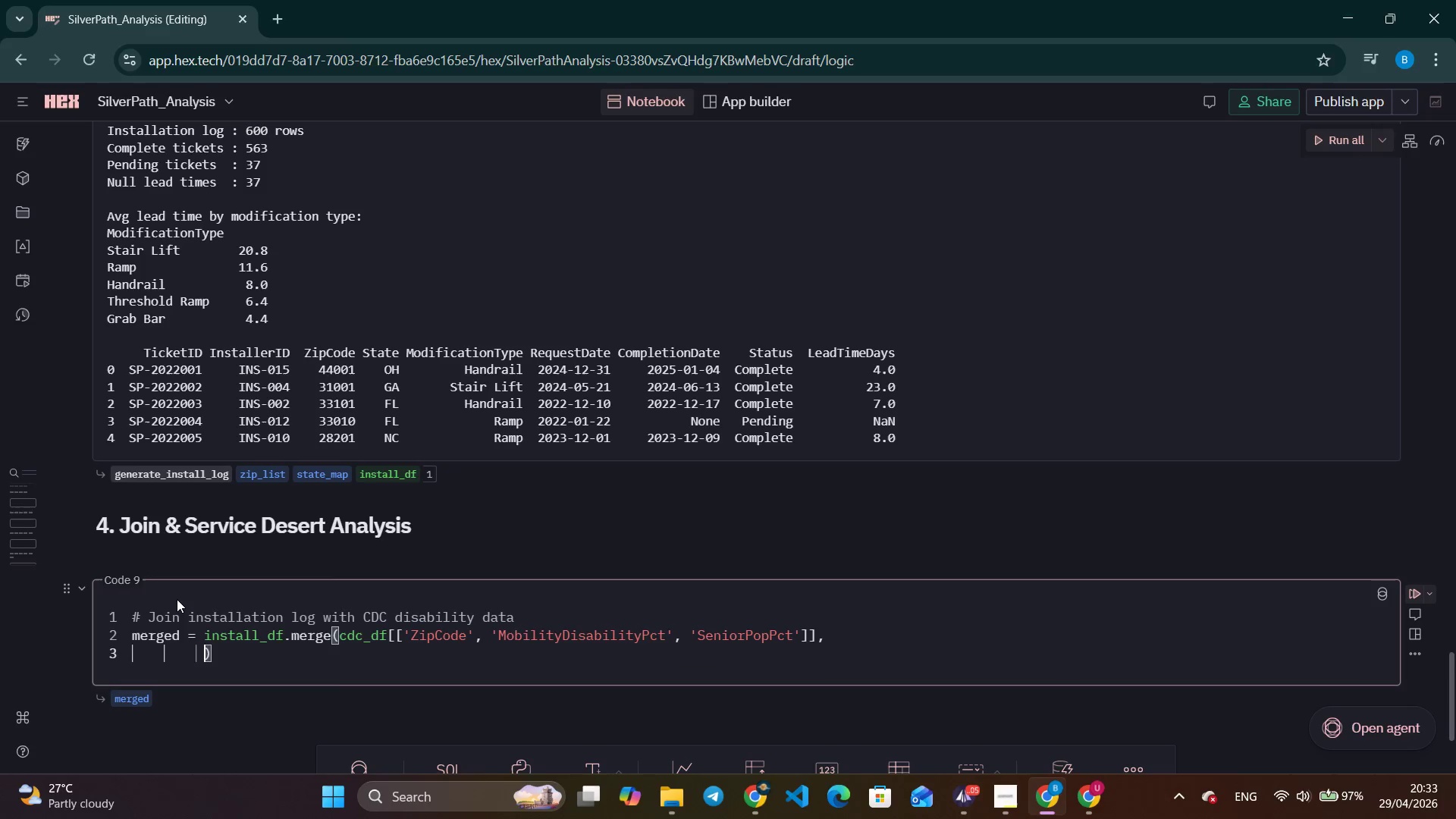 
hold_key(key=Space, duration=1.05)
 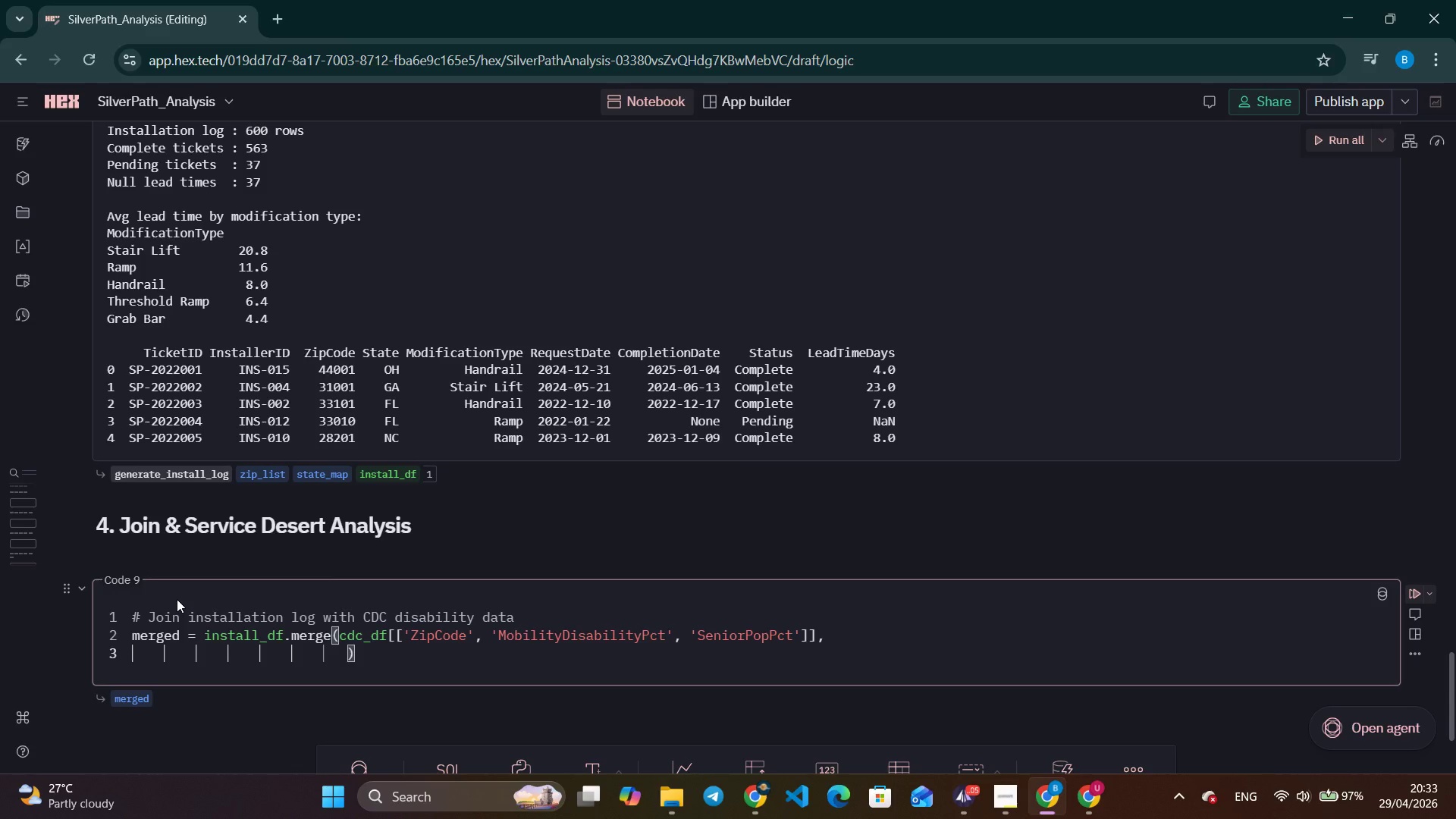 
key(Backspace)
 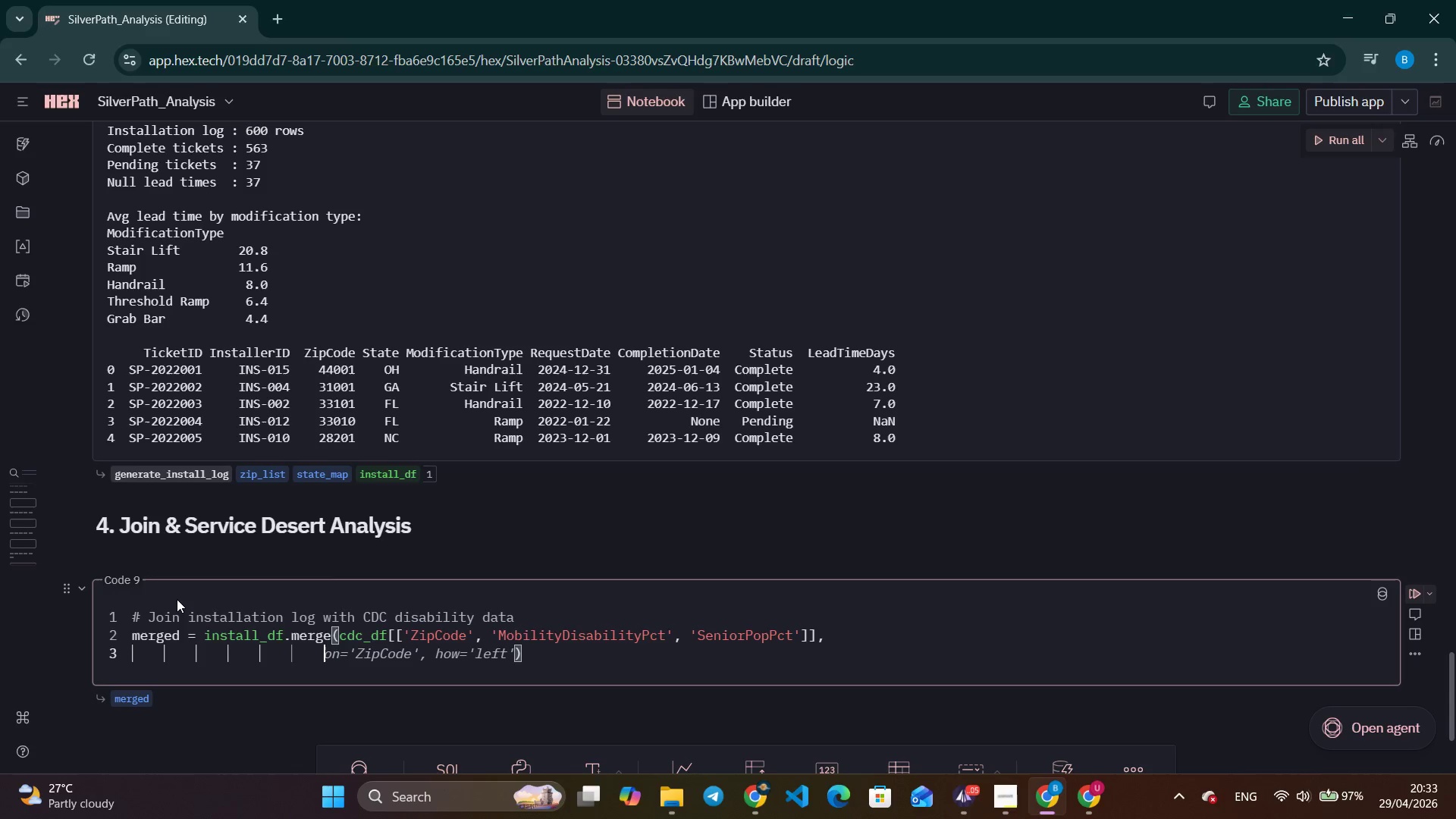 
key(Space)
 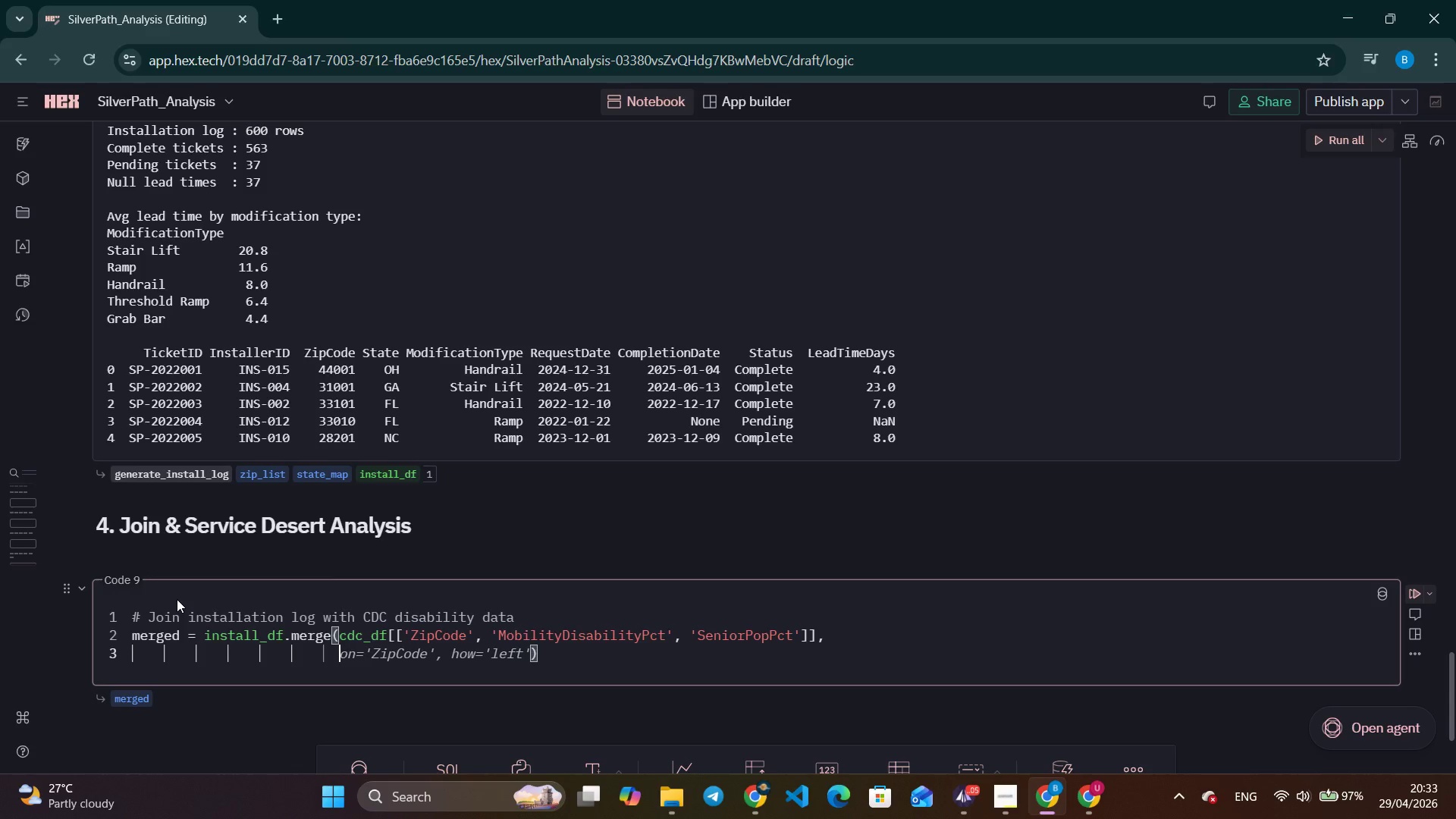 
key(Space)
 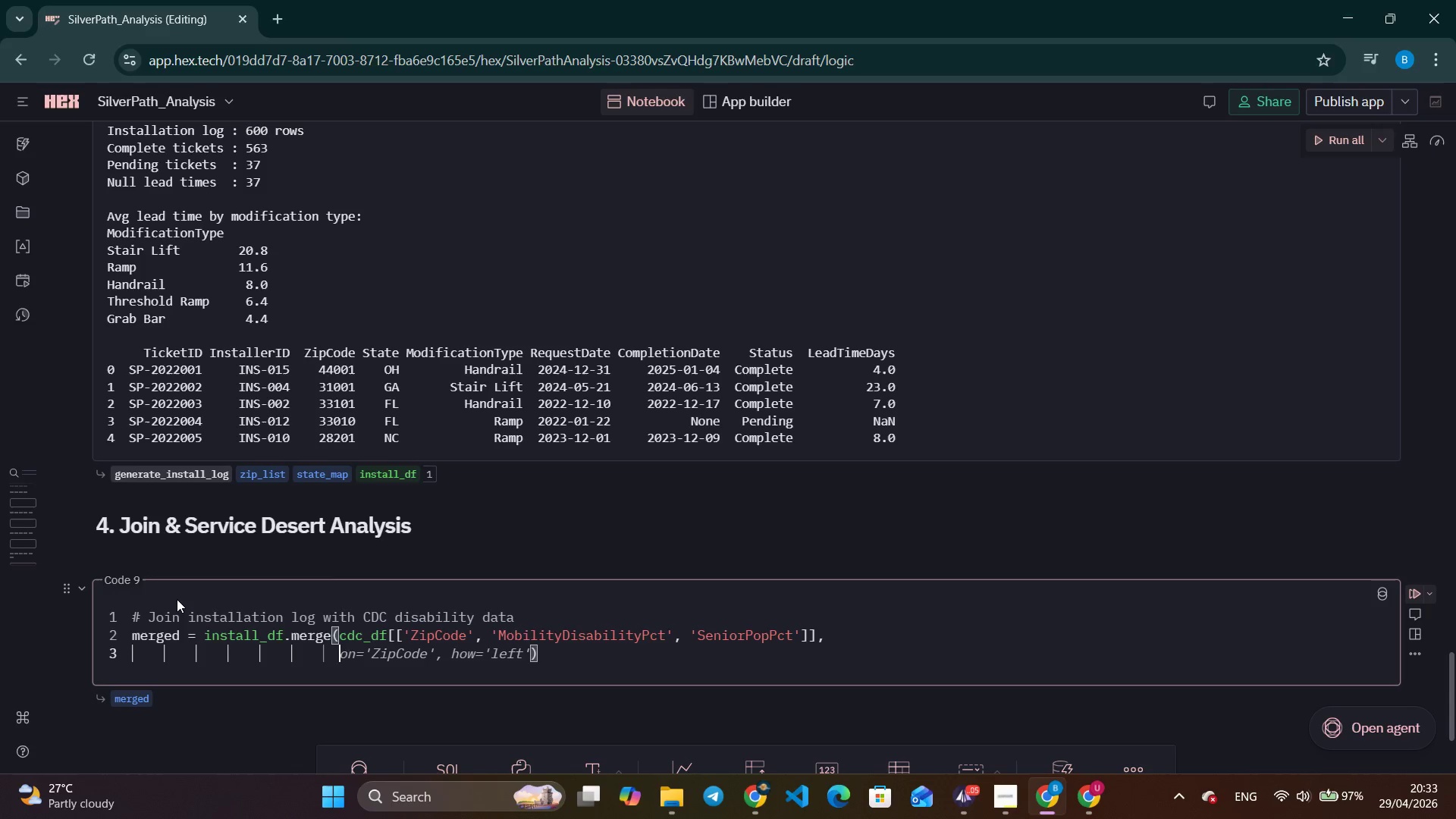 
key(Tab)
 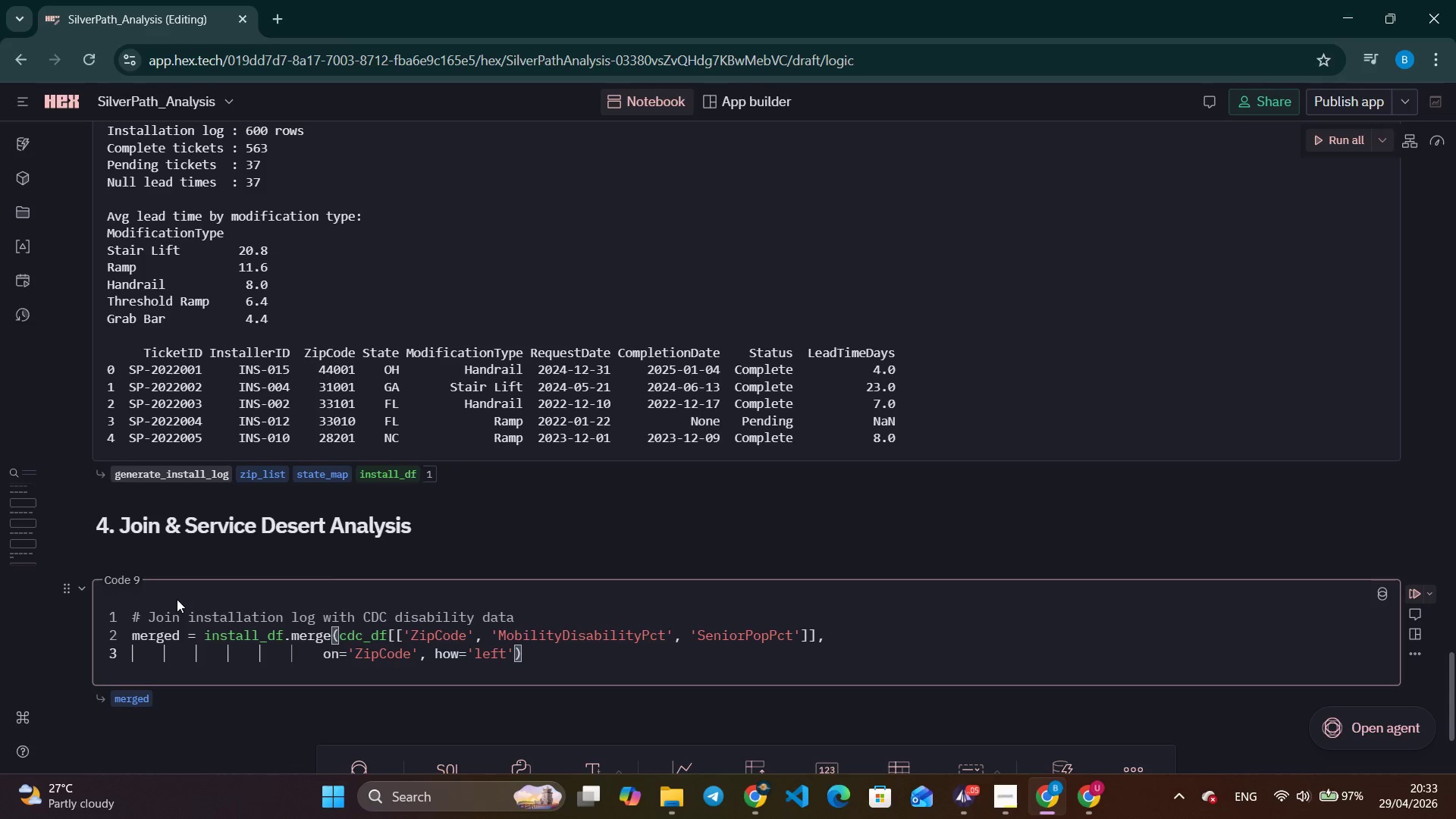 
key(Enter)
 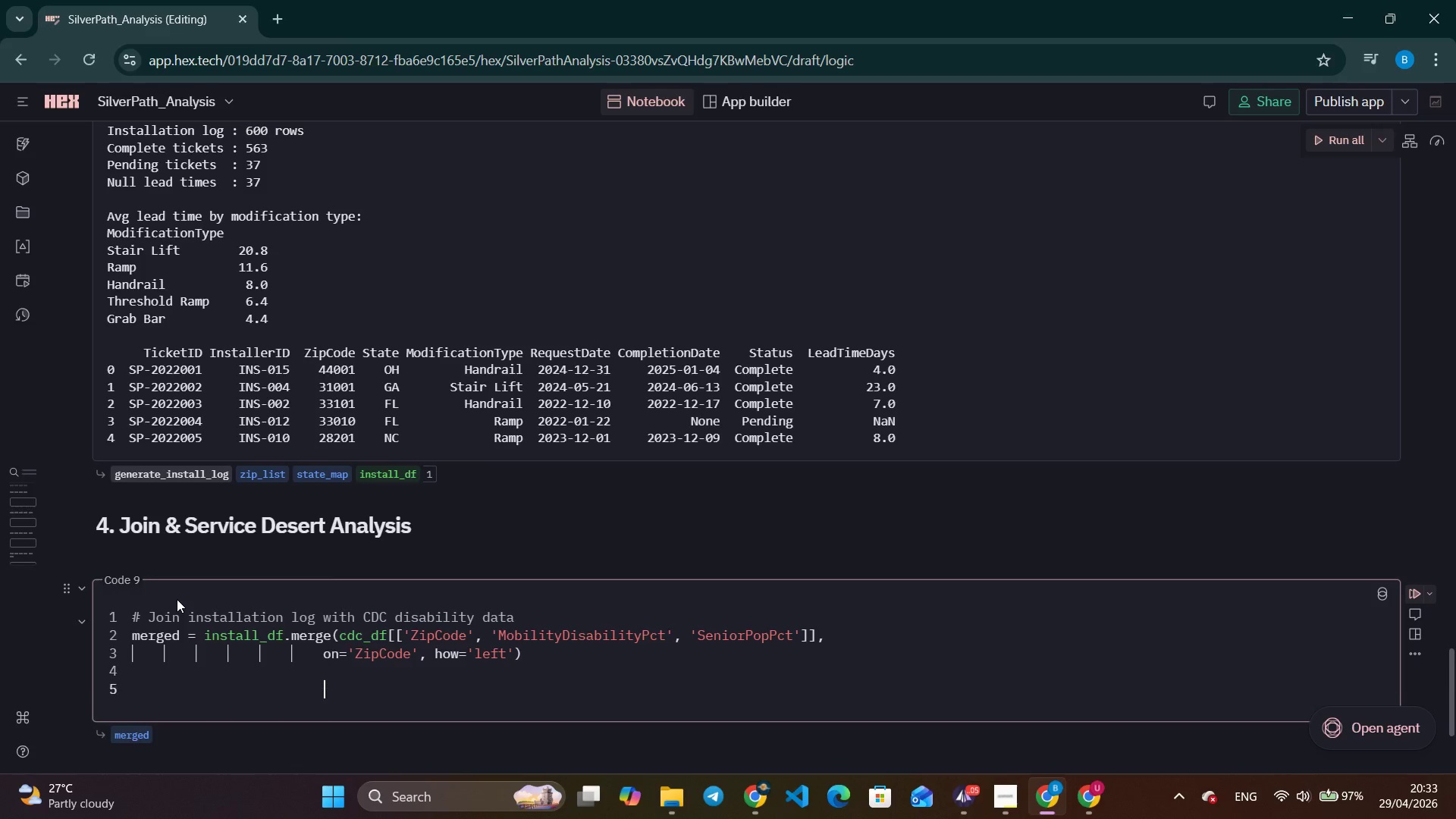 
key(Enter)
 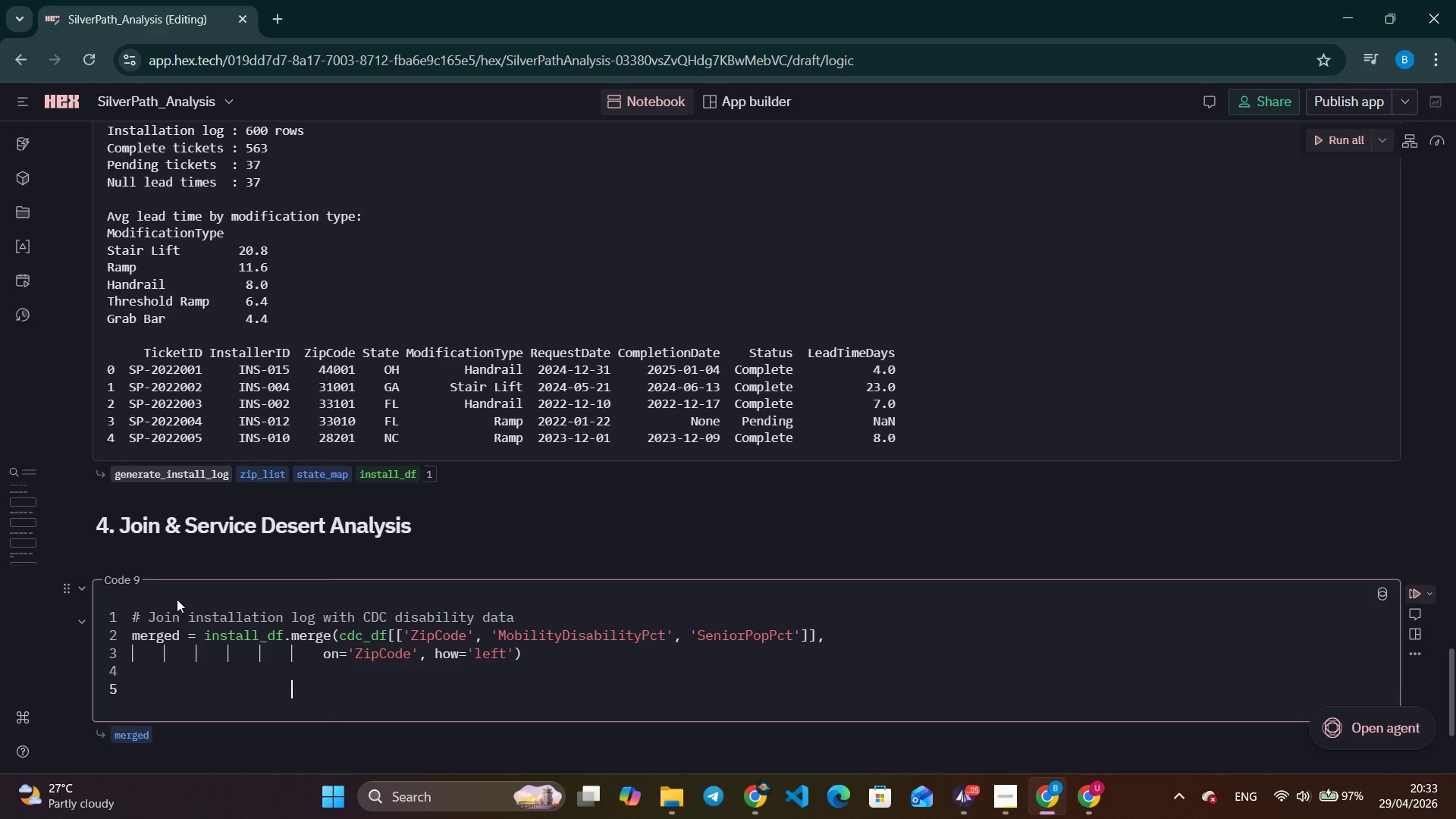 
key(Backspace)
key(Backspace)
key(Backspace)
key(Backspace)
key(Backspace)
key(Backspace)
type(# Service Desert flag: high disability + ling l)
key(Backspace)
key(Backspace)
key(Backspace)
key(Backspace)
key(Backspace)
type(ong lead time)
 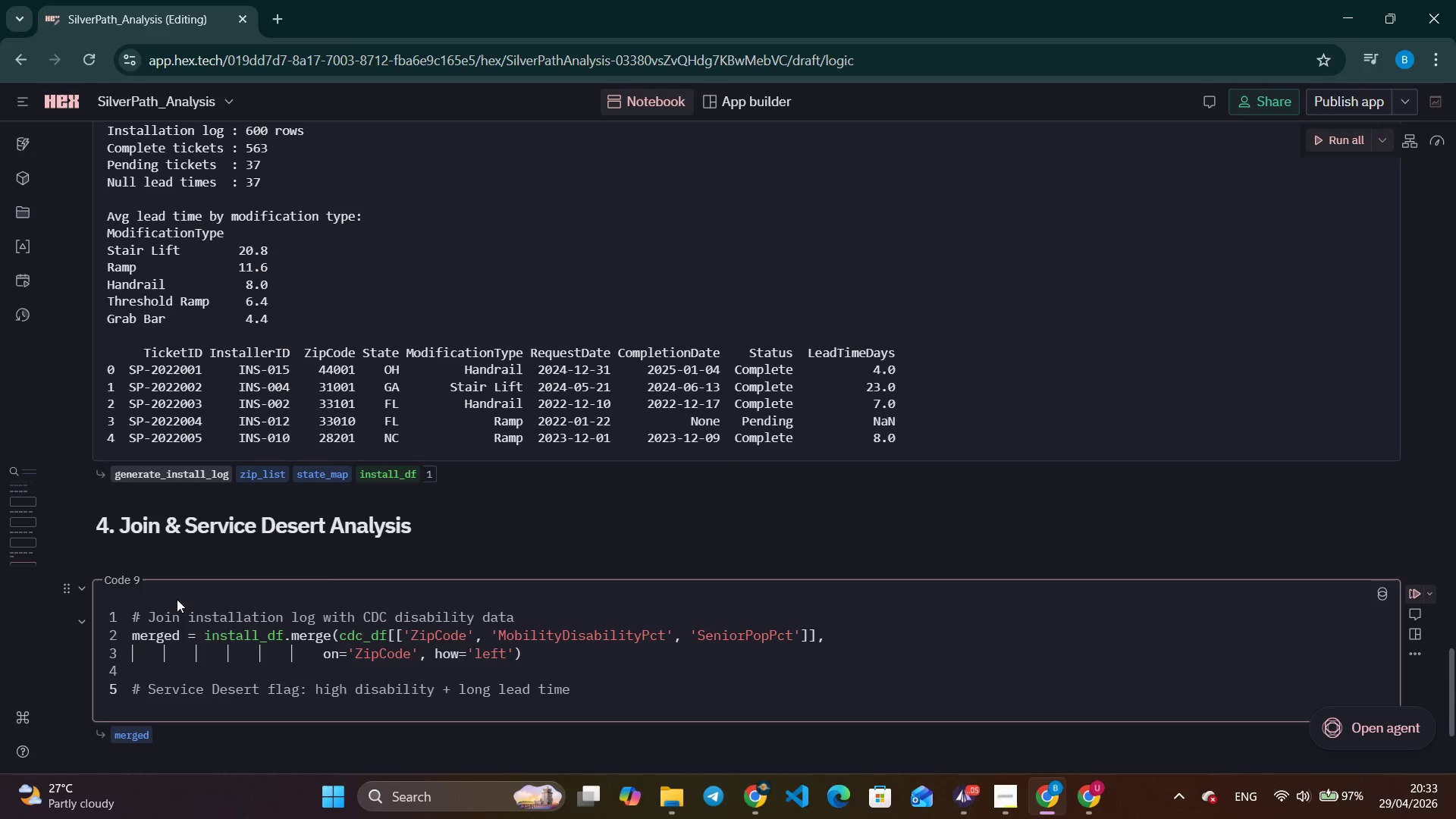 
key(Enter)
 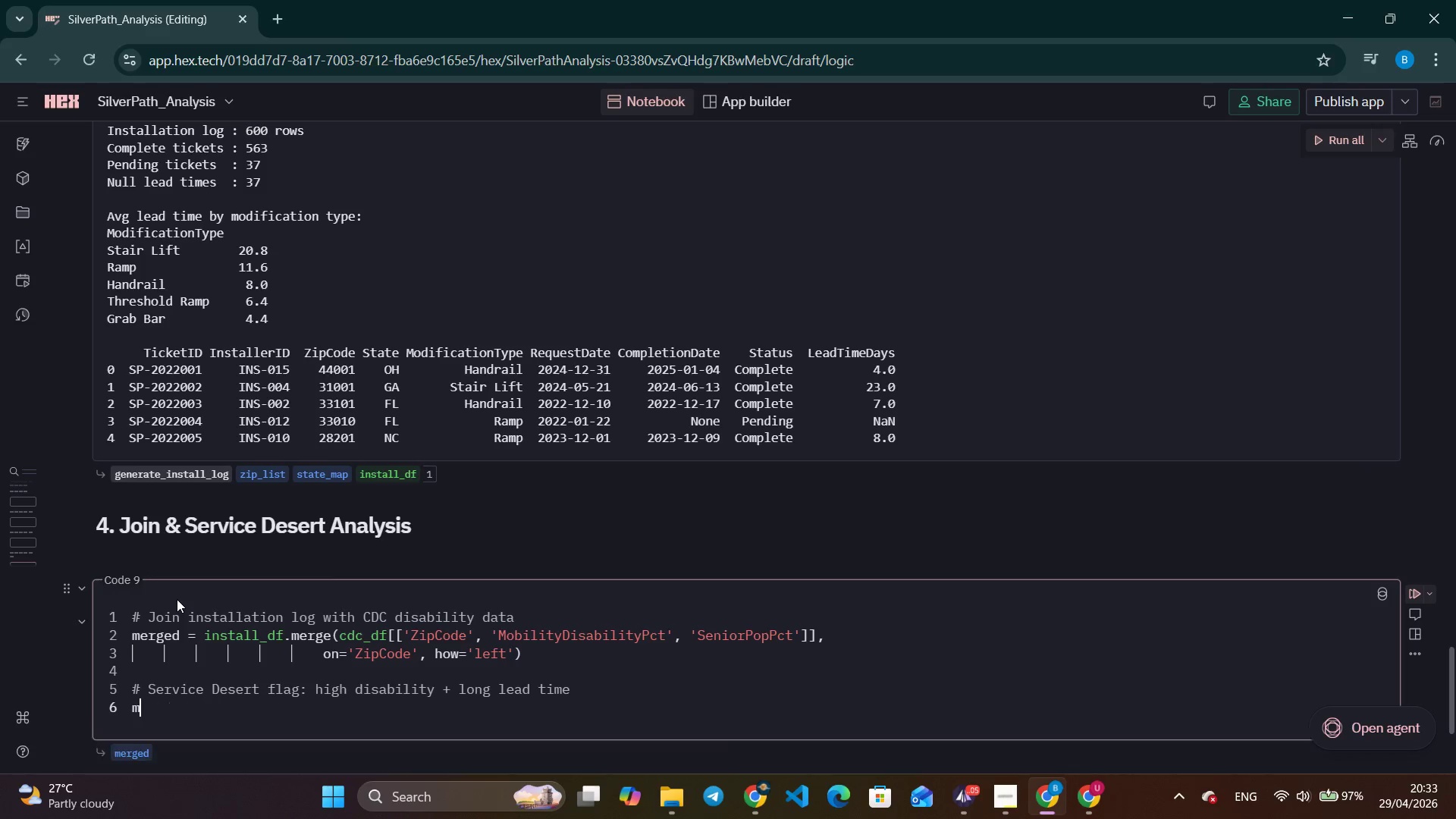 
type(merged['Service )
key(Backspace)
type(Desert)
 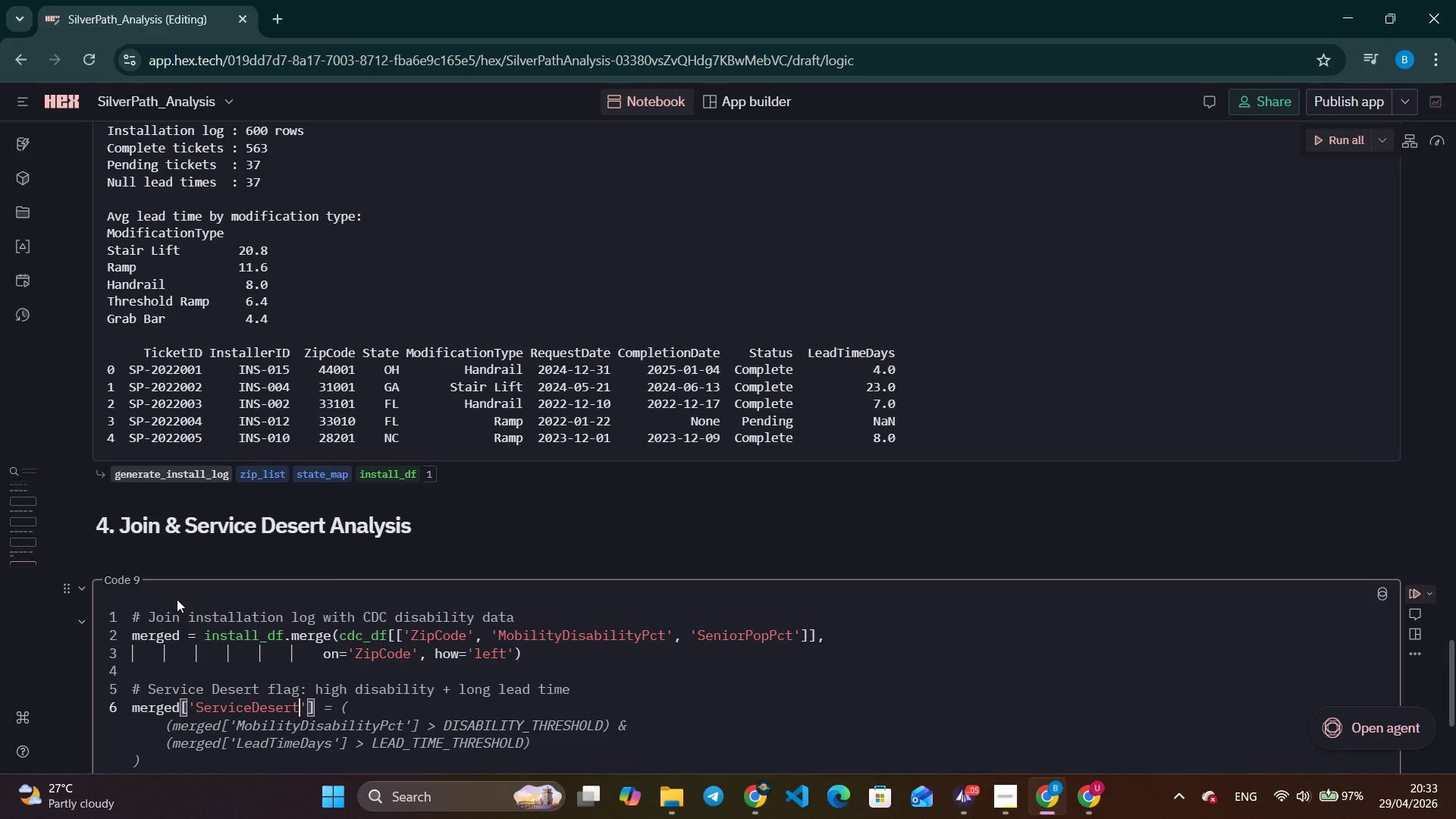 
key(ArrowRight)
 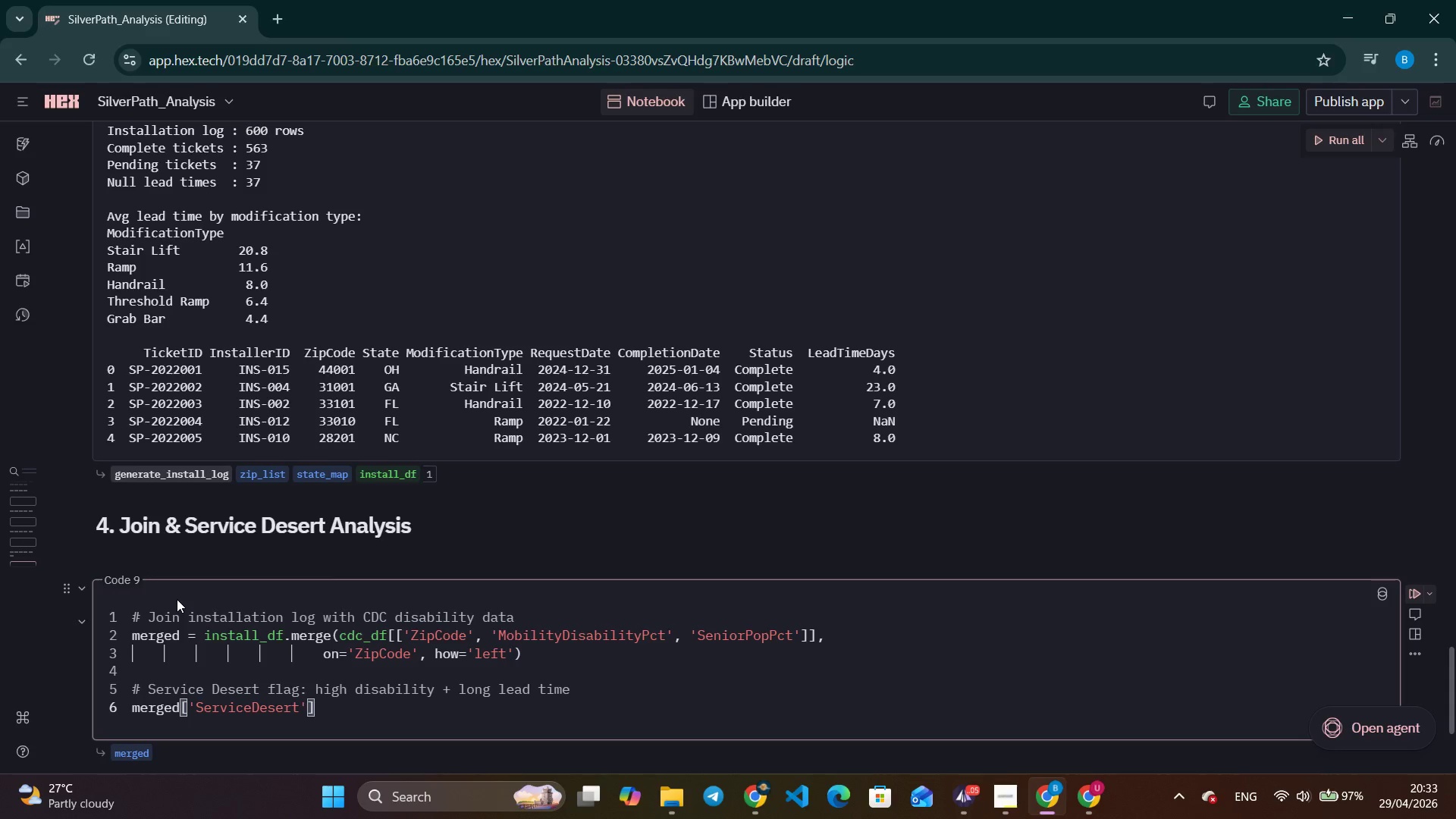 
key(ArrowDown)
 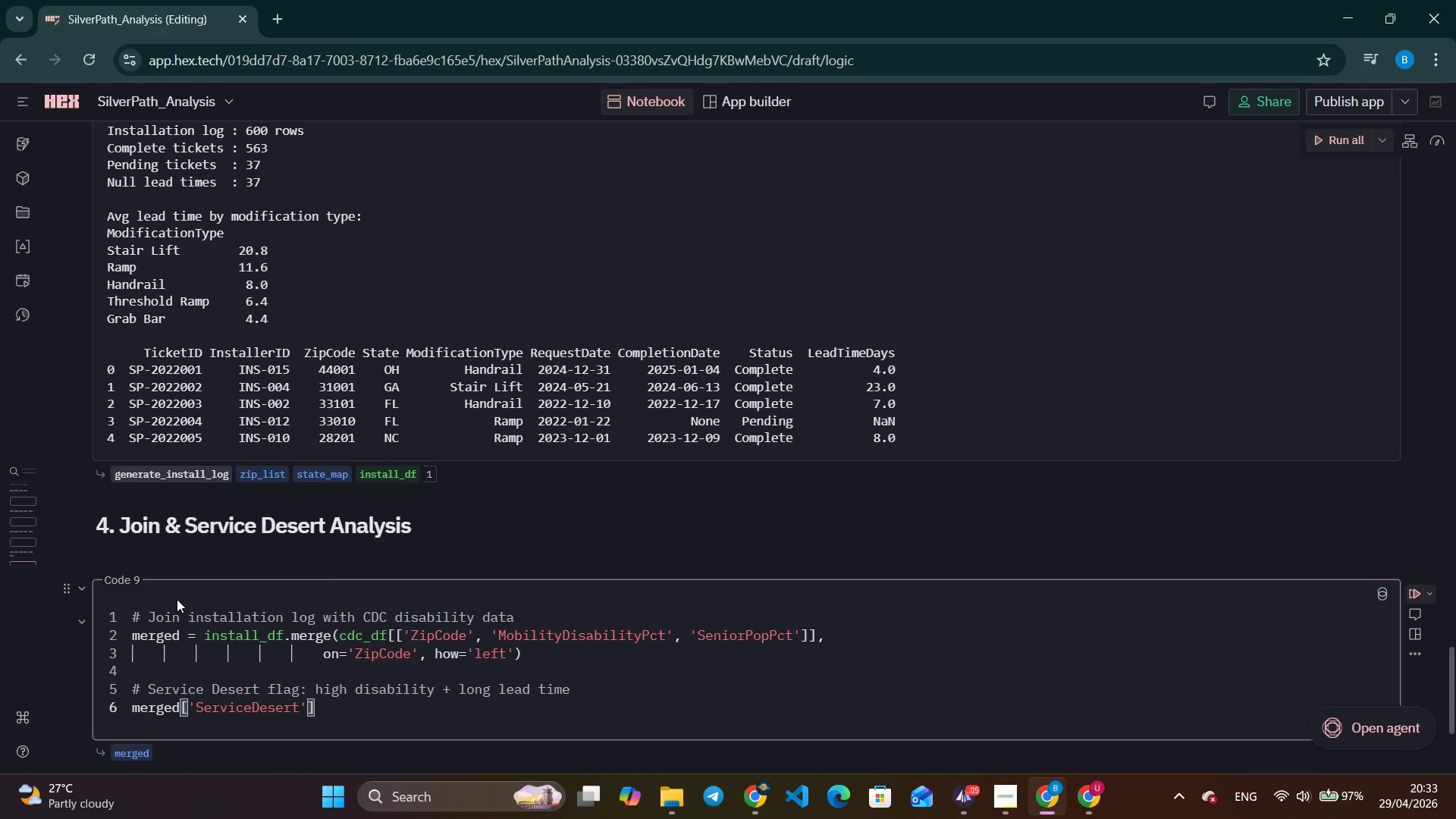 
key(Space)
 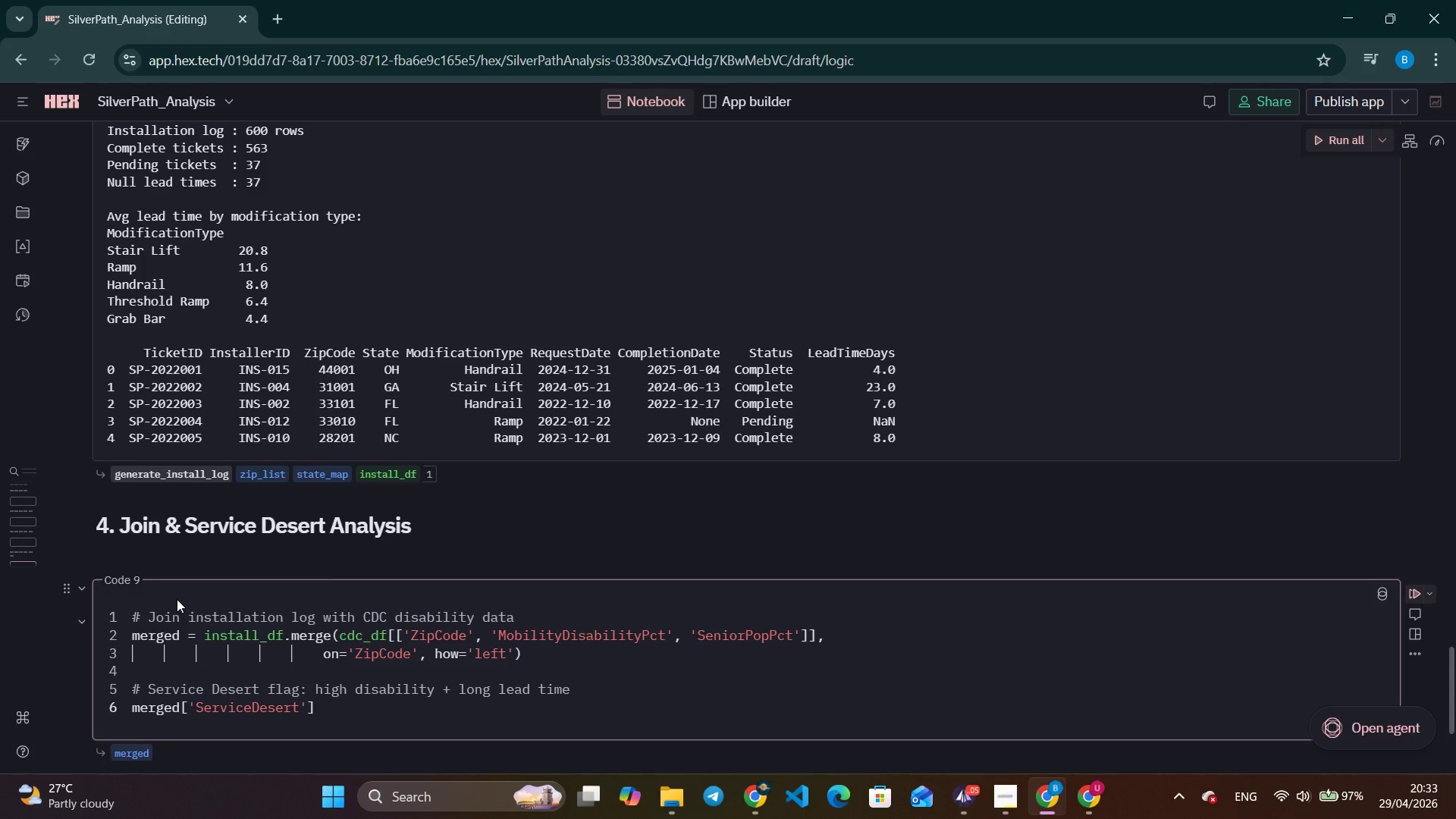 
key(Equal)
 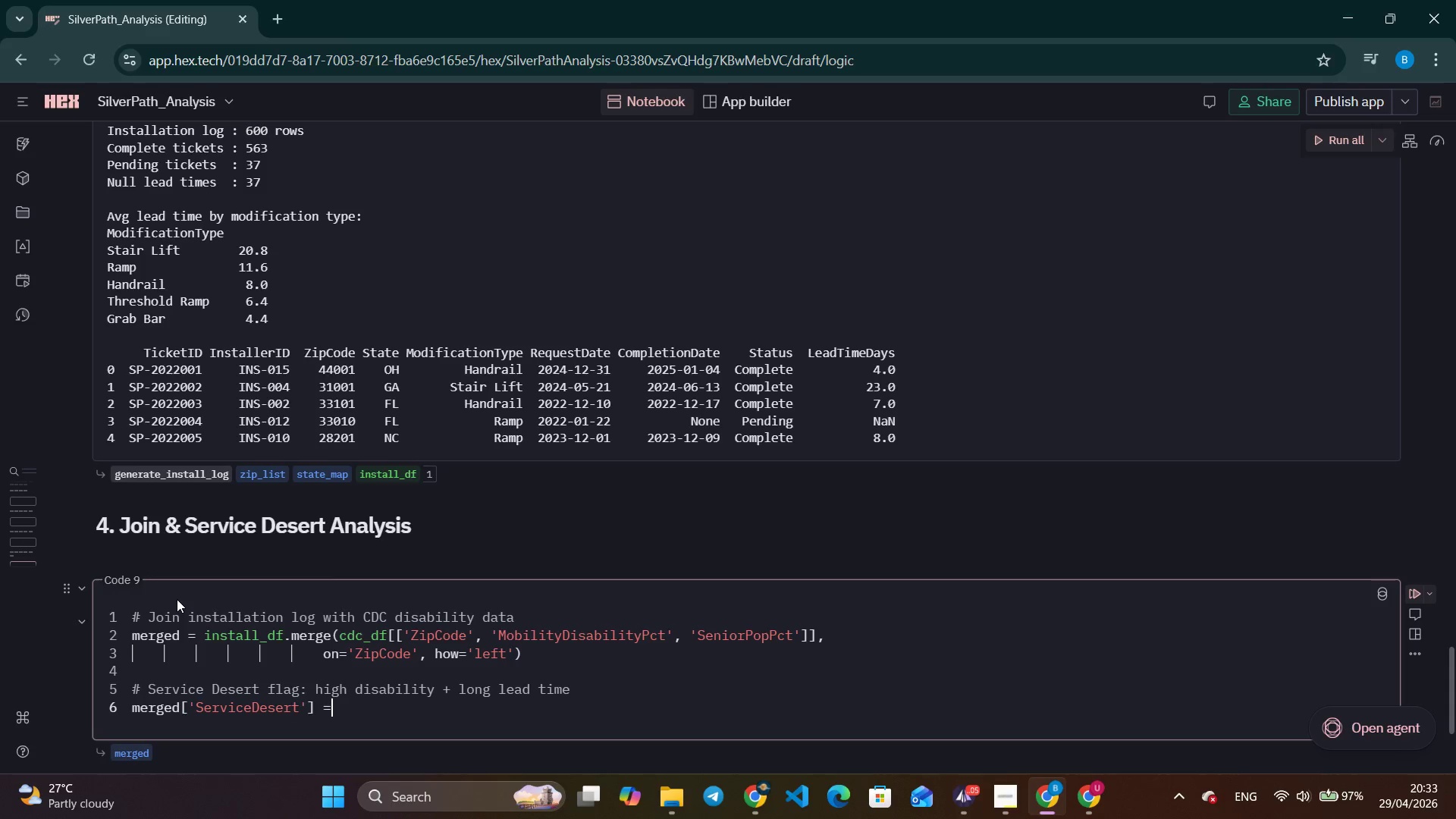 
key(Shift+ShiftLeft)
 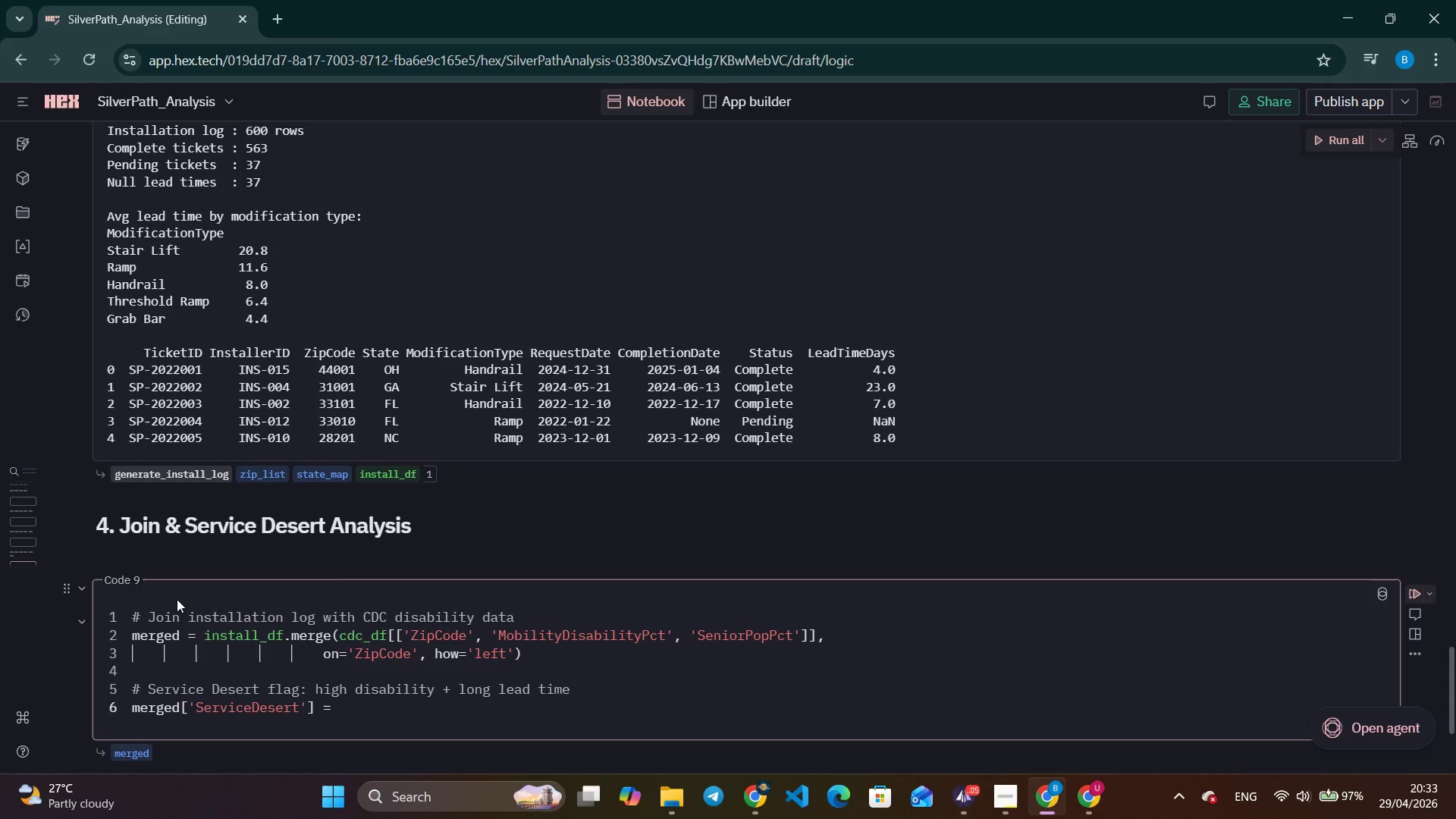 
key(Space)
 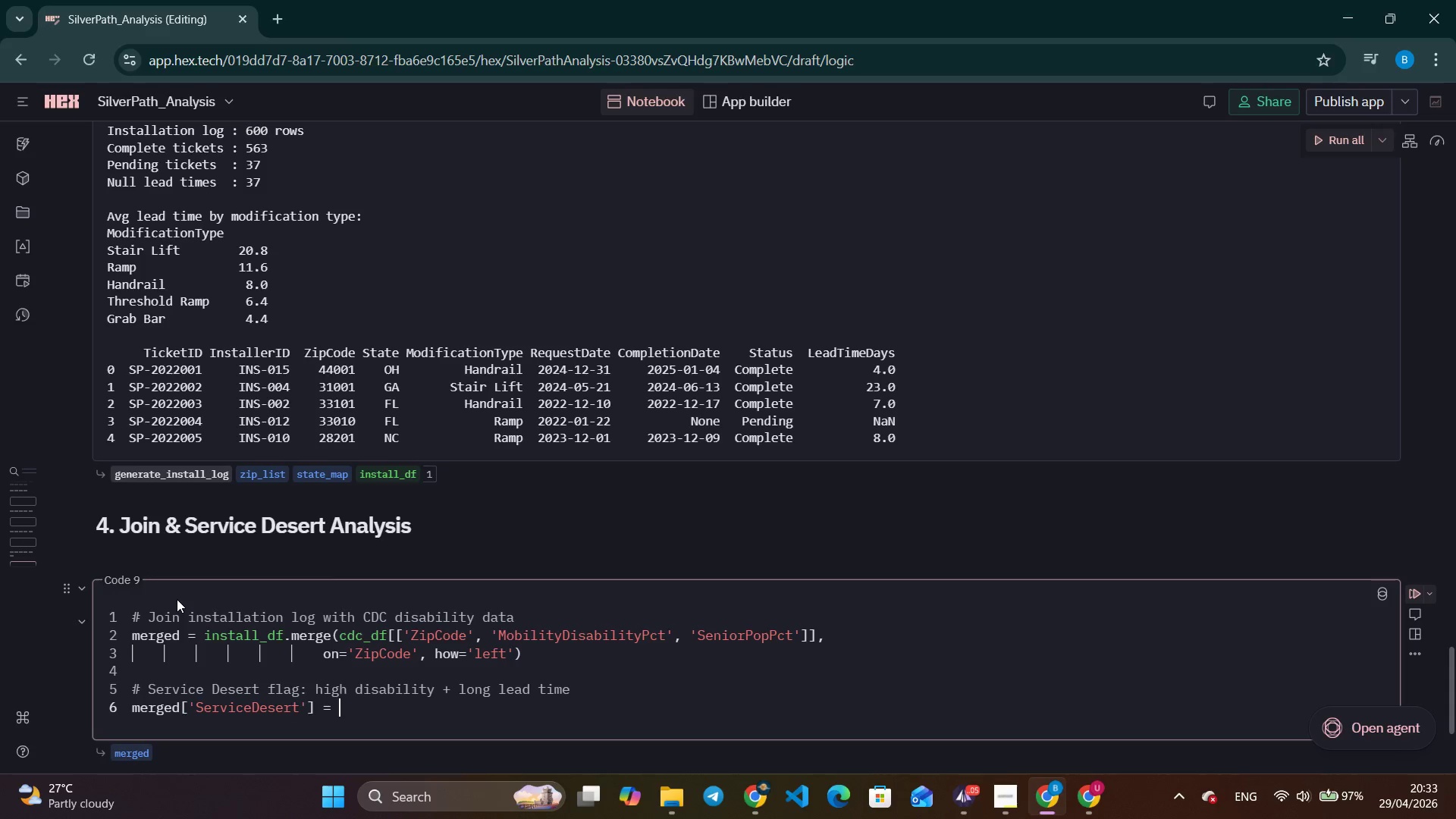 
key(Shift+9)
 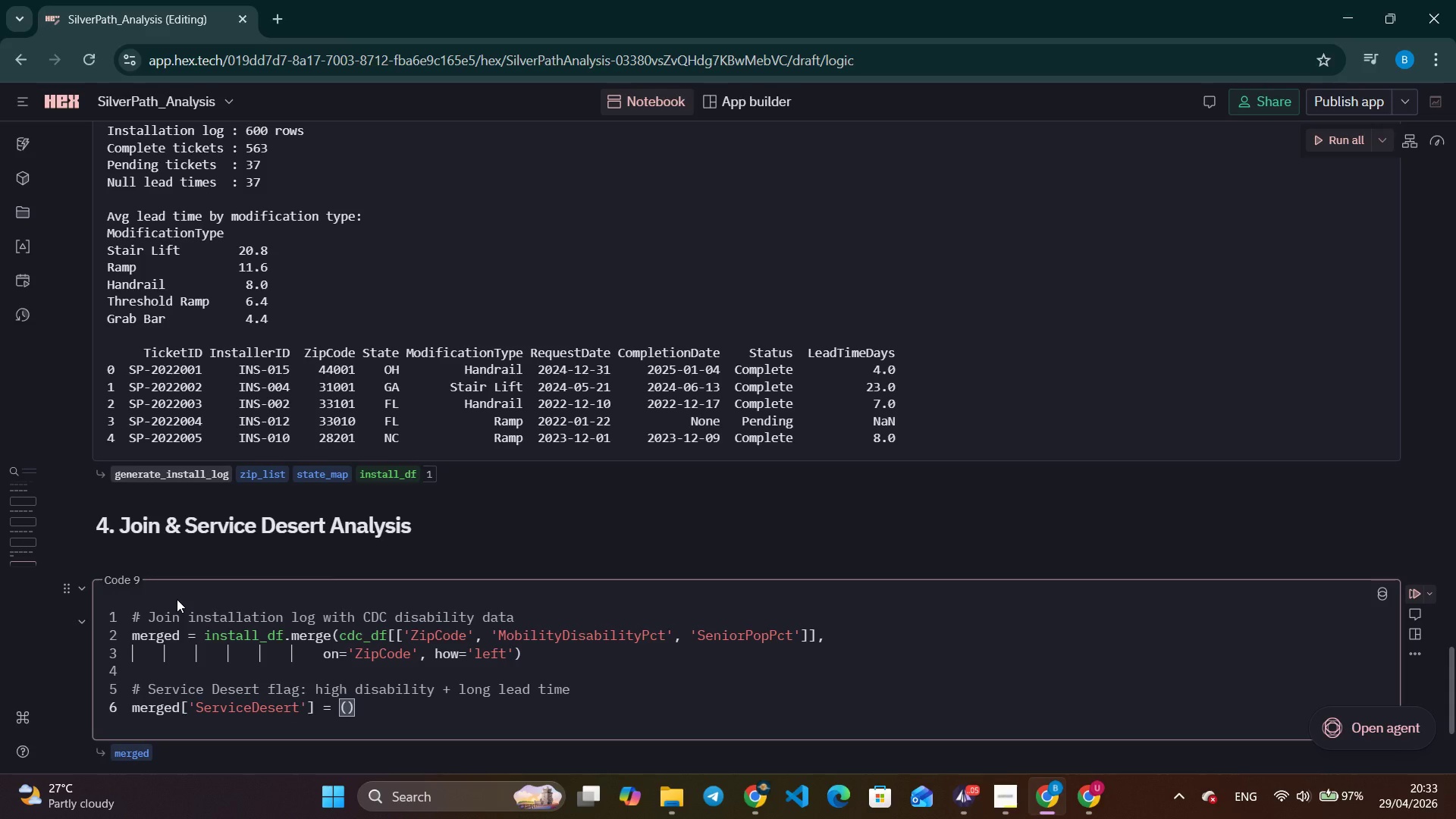 
key(Enter)
 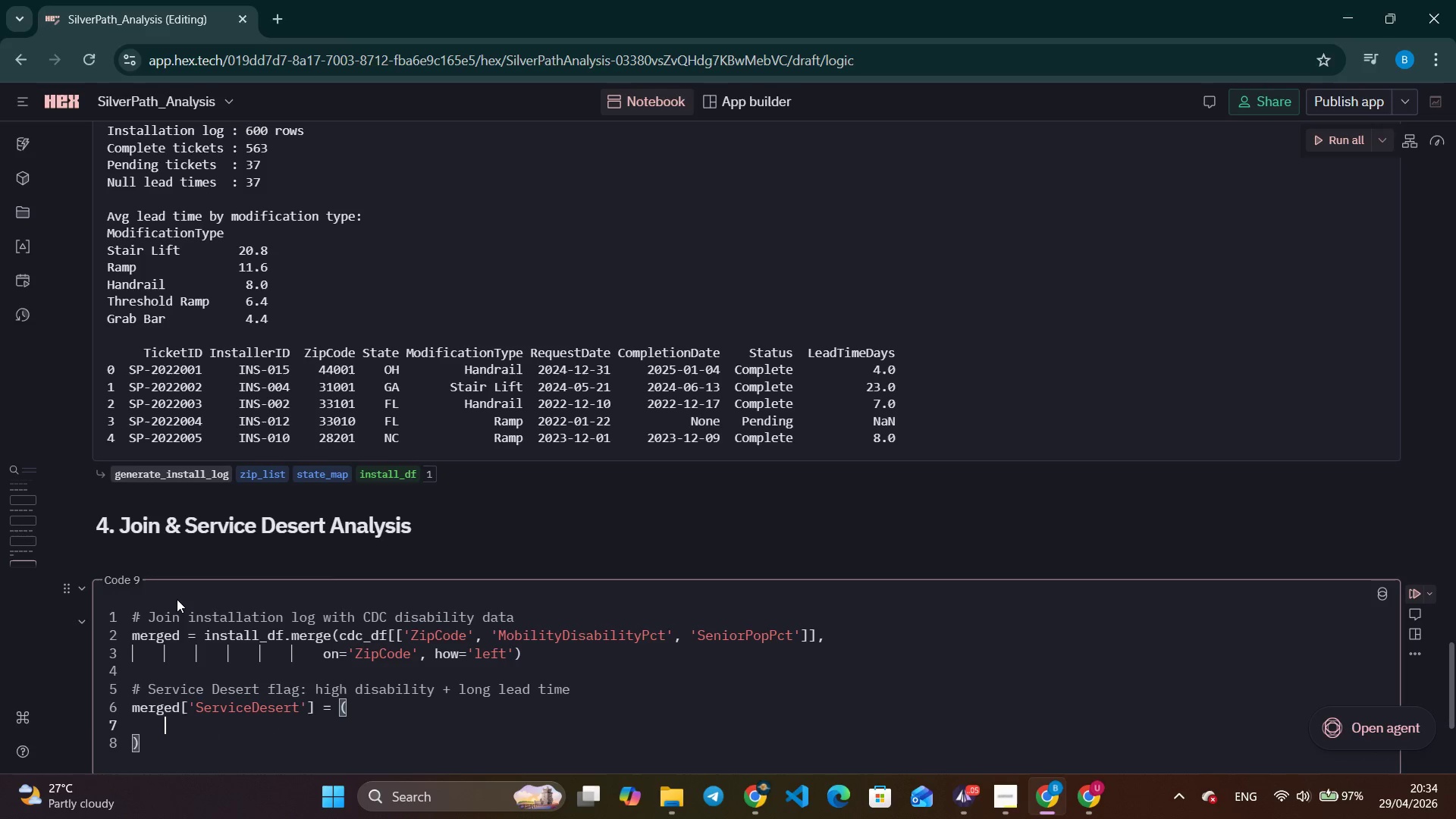 
type((merged['Mobility)
 